 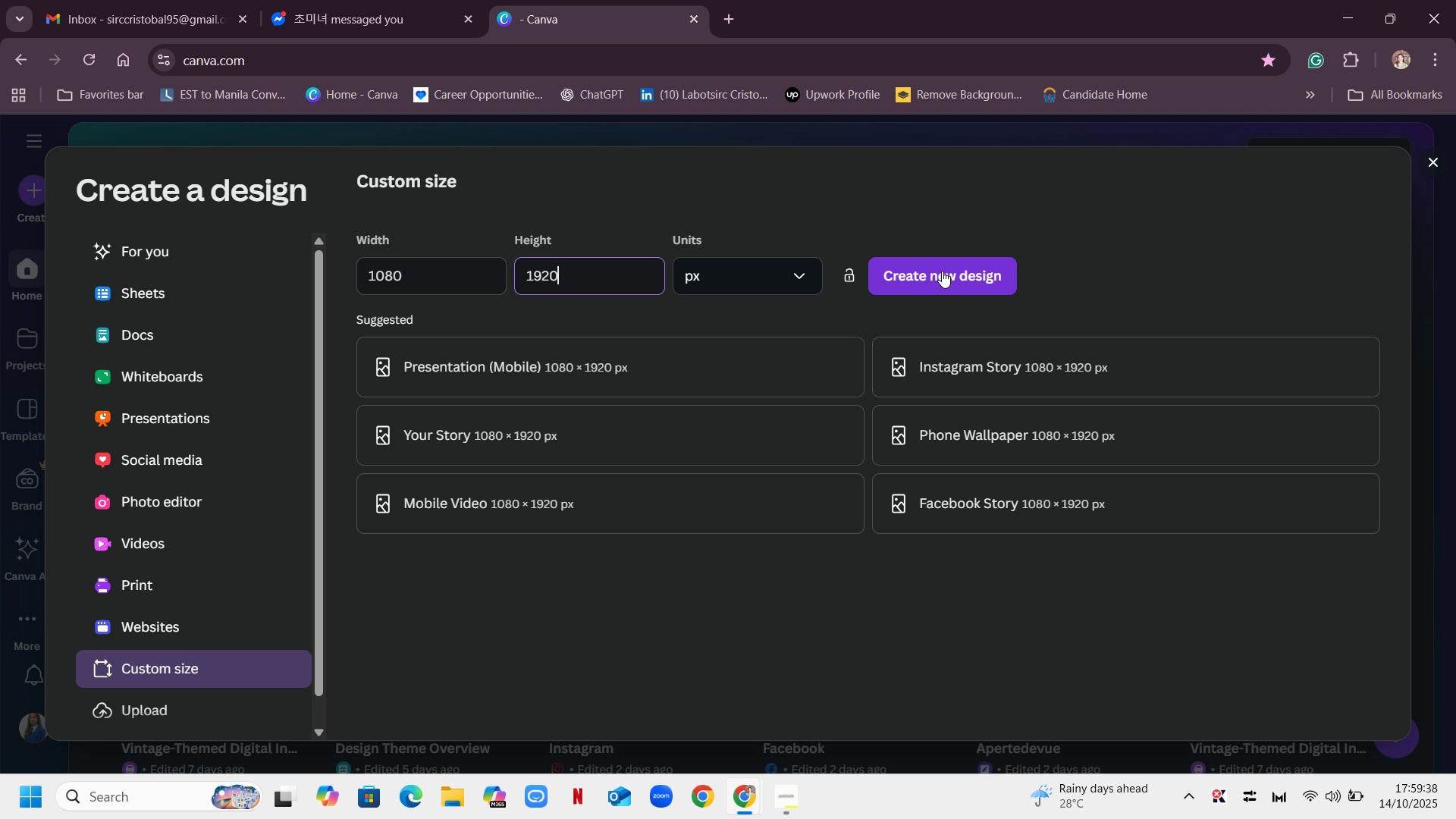 
left_click([571, 360])
 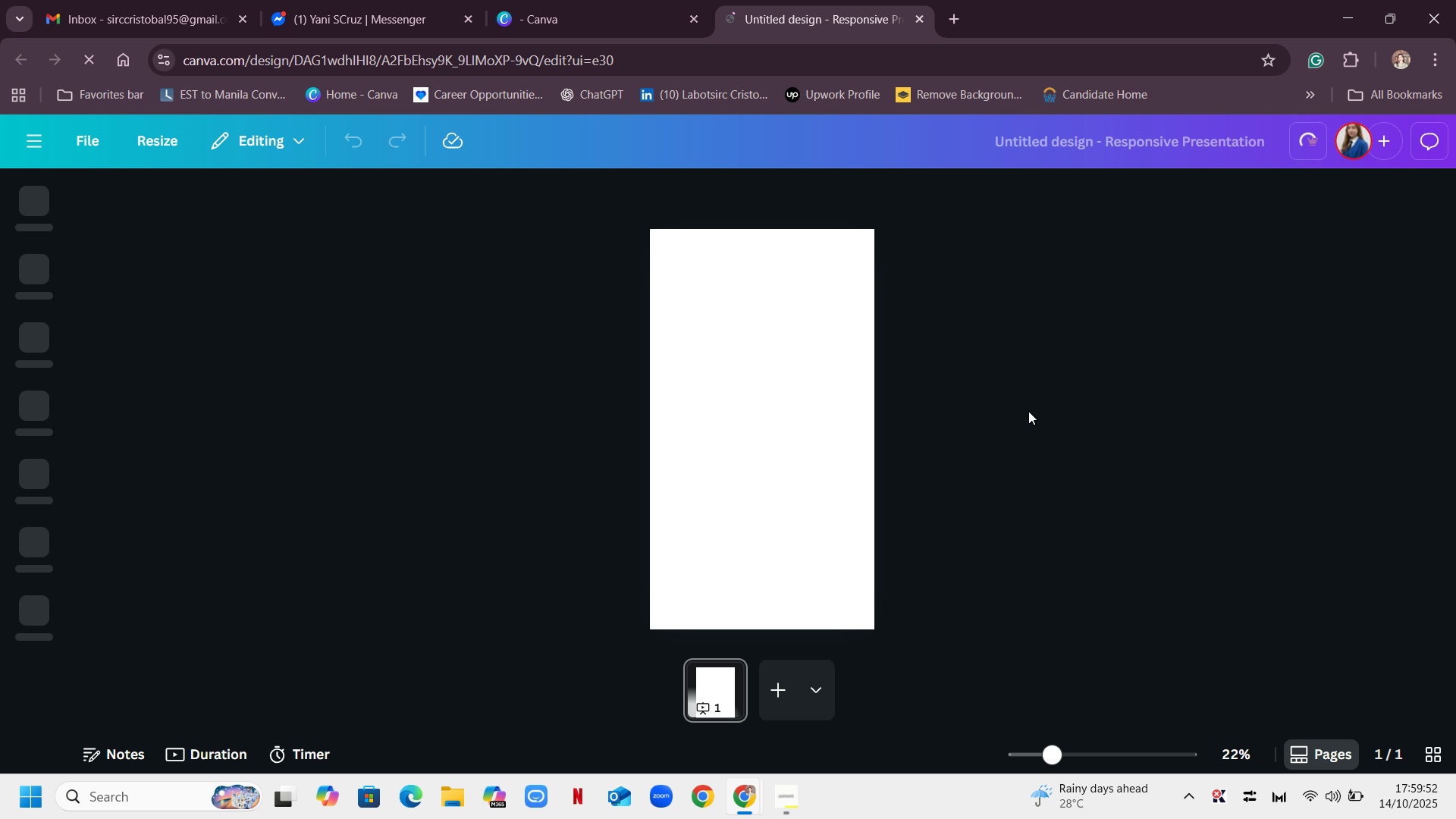 
wait(14.23)
 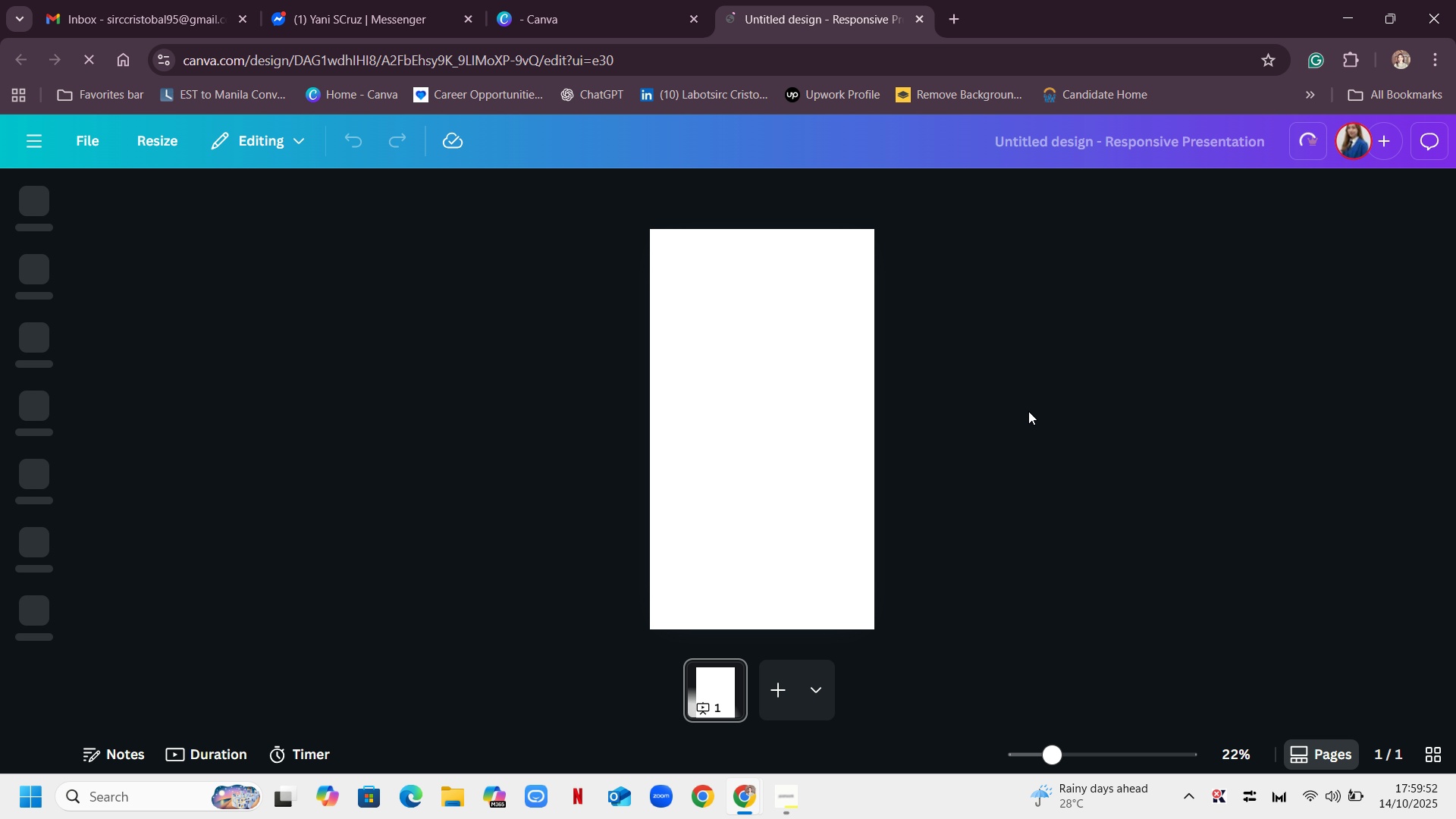 
mouse_move([977, 393])
 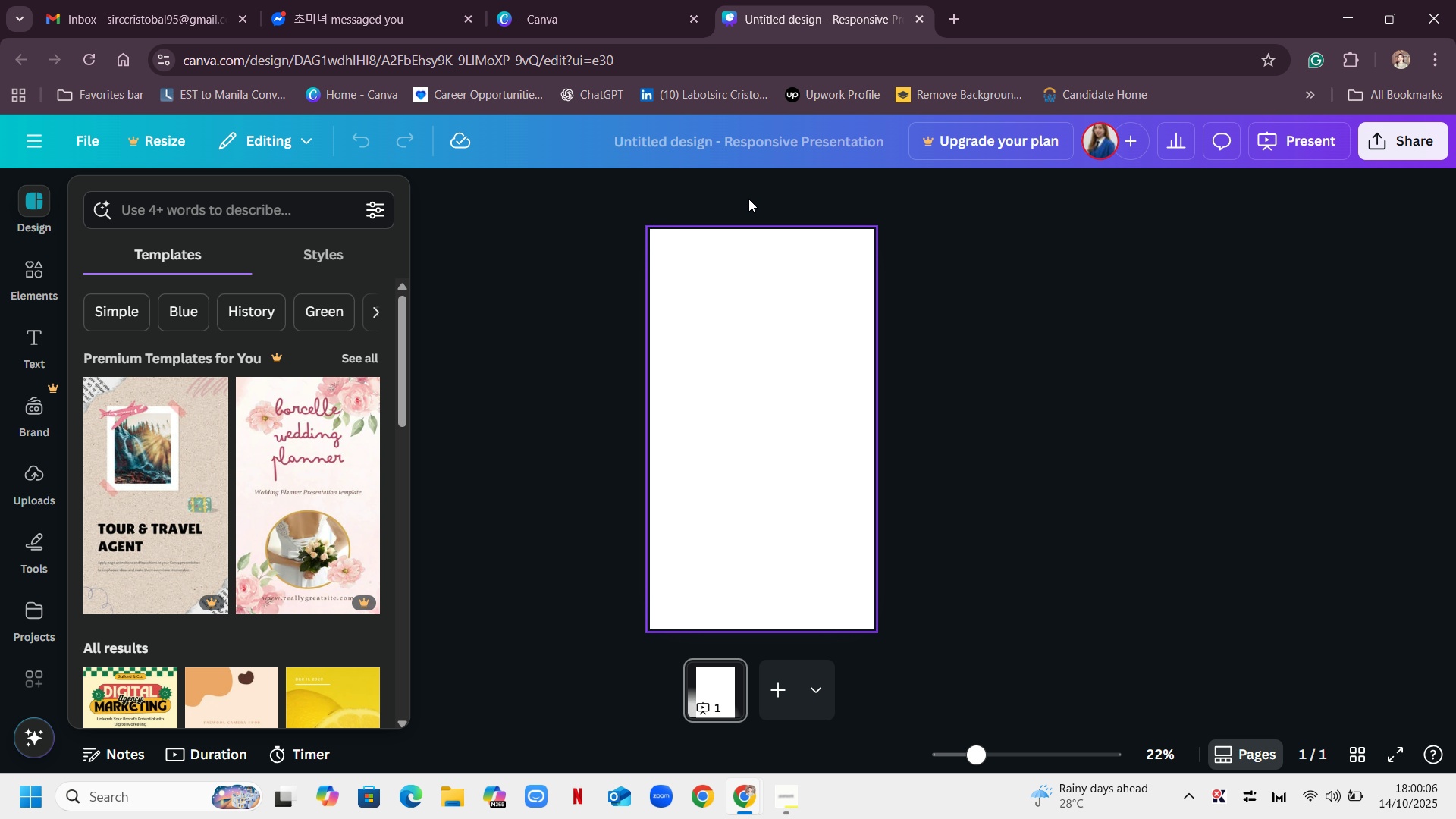 
left_click([625, 11])
 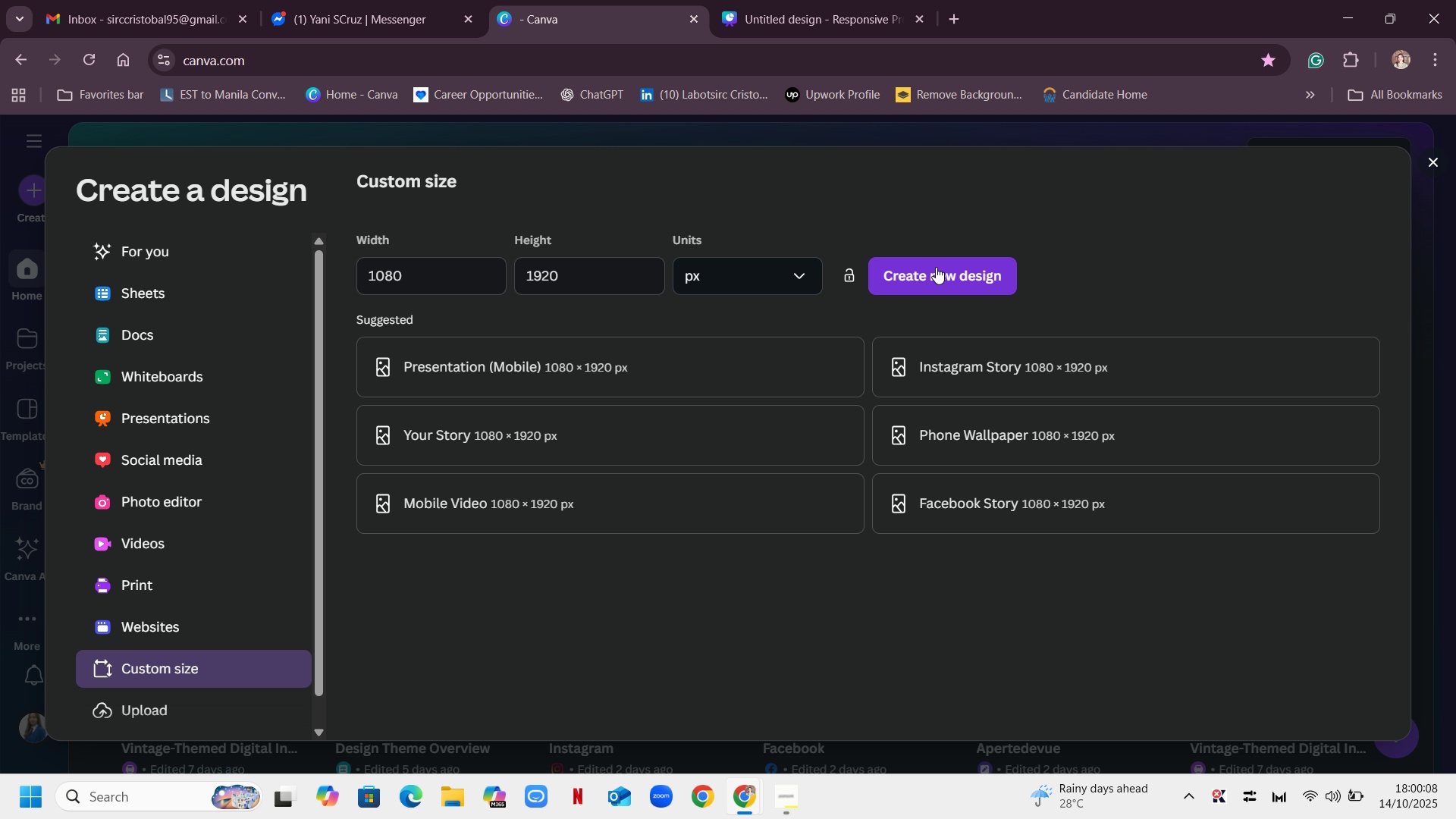 
left_click([931, 270])
 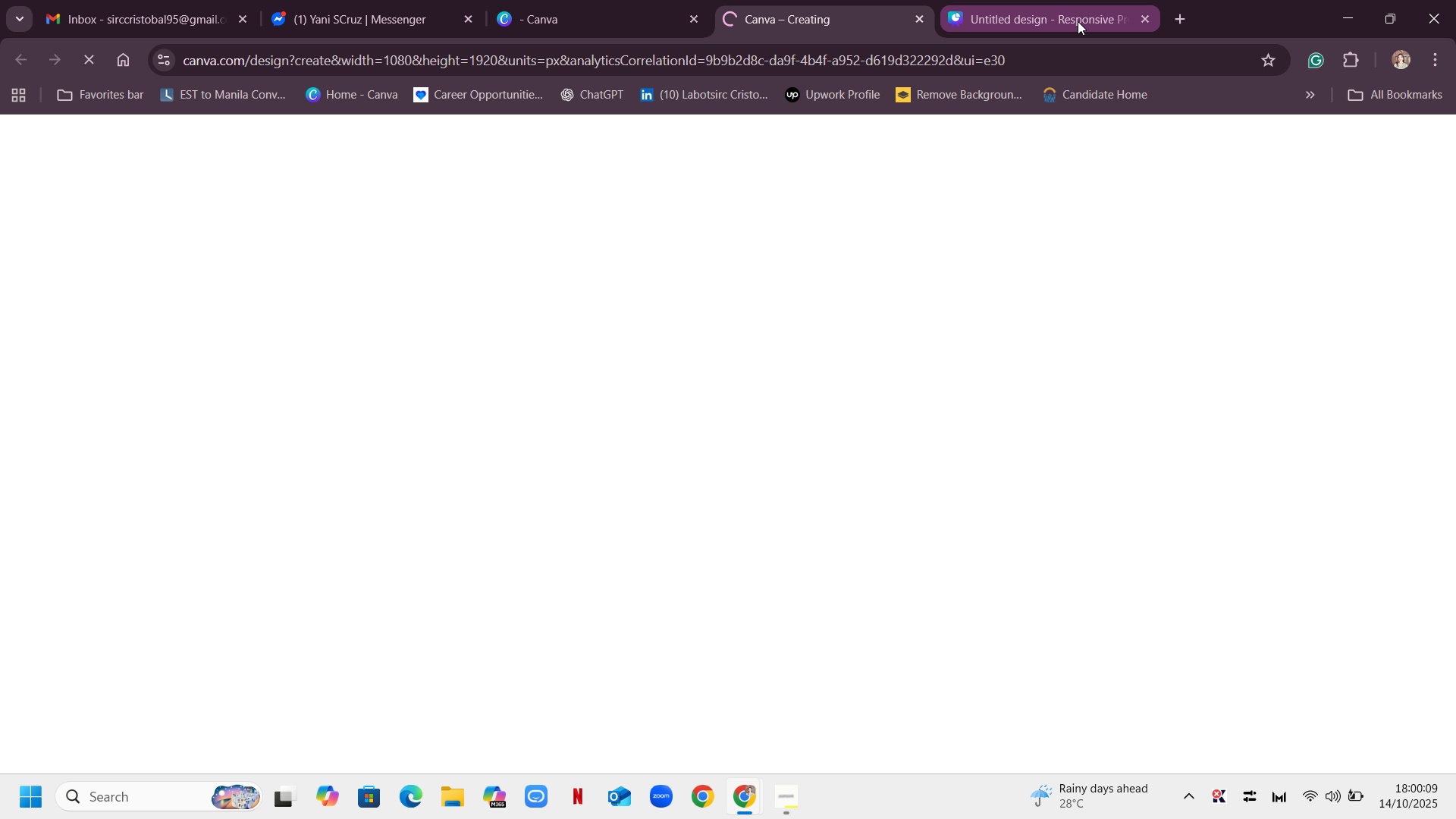 
left_click([1078, 20])
 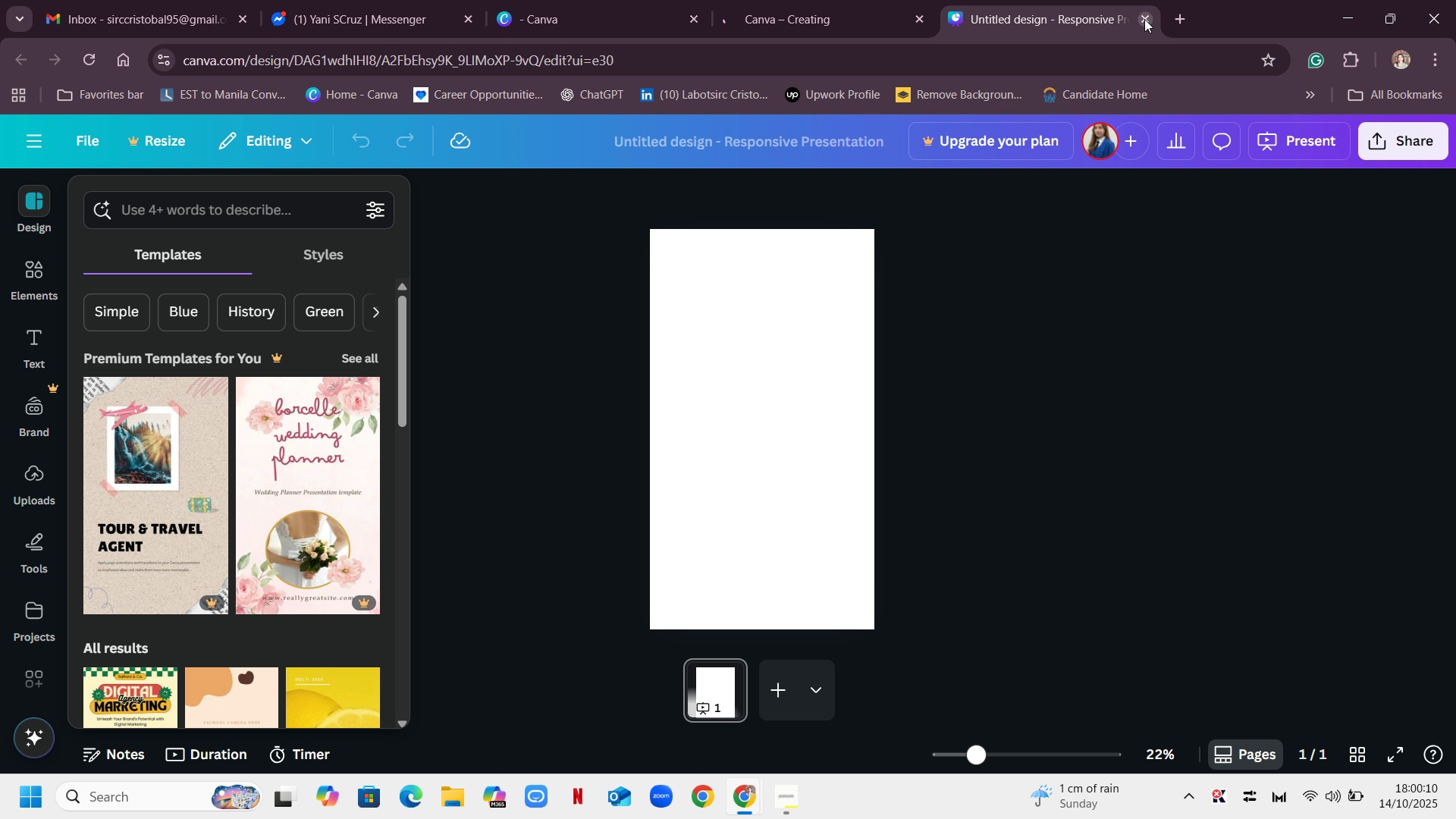 
left_click([1144, 19])
 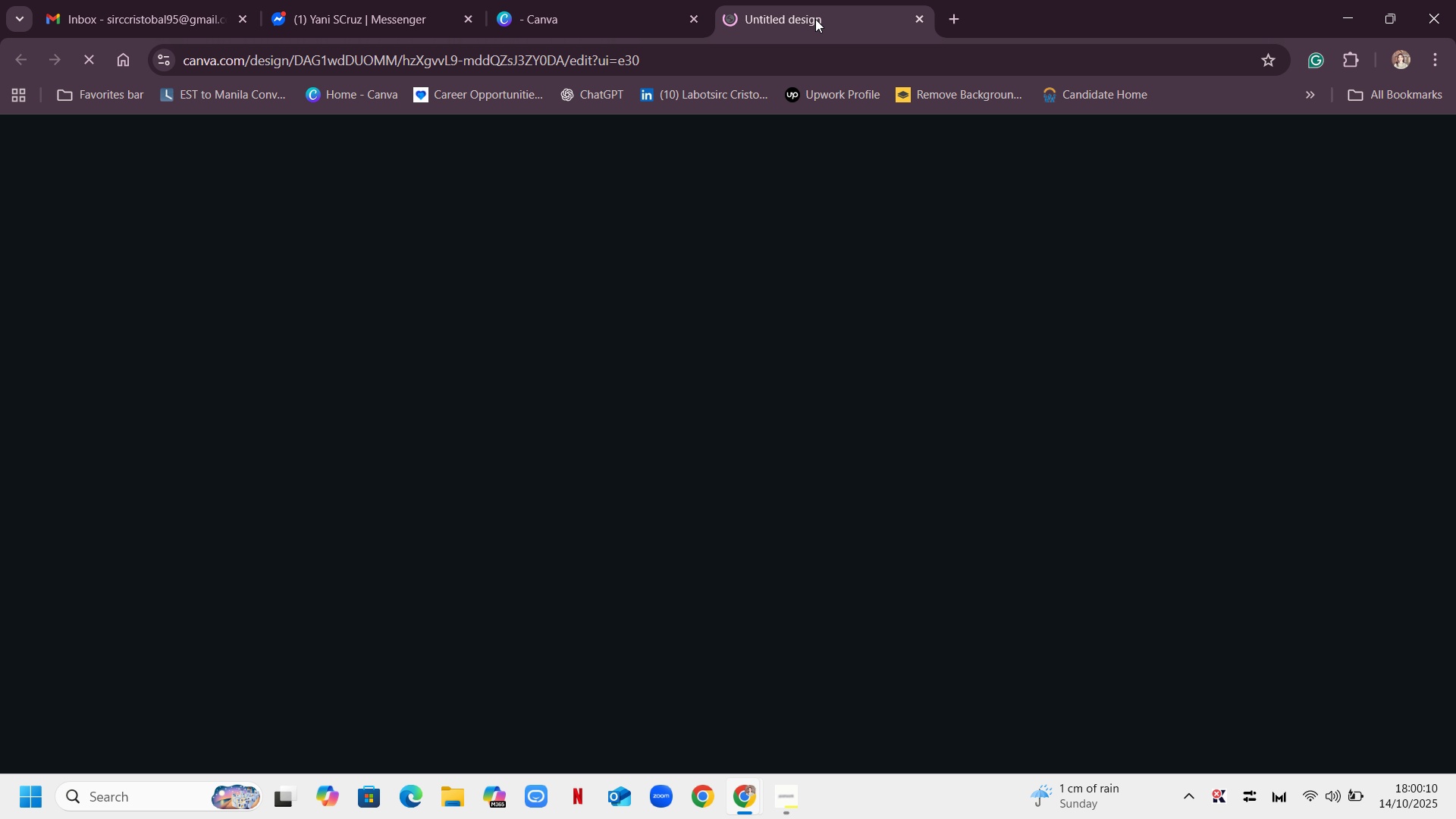 
left_click([815, 19])
 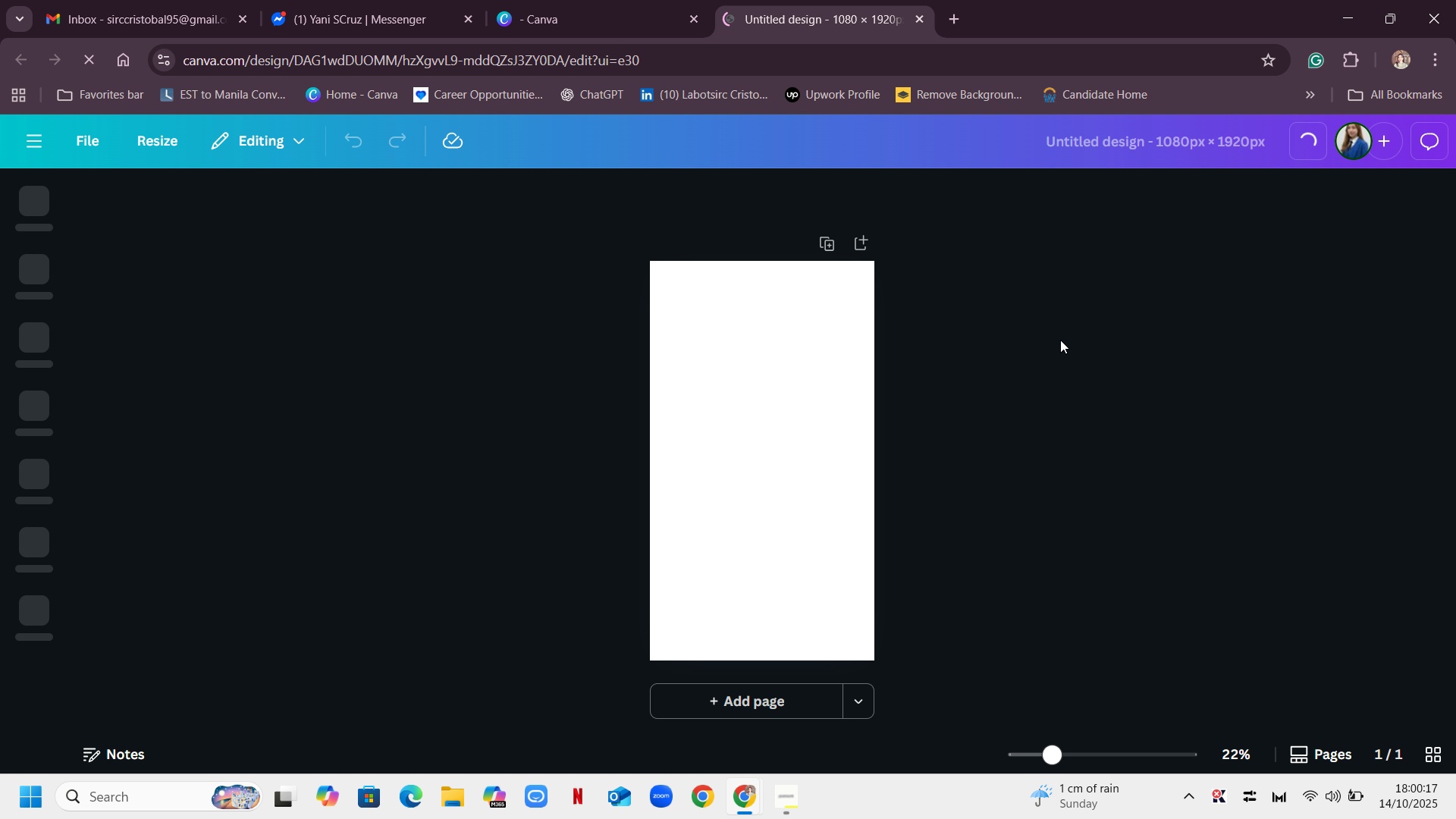 
wait(11.67)
 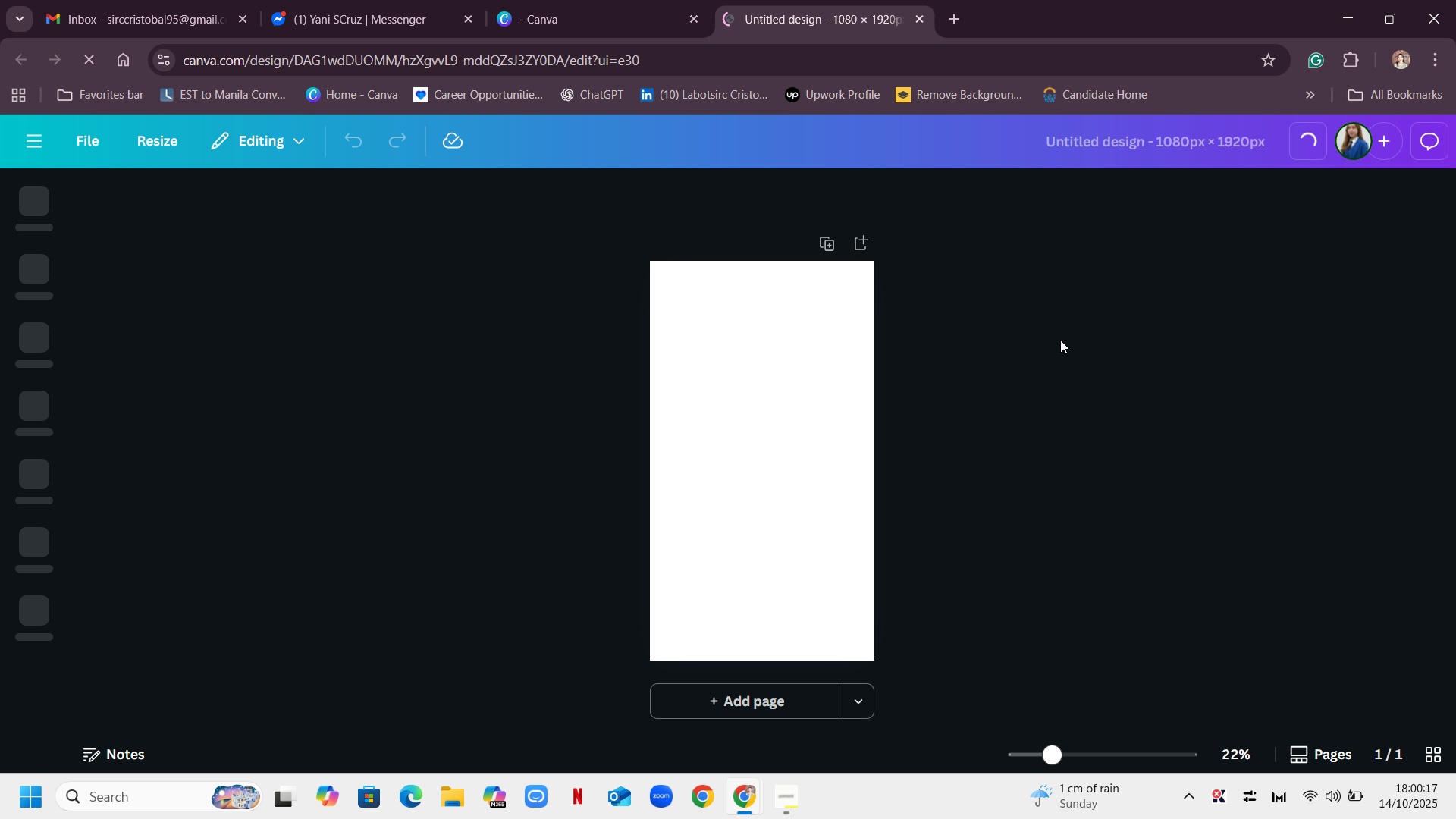 
left_click([871, 136])
 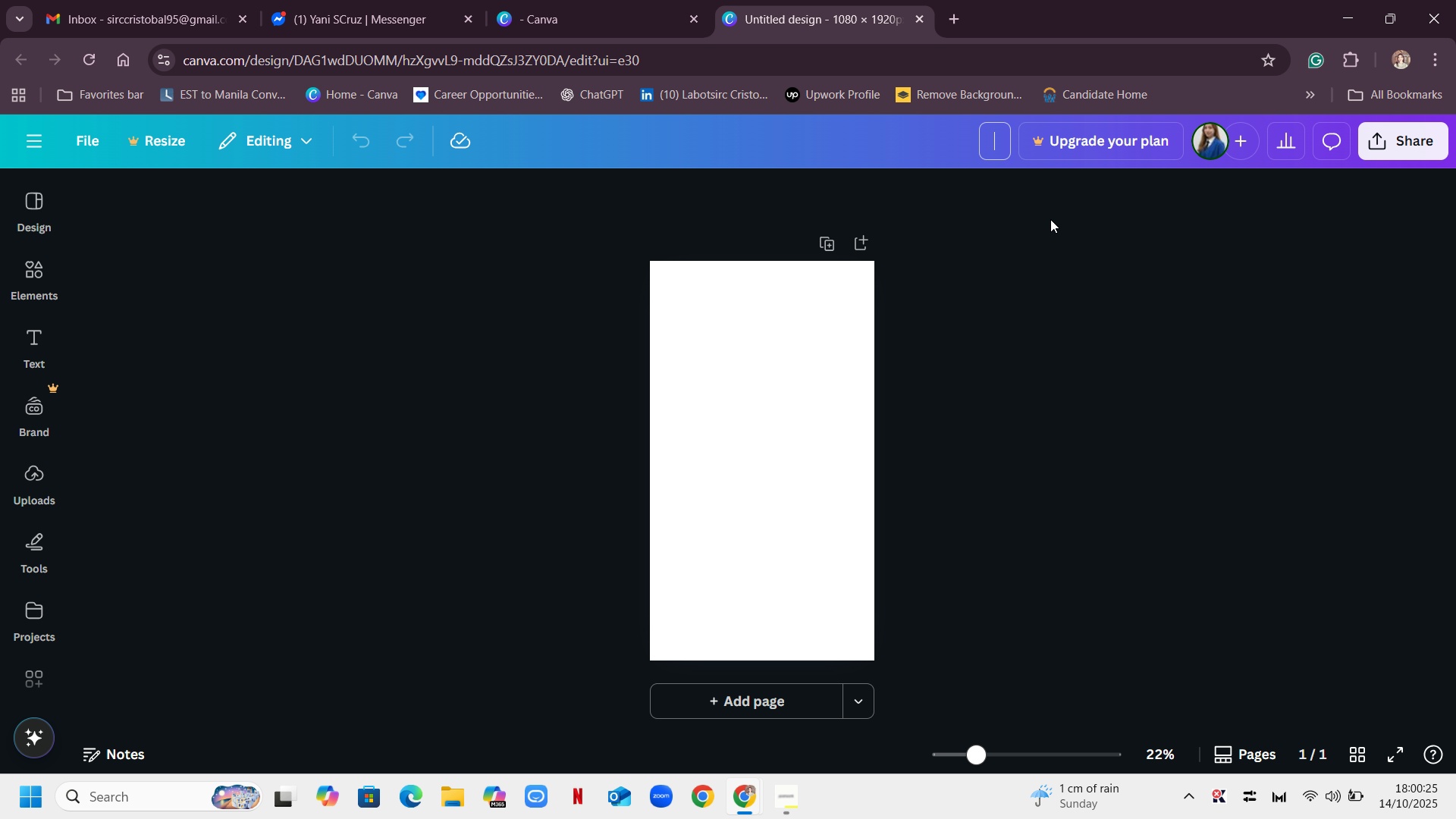 
type(Collee)
key(Backspace)
type(ge Appoc)
key(Backspace)
key(Backspace)
type(lication Infographic)
 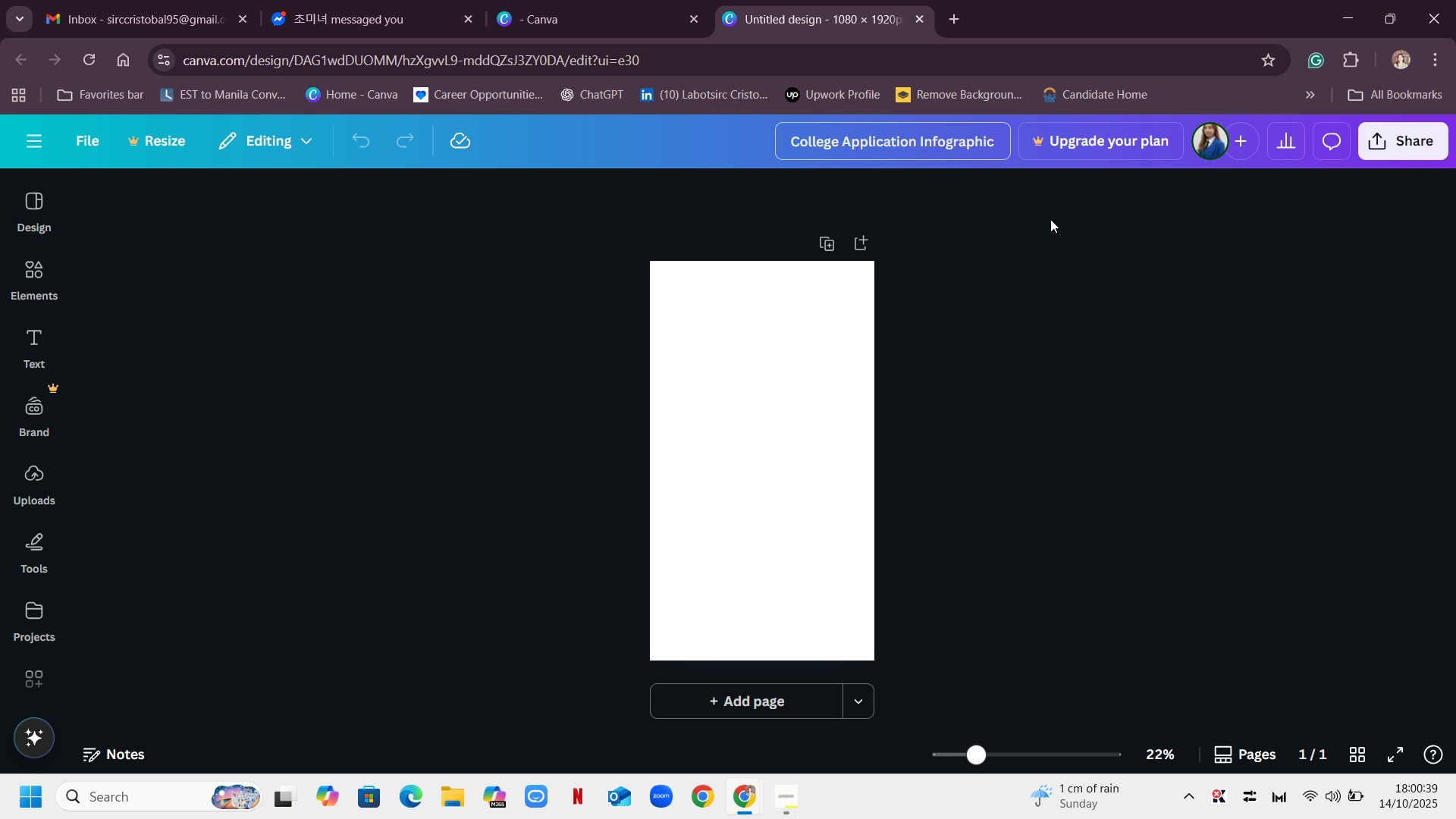 
left_click([1092, 324])
 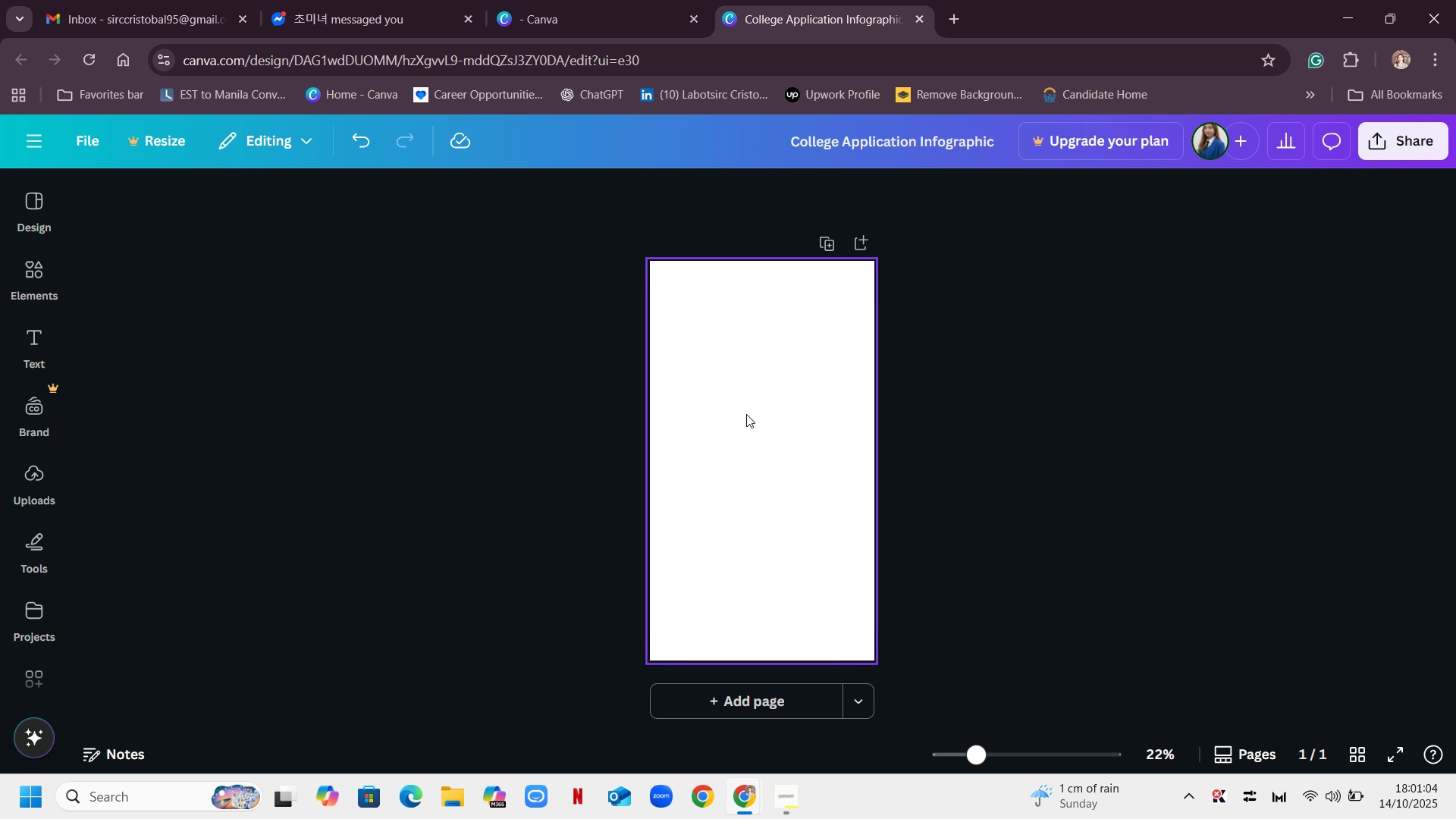 
wait(28.54)
 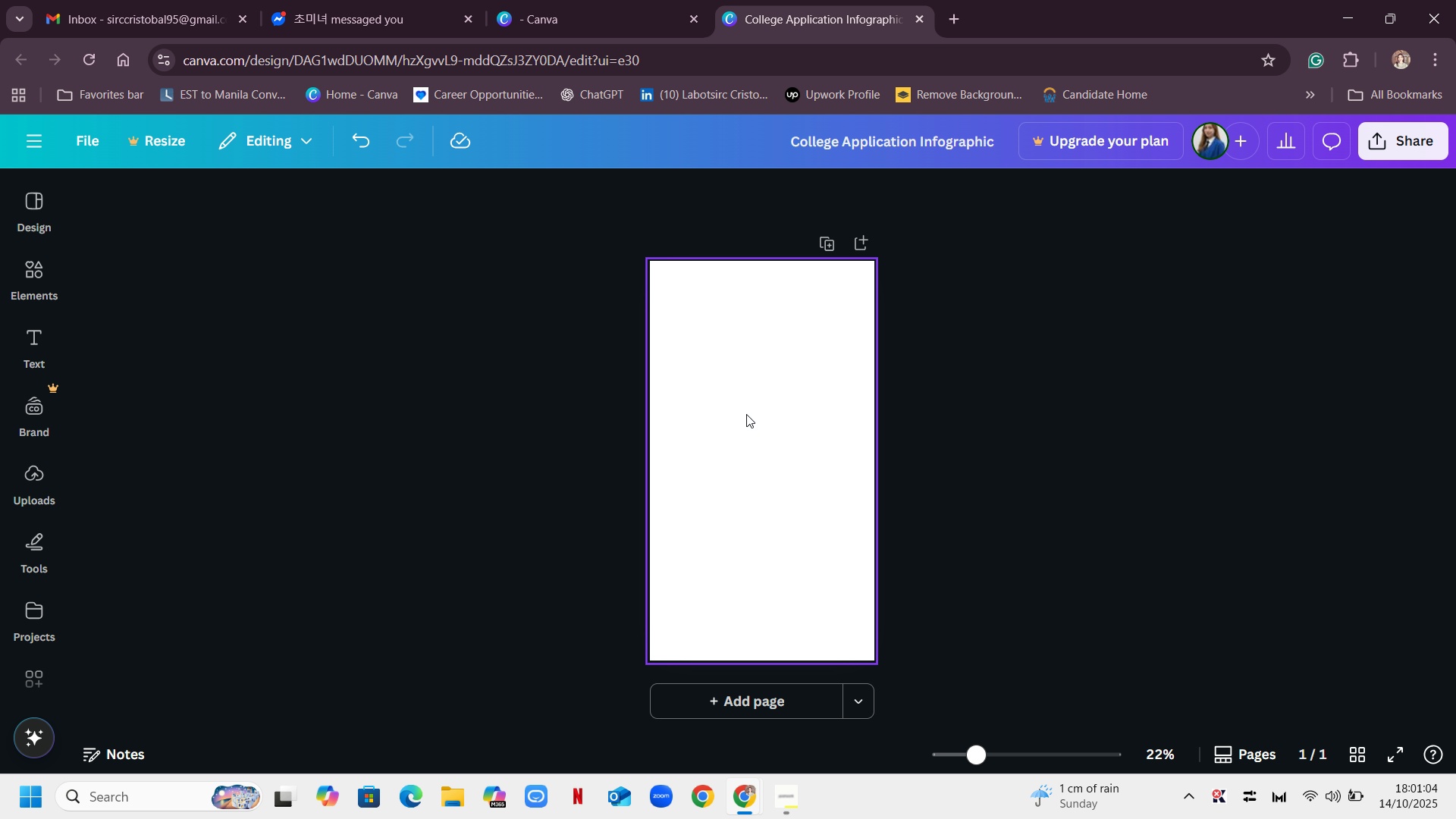 
left_click([761, 405])
 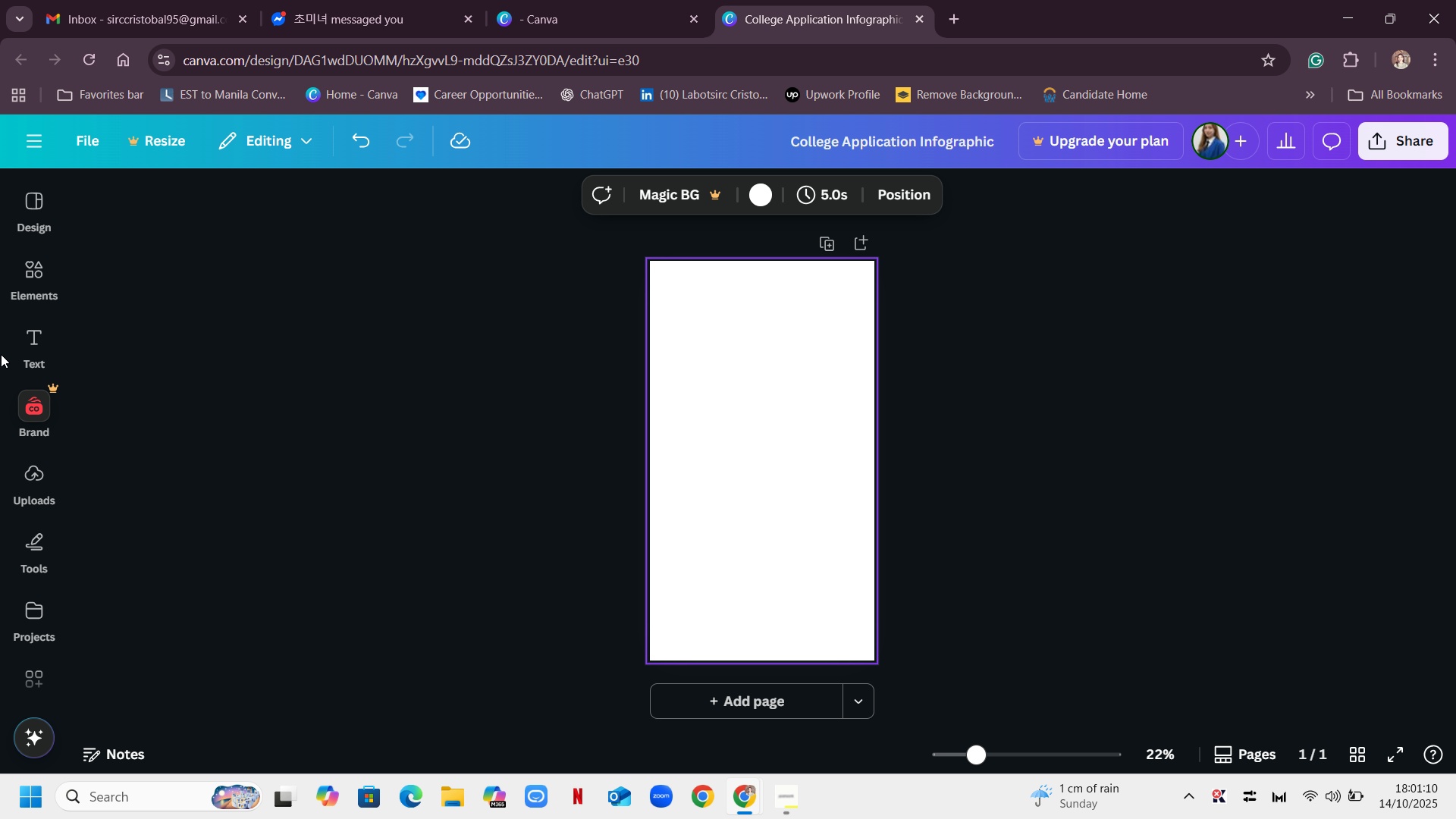 
left_click([30, 349])
 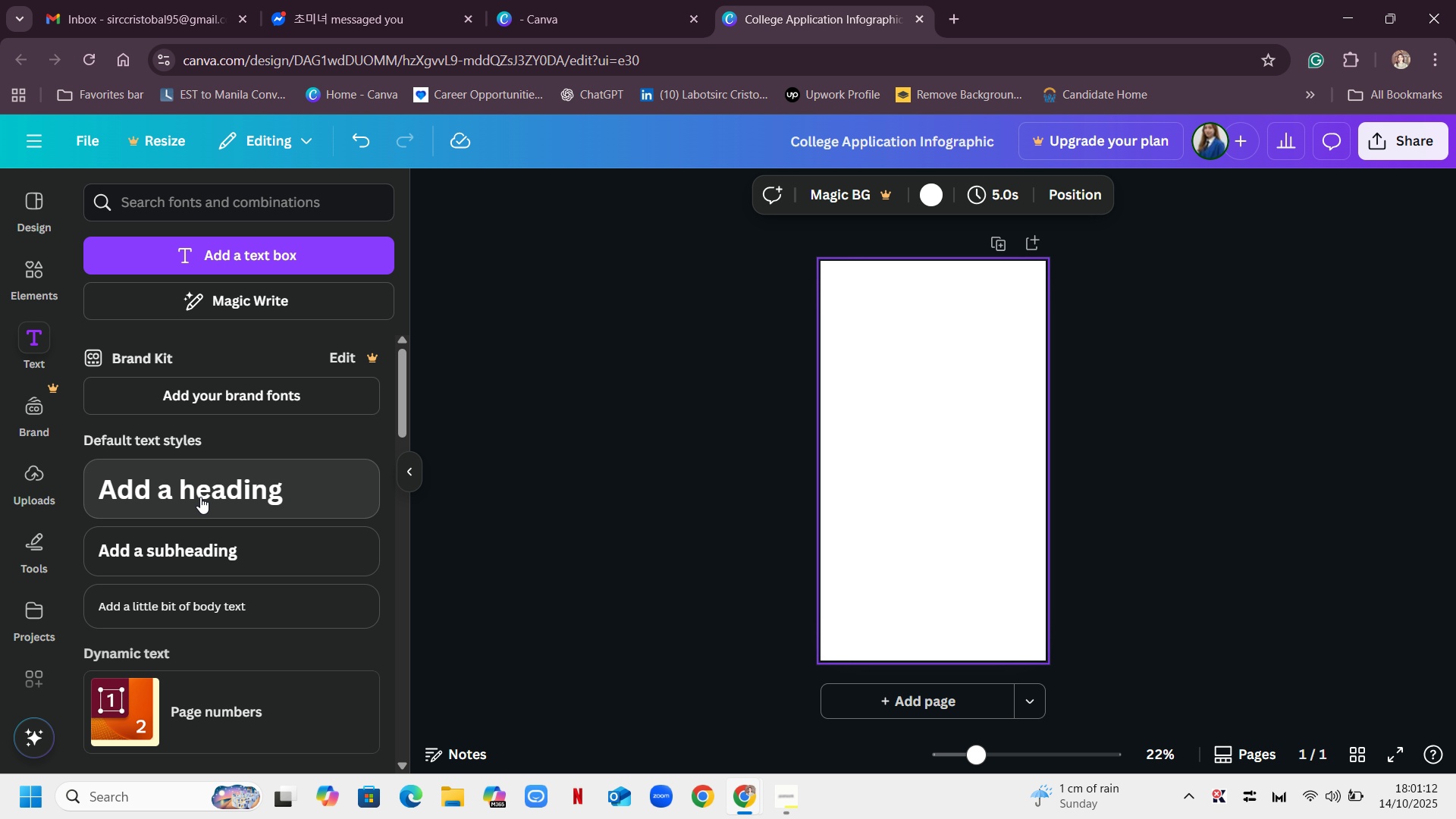 
left_click([200, 497])
 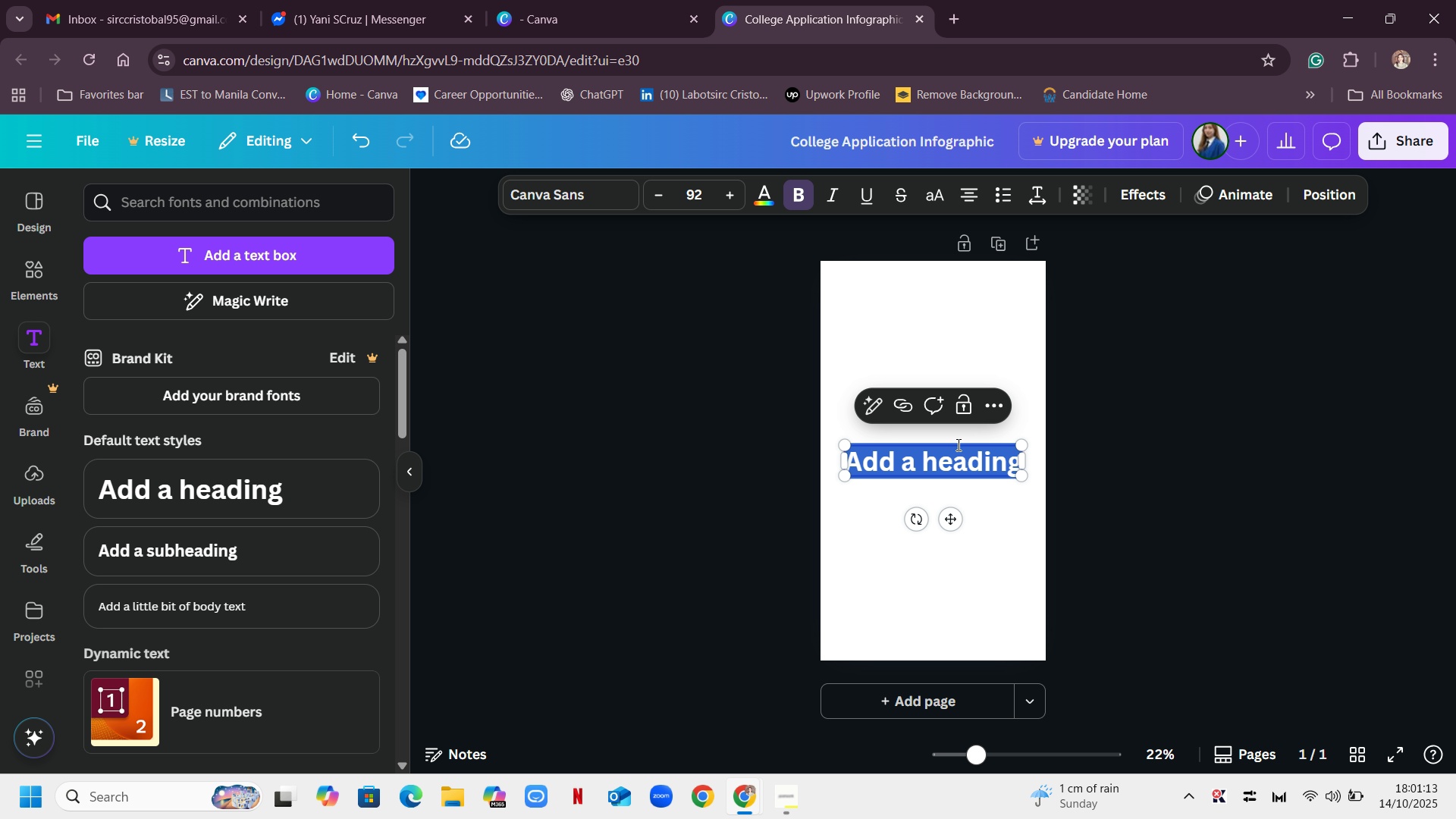 
key(Backspace)
type(Your STep-bu)
key(Backspace)
type(y-Steo)
key(Backspace)
type(p gui)
key(Backspace)
key(Backspace)
key(Backspace)
type(Guide to the Ci)
key(Backspace)
type(ollege Appluca)
key(Backspace)
key(Backspace)
key(Backspace)
type(ication Process)
 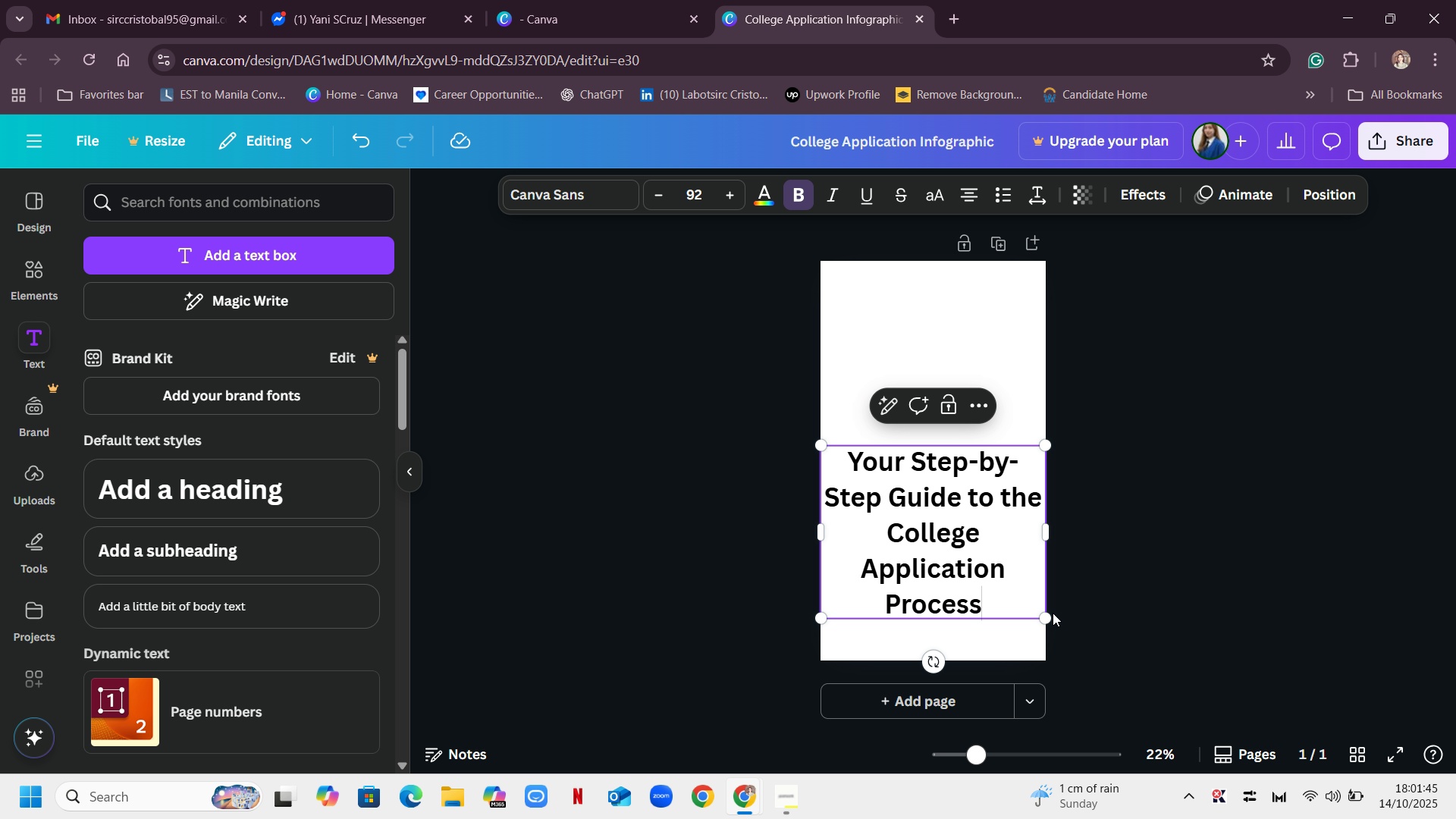 
left_click_drag(start_coordinate=[1053, 539], to_coordinate=[1268, 538])
 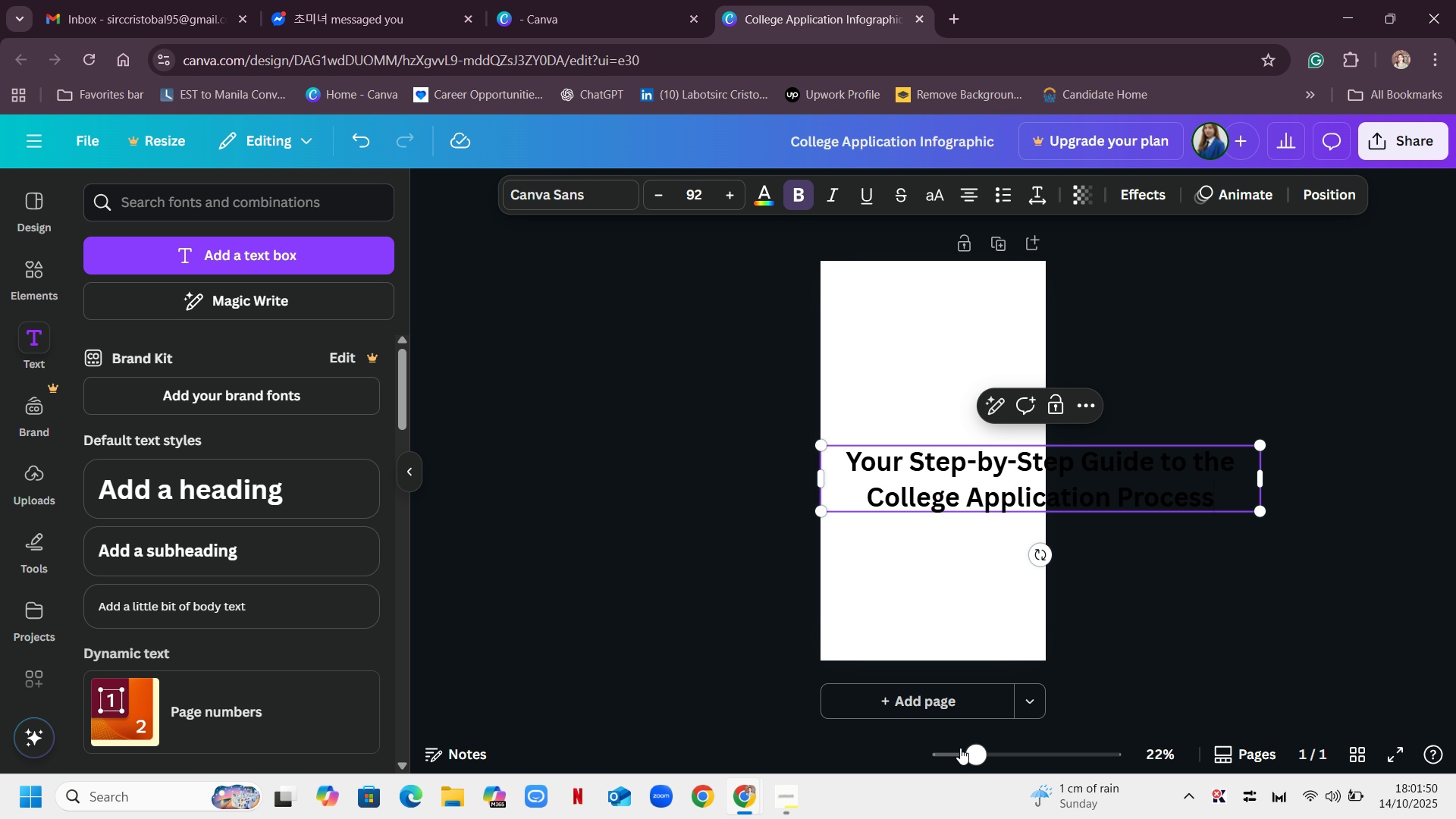 
left_click_drag(start_coordinate=[989, 748], to_coordinate=[1009, 752])
 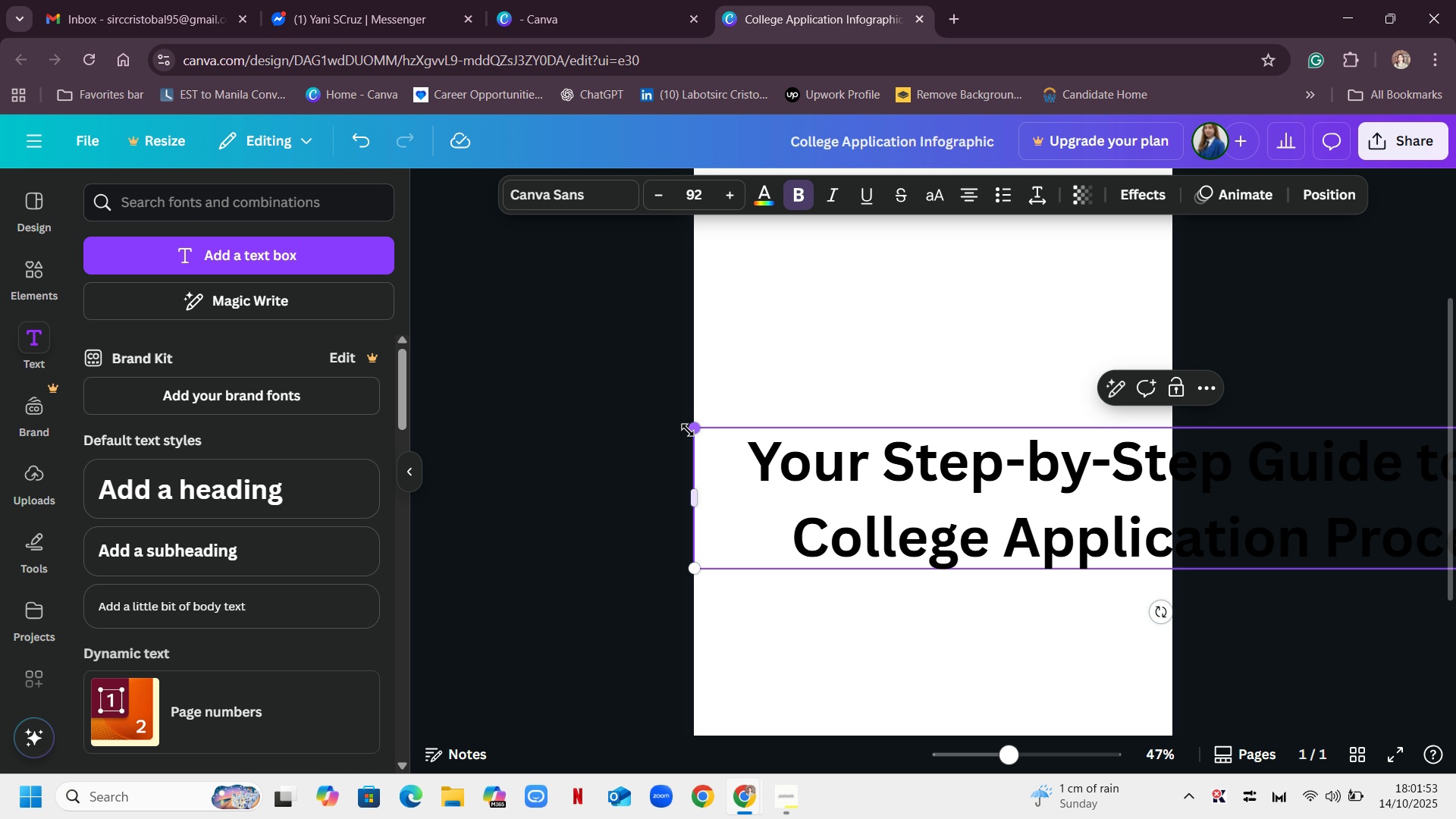 
left_click_drag(start_coordinate=[691, 428], to_coordinate=[1025, 545])
 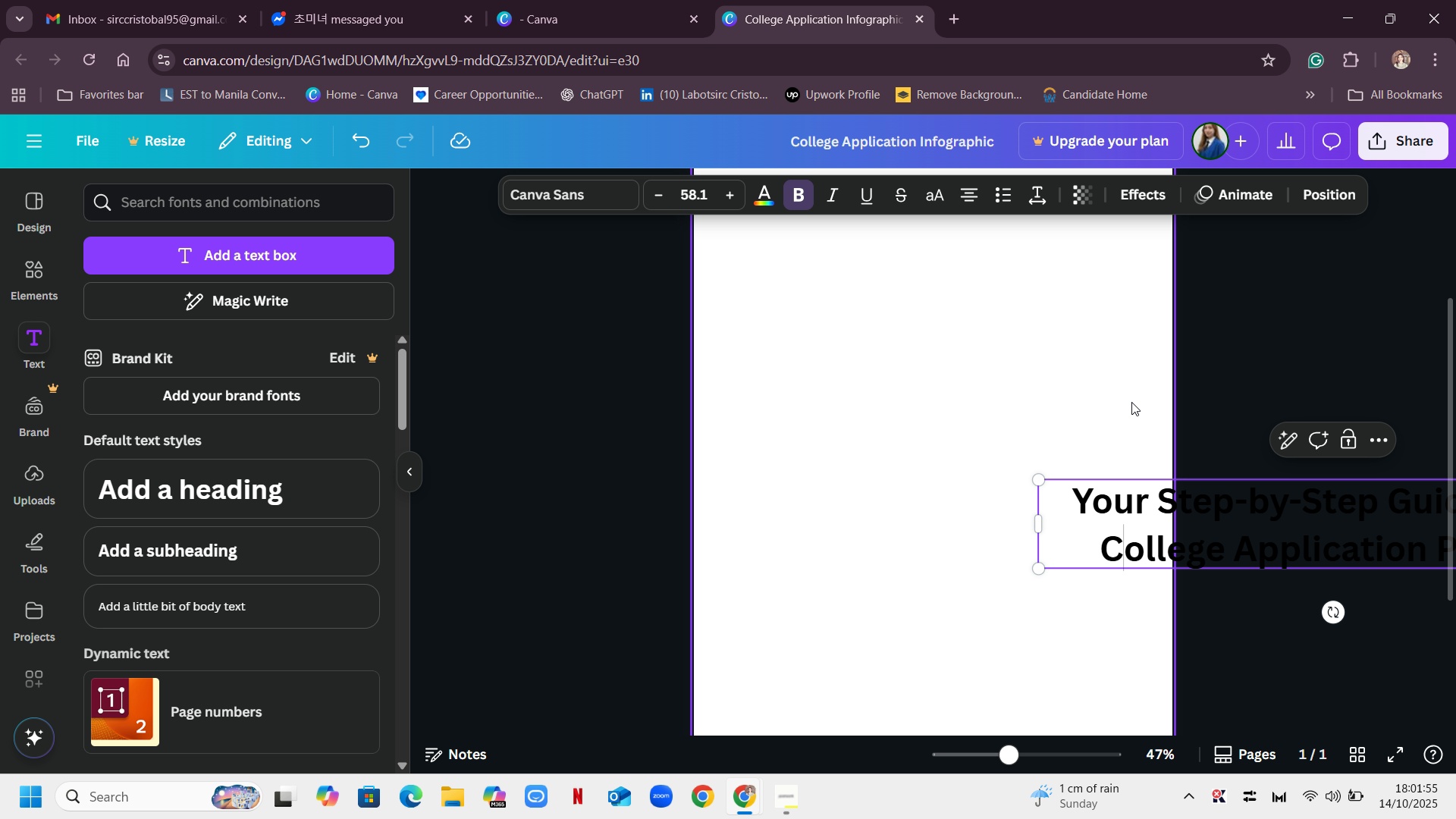 
double_click([1159, 378])
 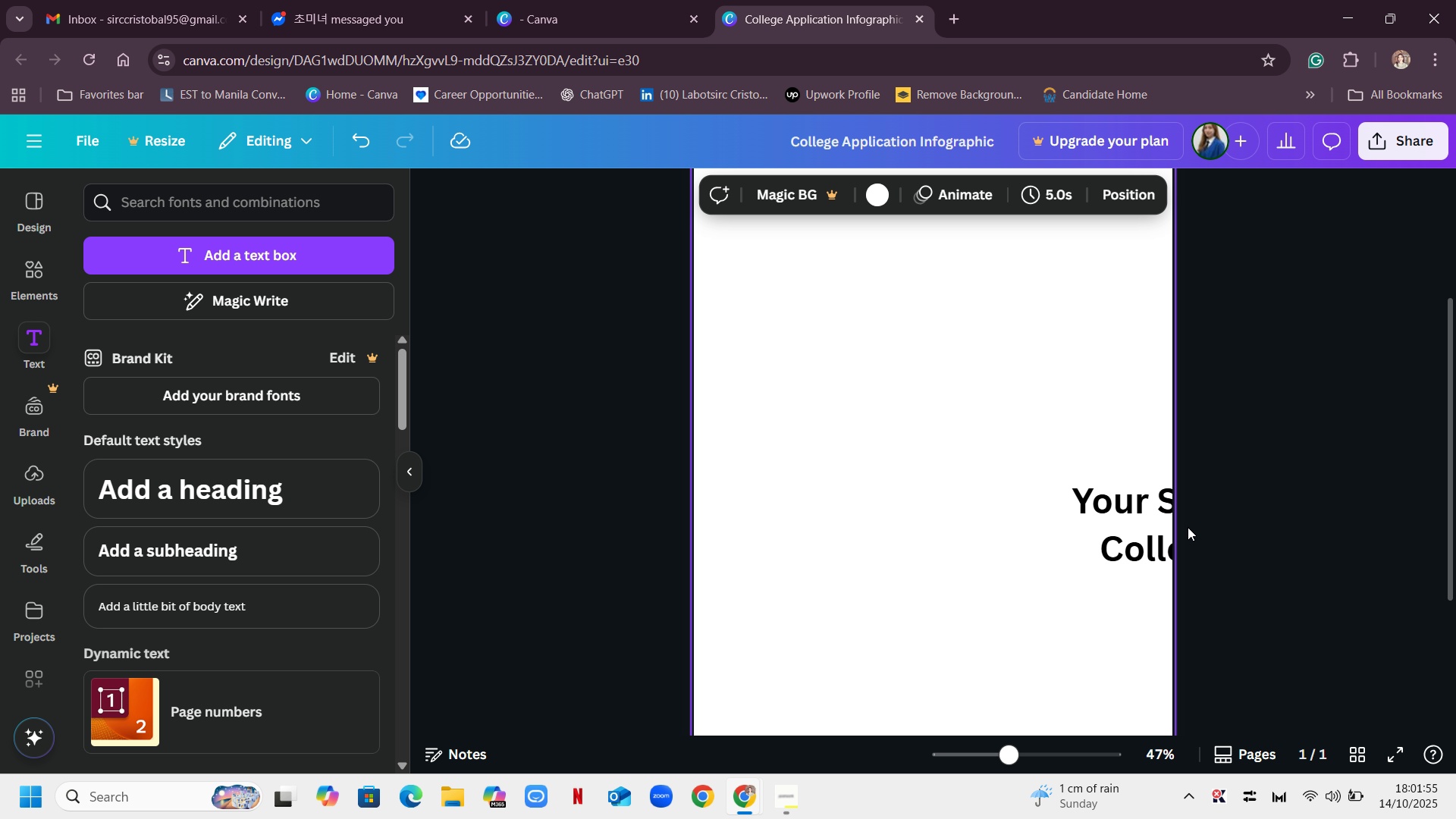 
left_click_drag(start_coordinate=[1188, 527], to_coordinate=[974, 529])
 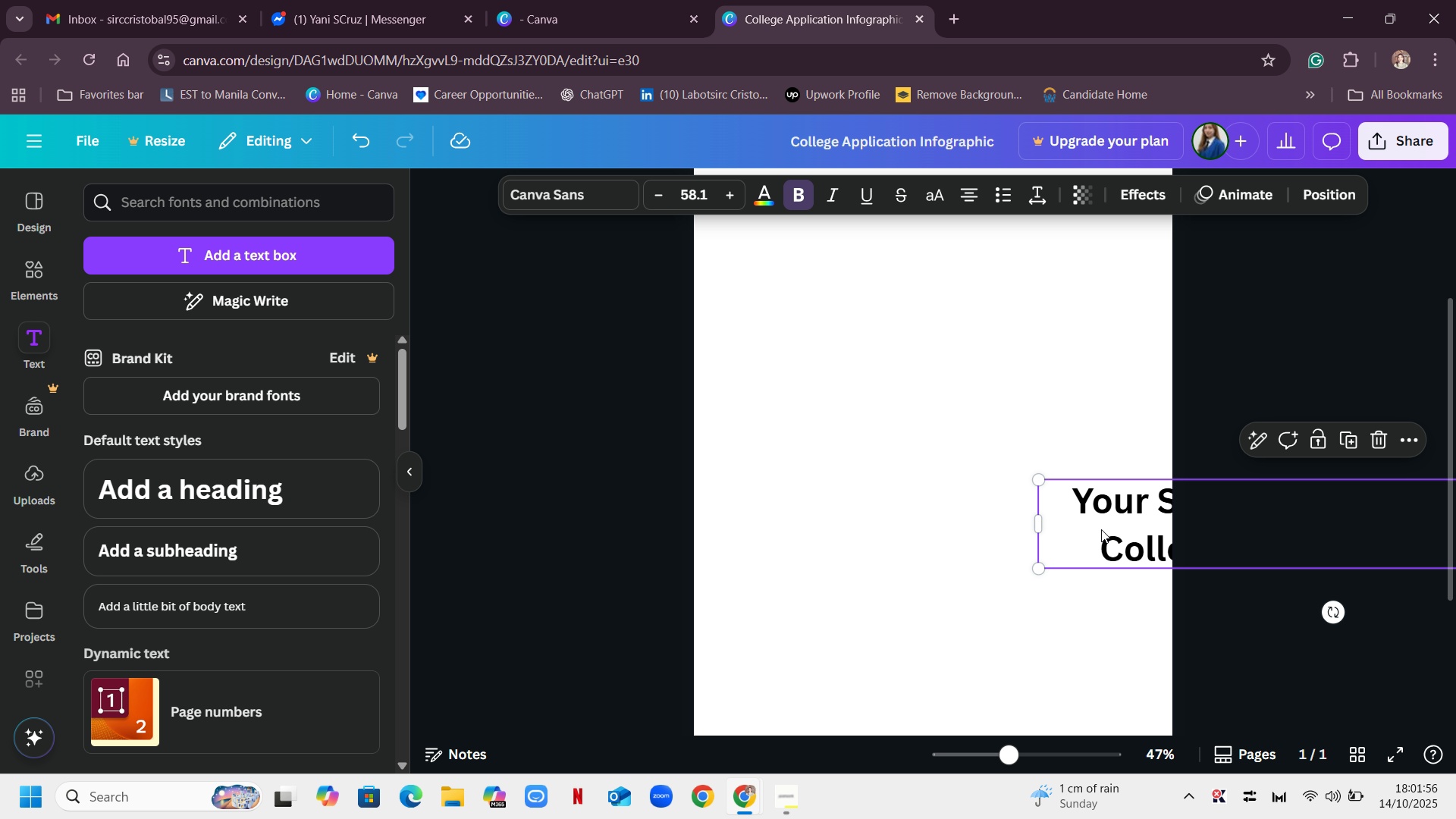 
left_click_drag(start_coordinate=[1101, 528], to_coordinate=[713, 386])
 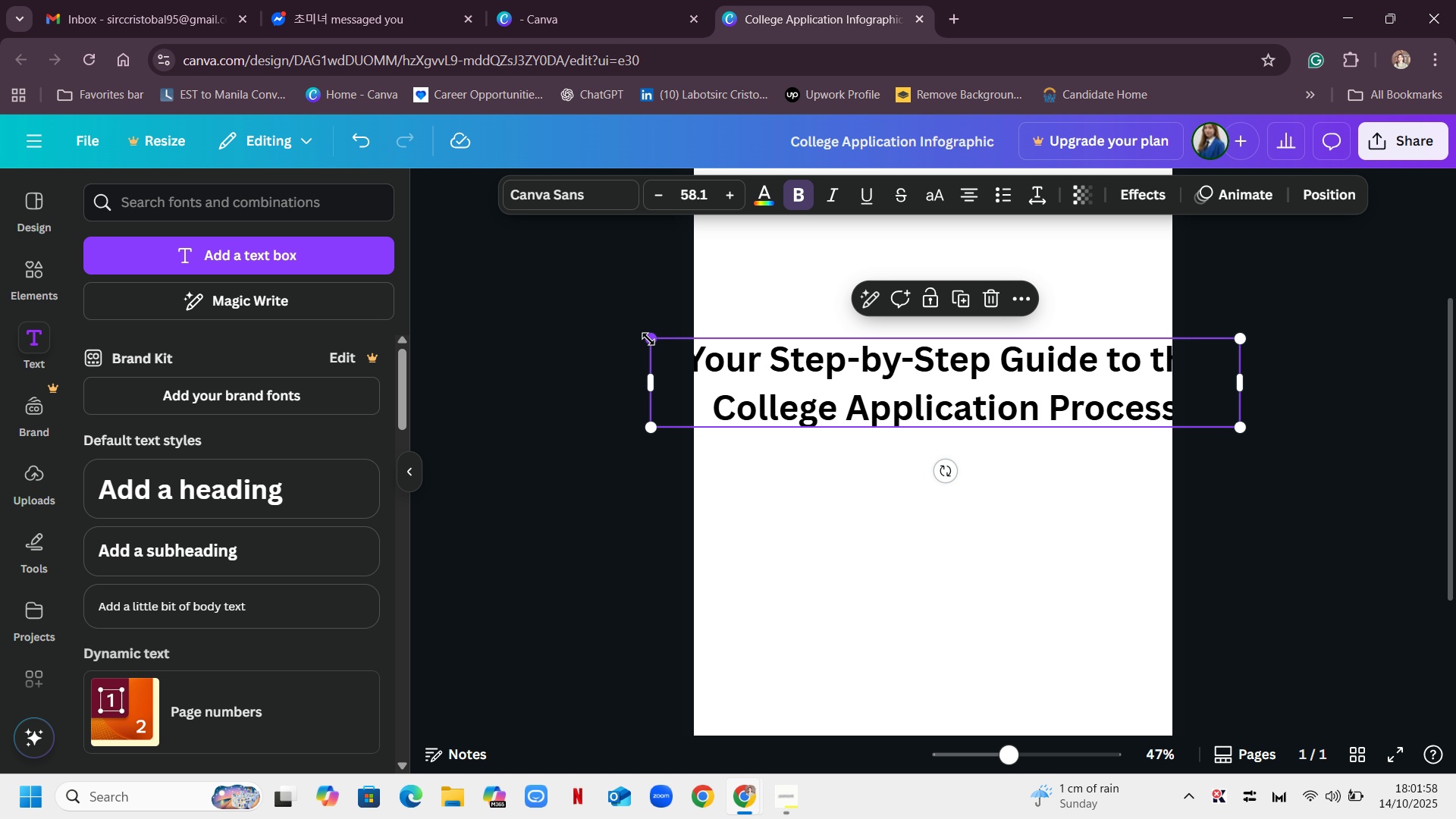 
left_click_drag(start_coordinate=[650, 340], to_coordinate=[761, 405])
 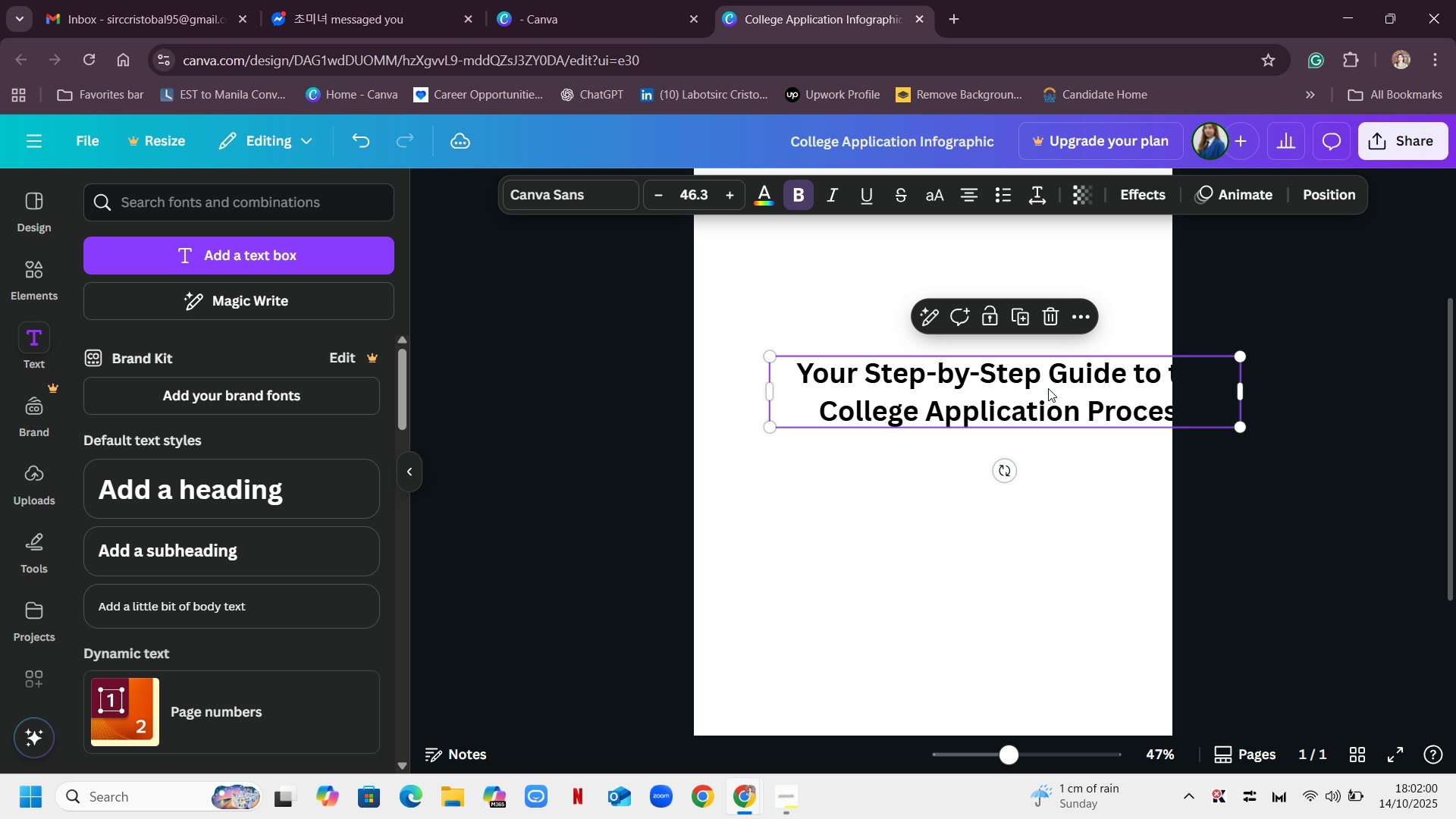 
left_click_drag(start_coordinate=[1048, 388], to_coordinate=[979, 374])
 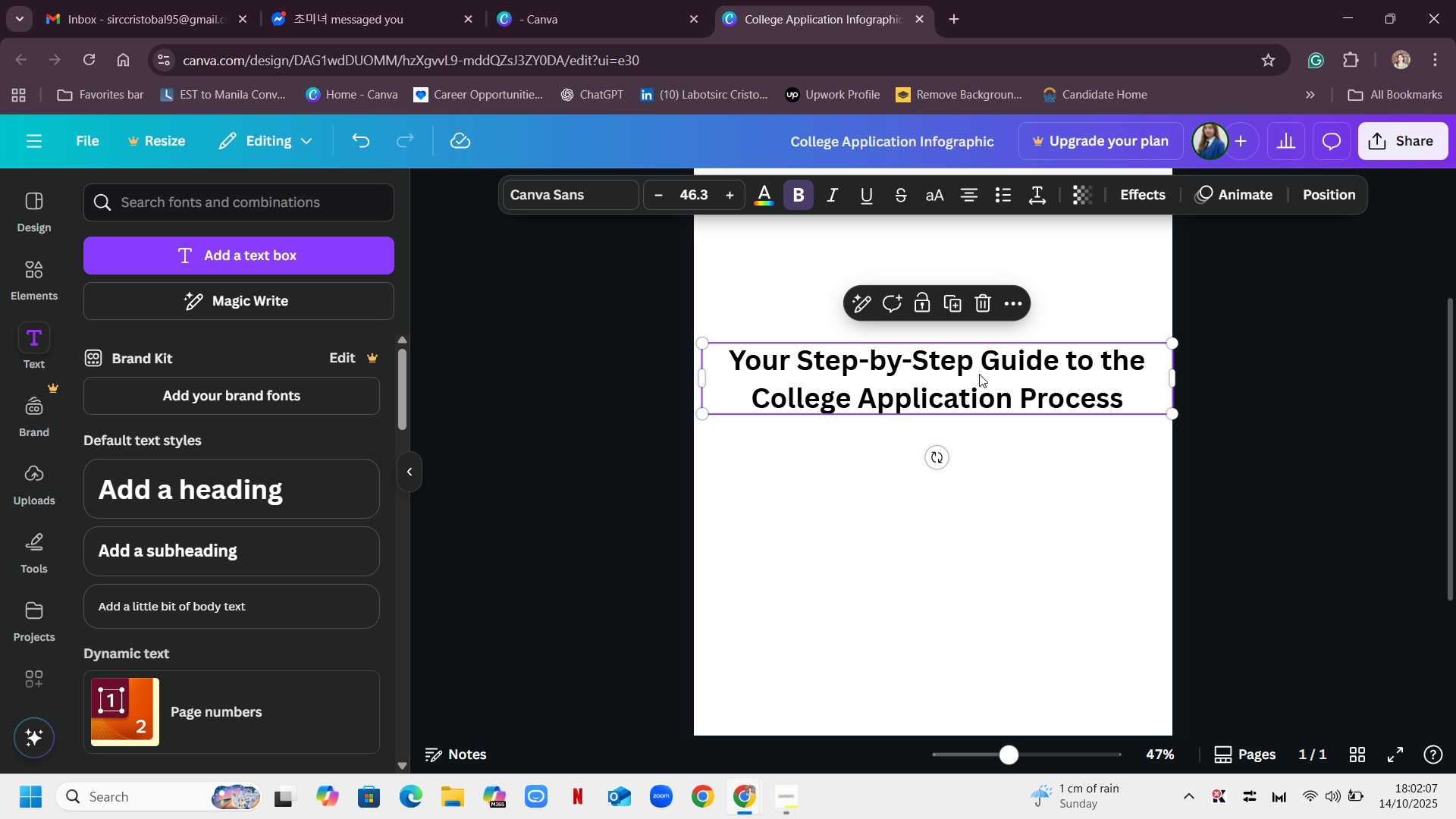 
wait(6.5)
 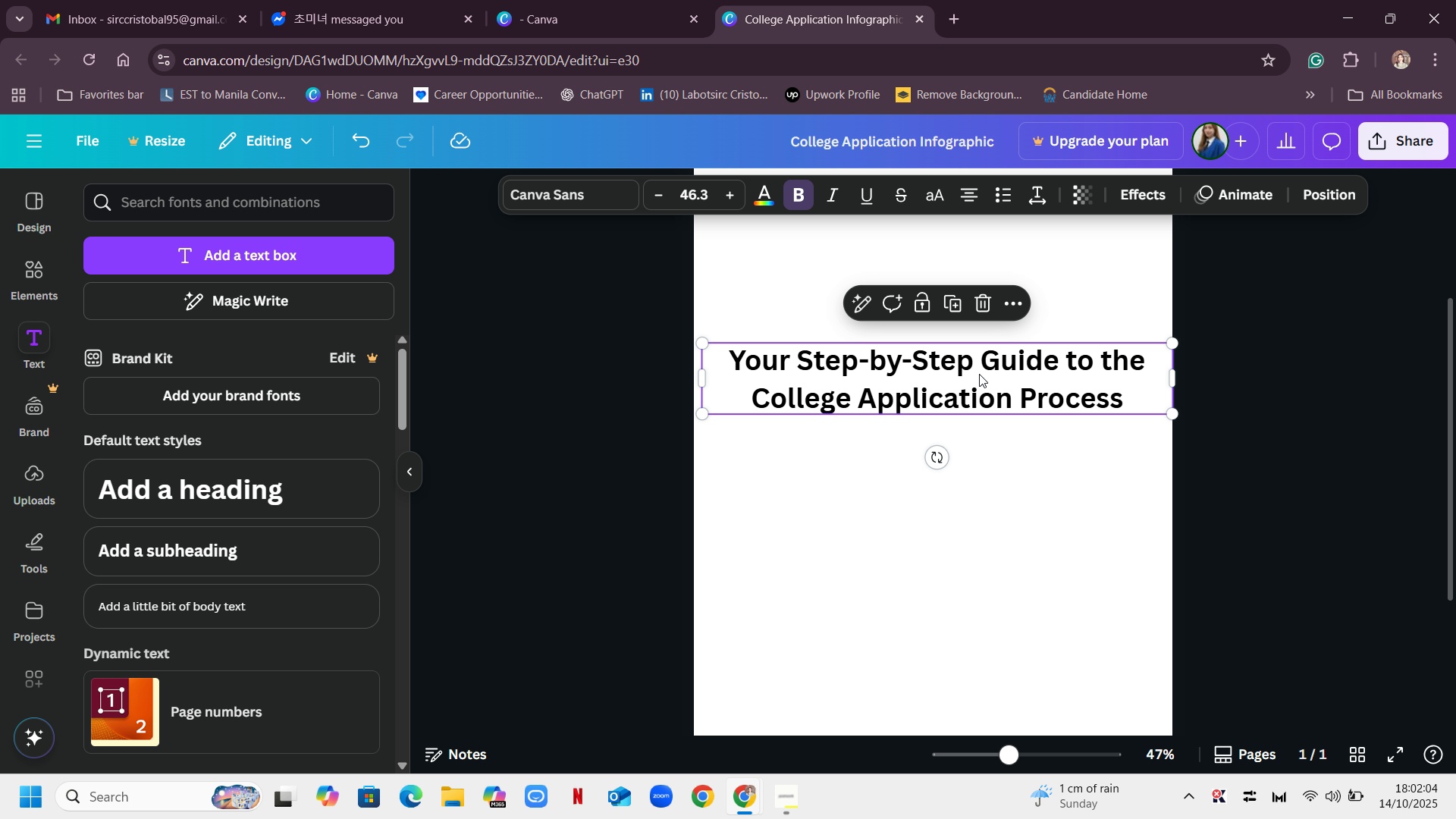 
left_click([695, 193])
 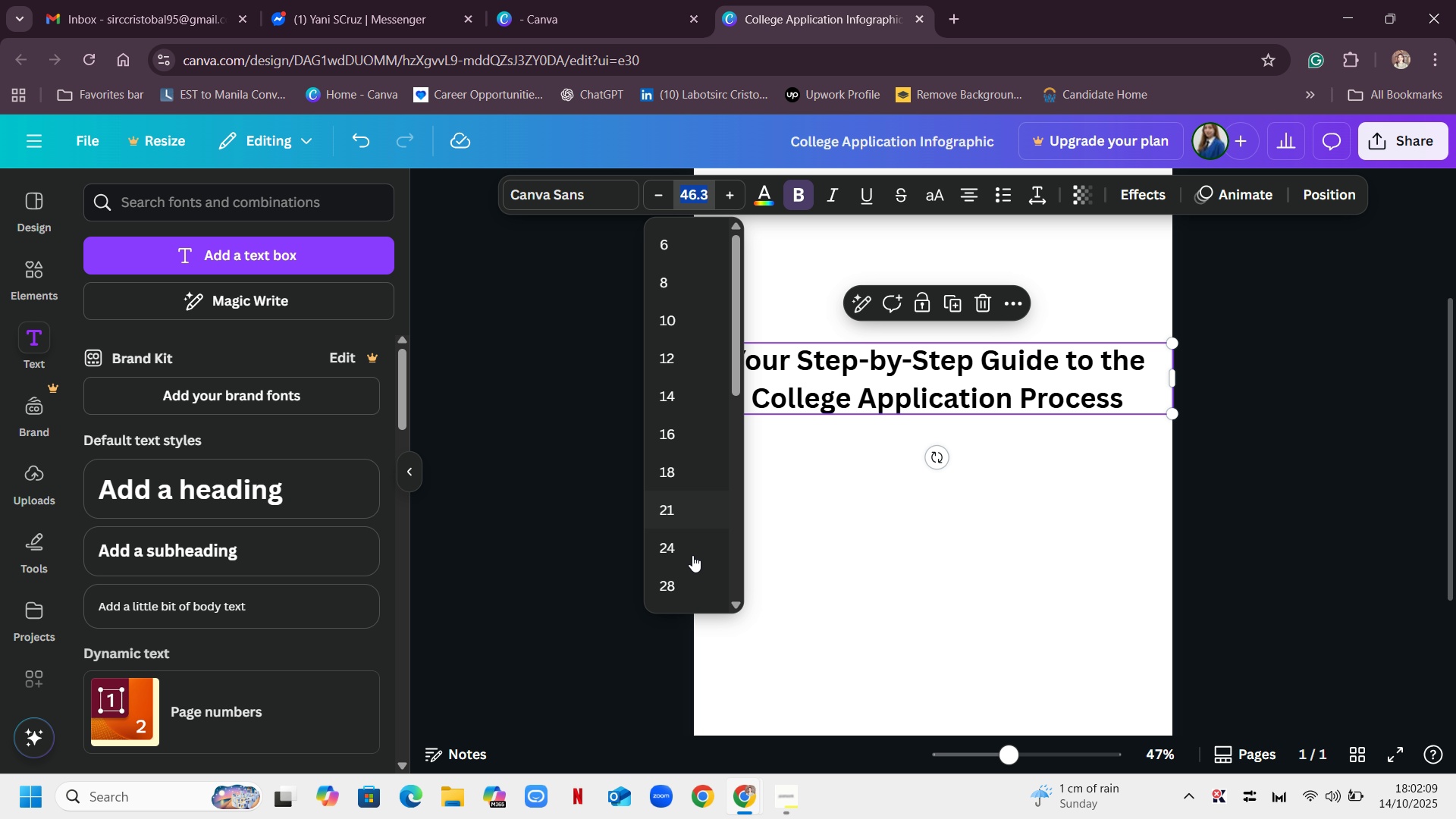 
scroll: coordinate [689, 429], scroll_direction: down, amount: 2.0
 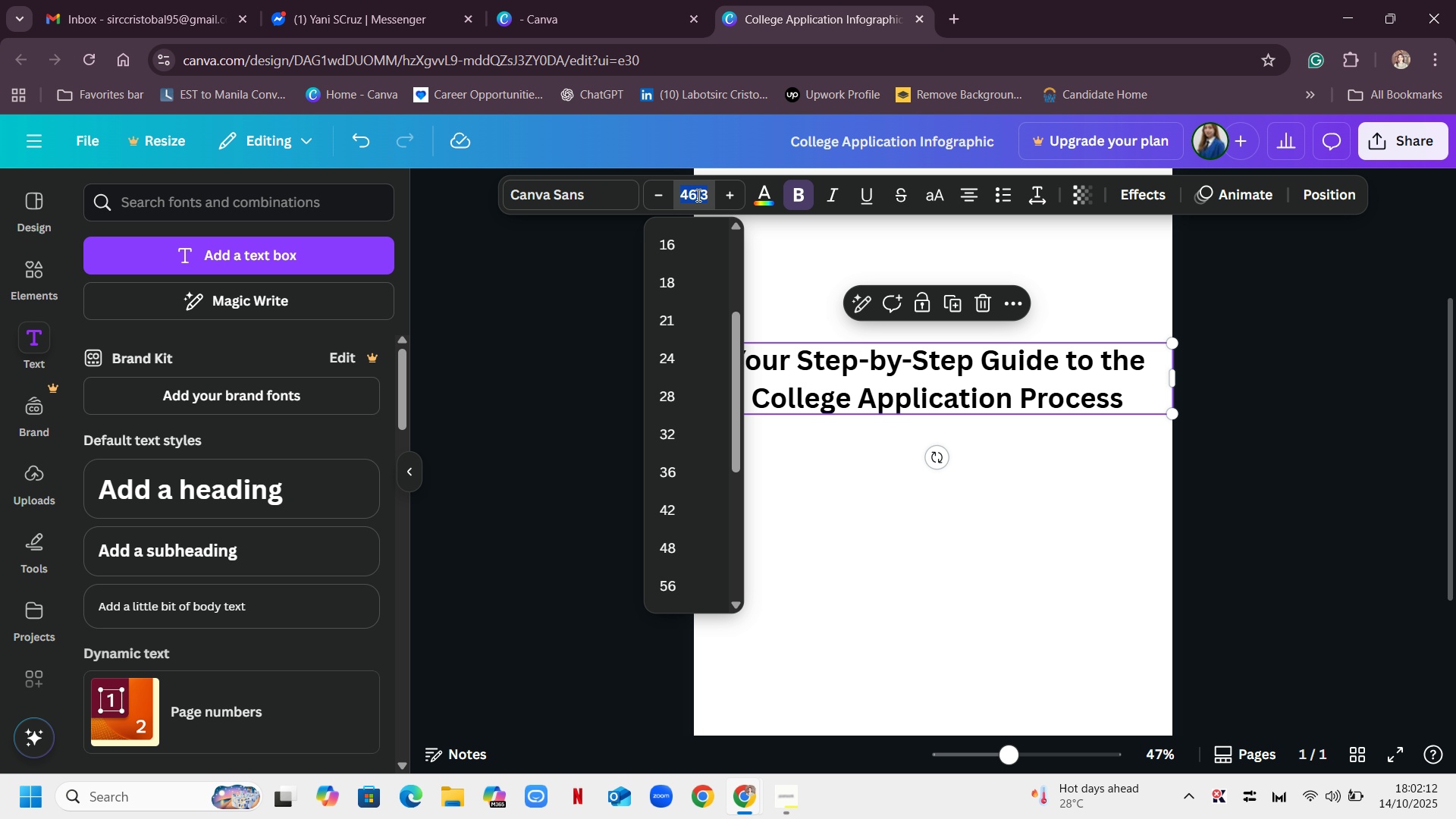 
type(44)
 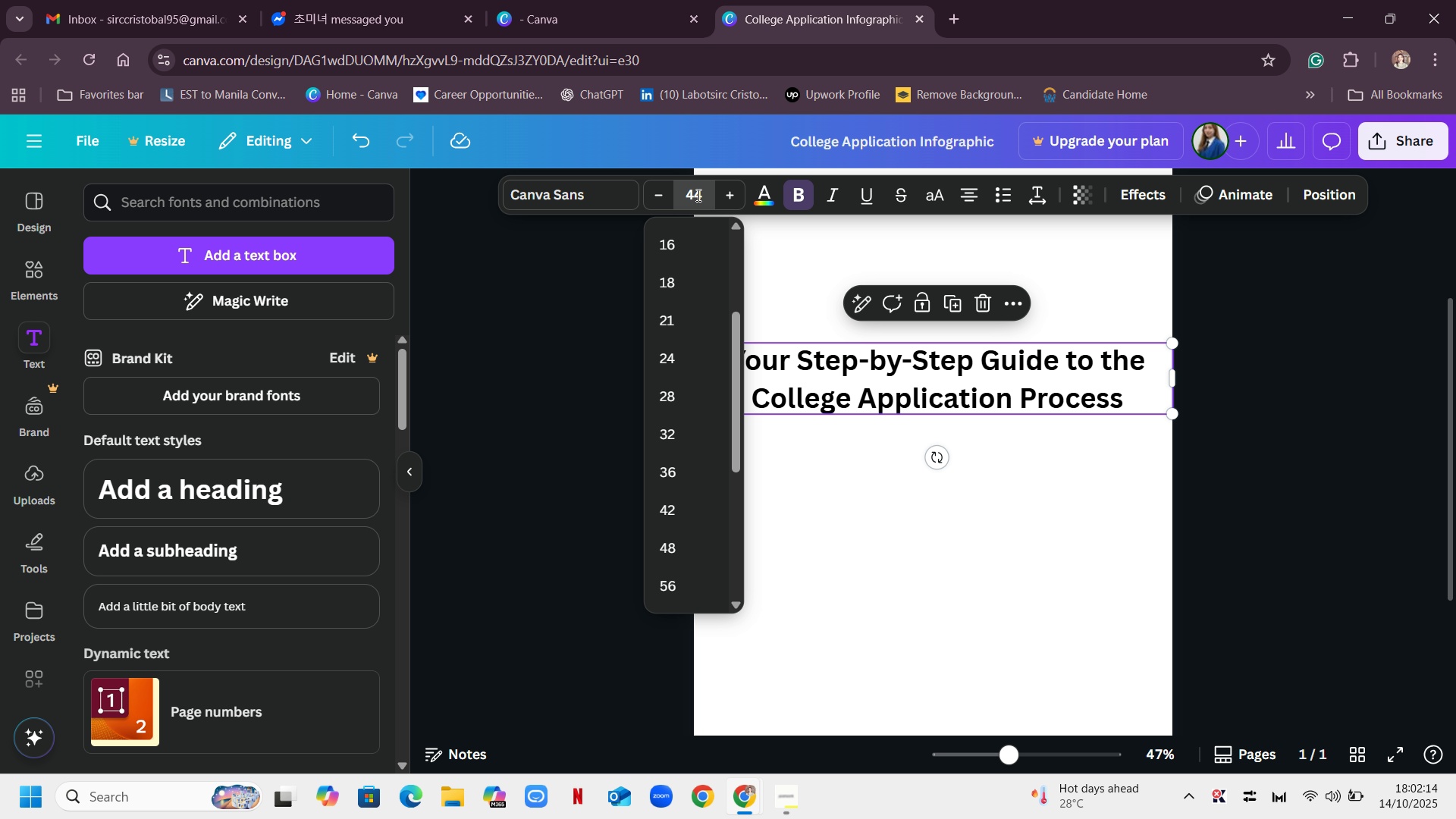 
key(Enter)
 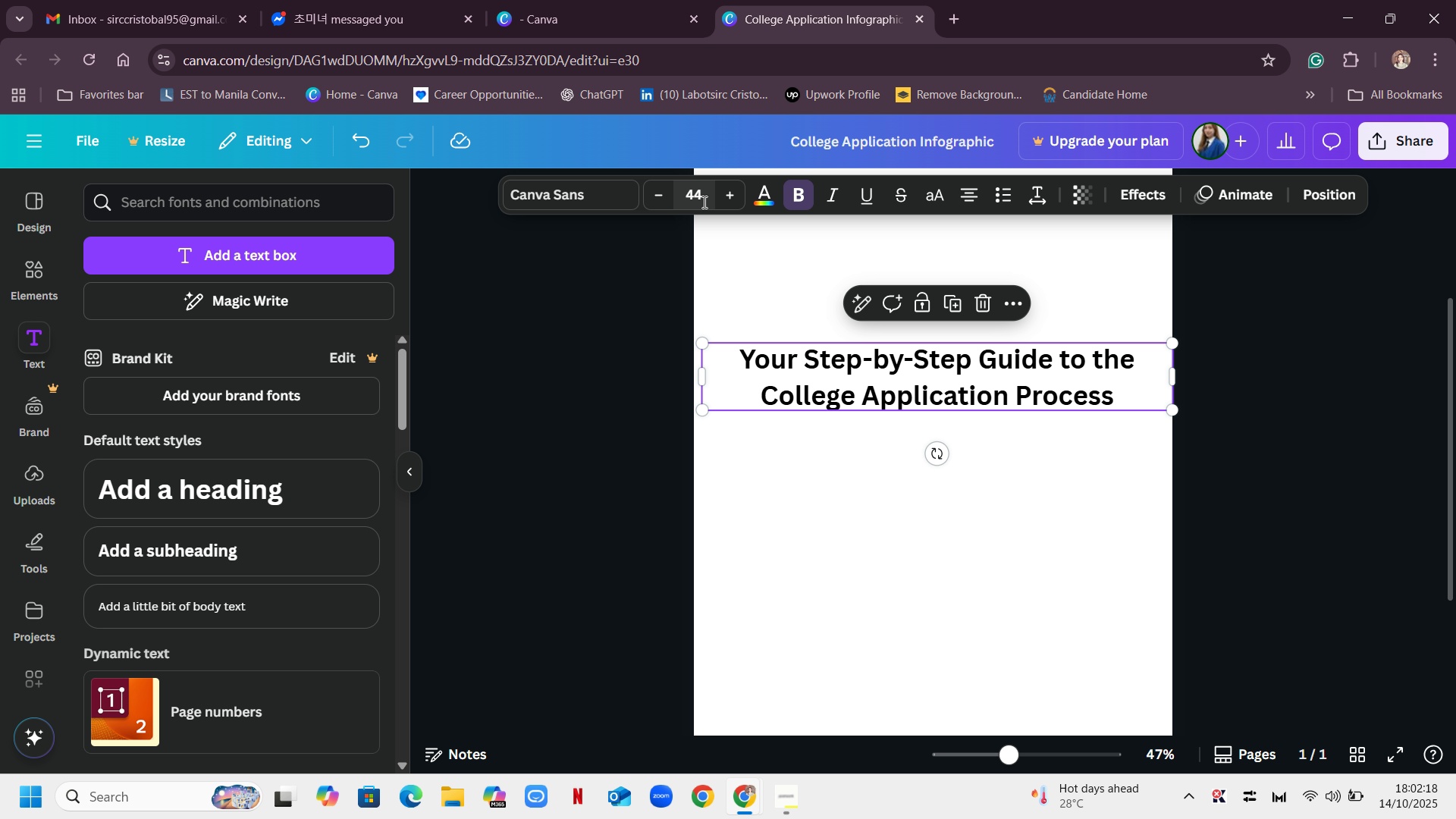 
wait(8.68)
 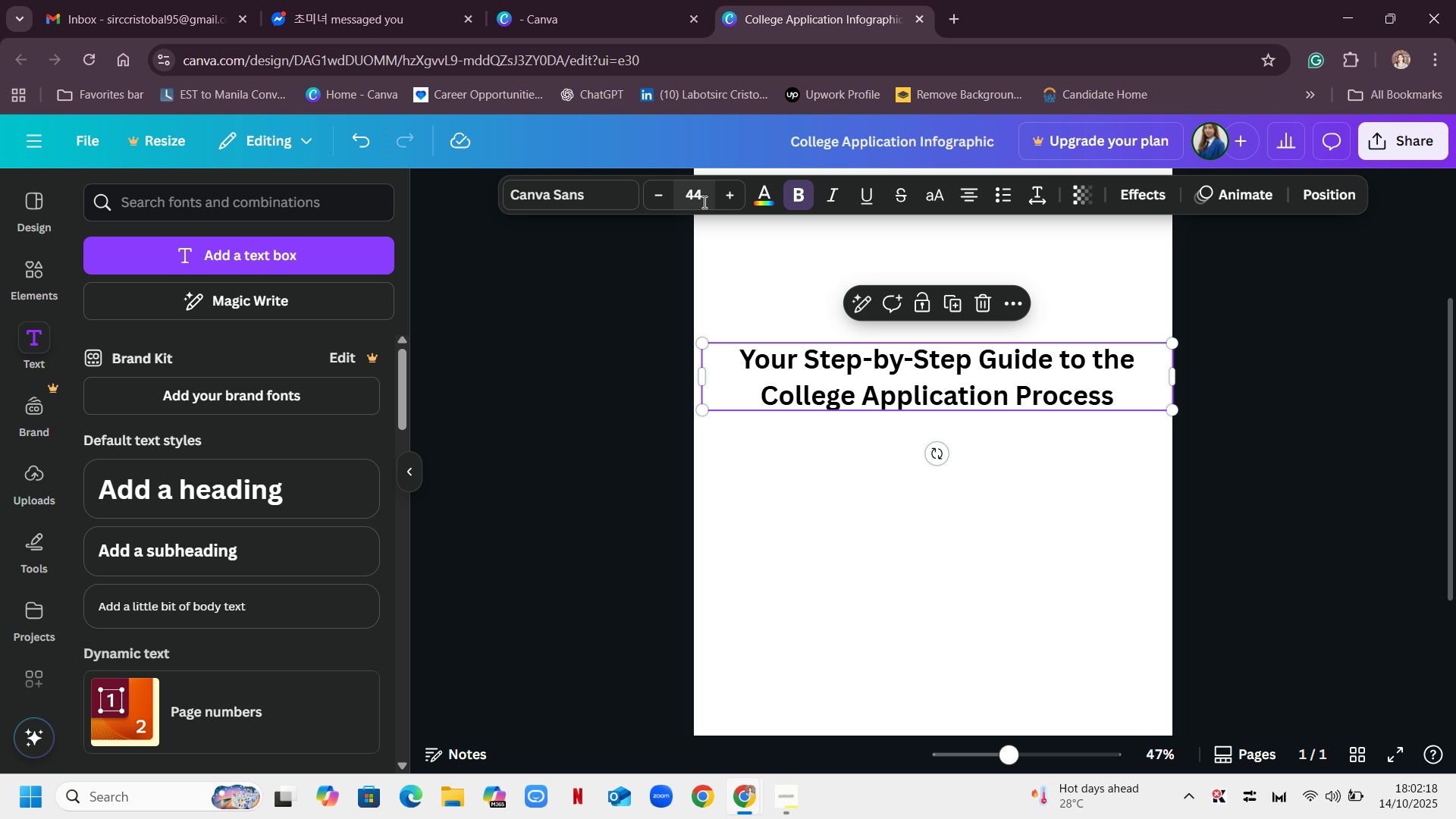 
double_click([929, 362])
 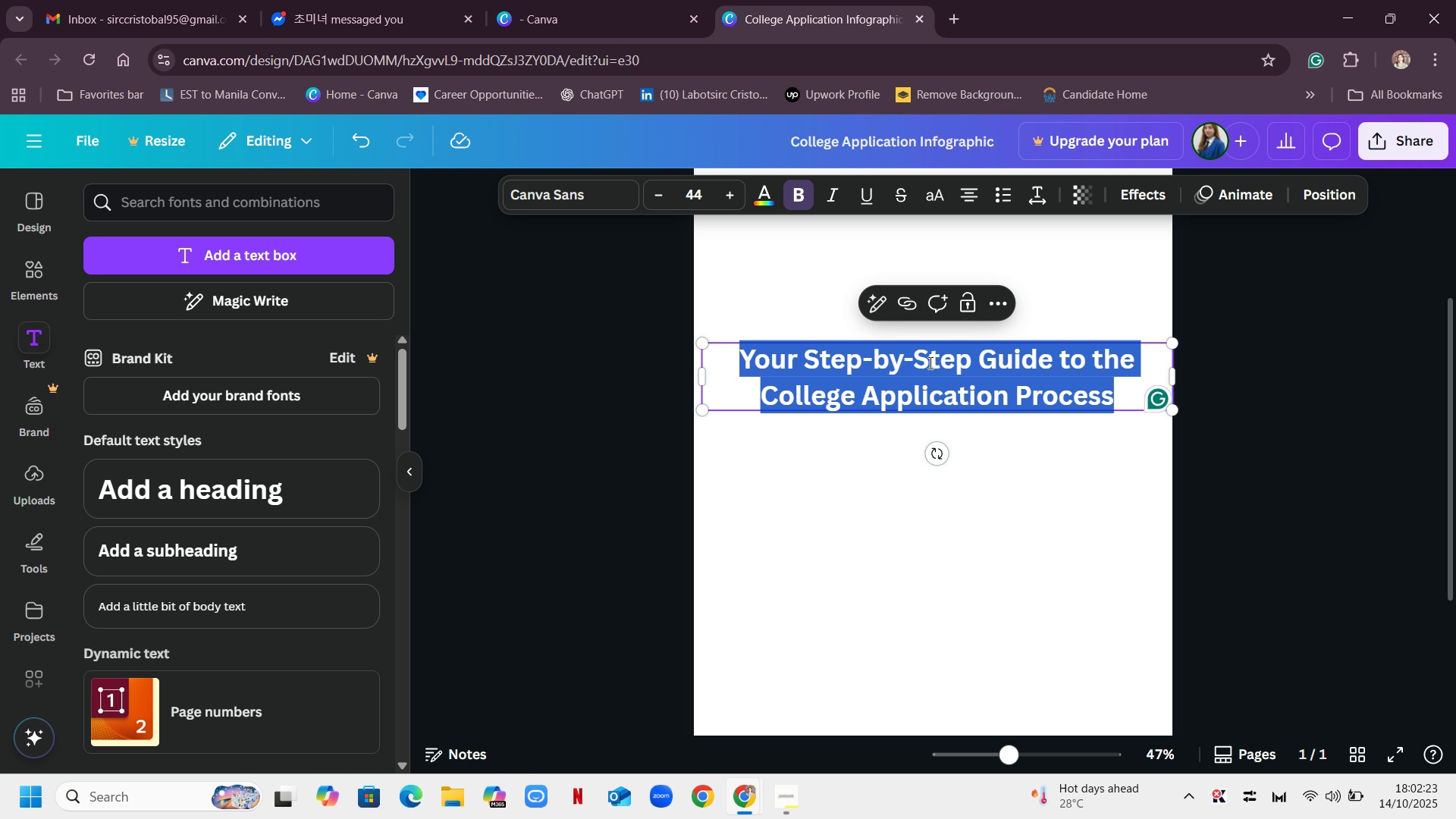 
triple_click([929, 362])
 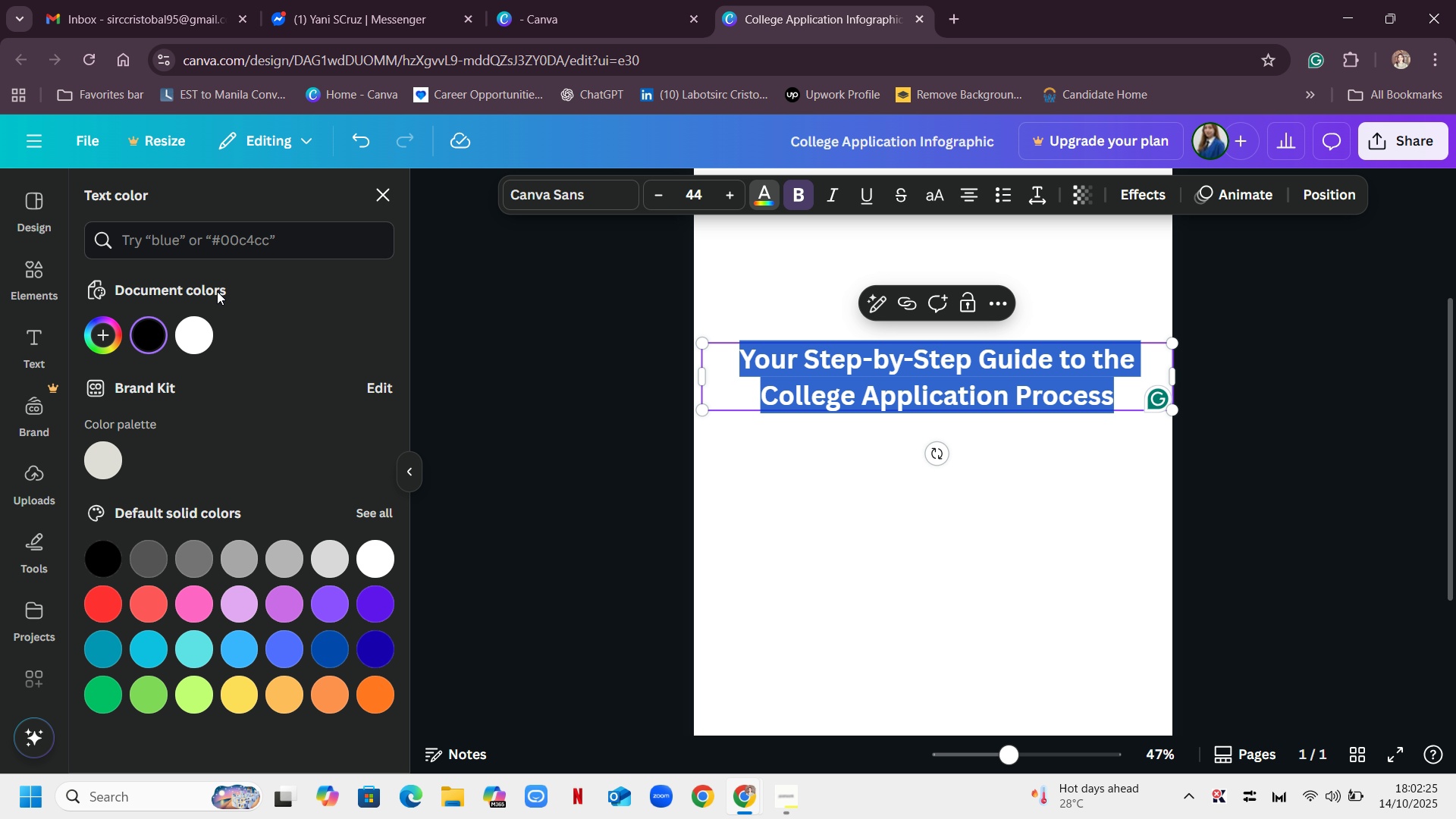 
left_click([323, 240])
 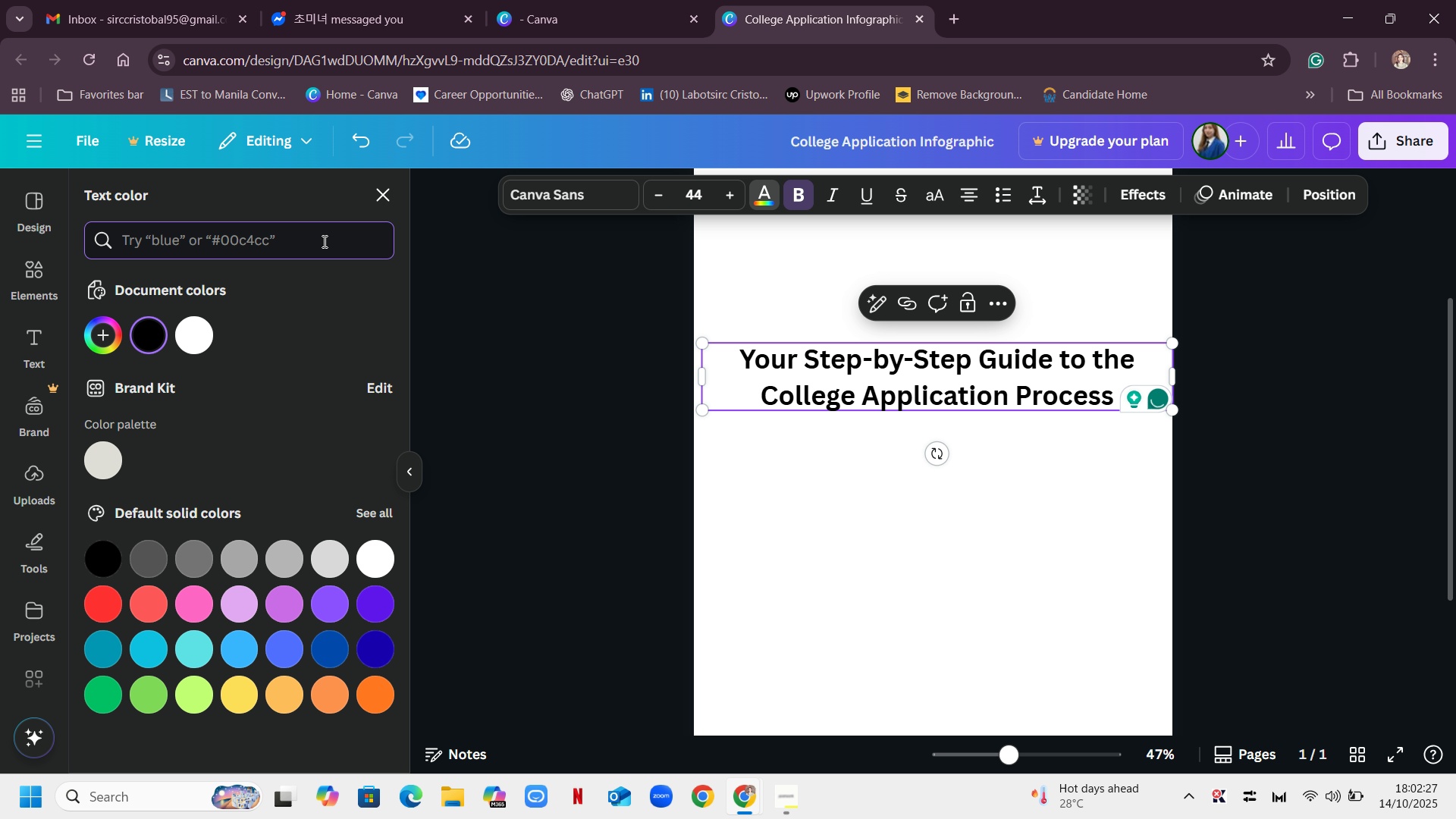 
type(dark gray)
 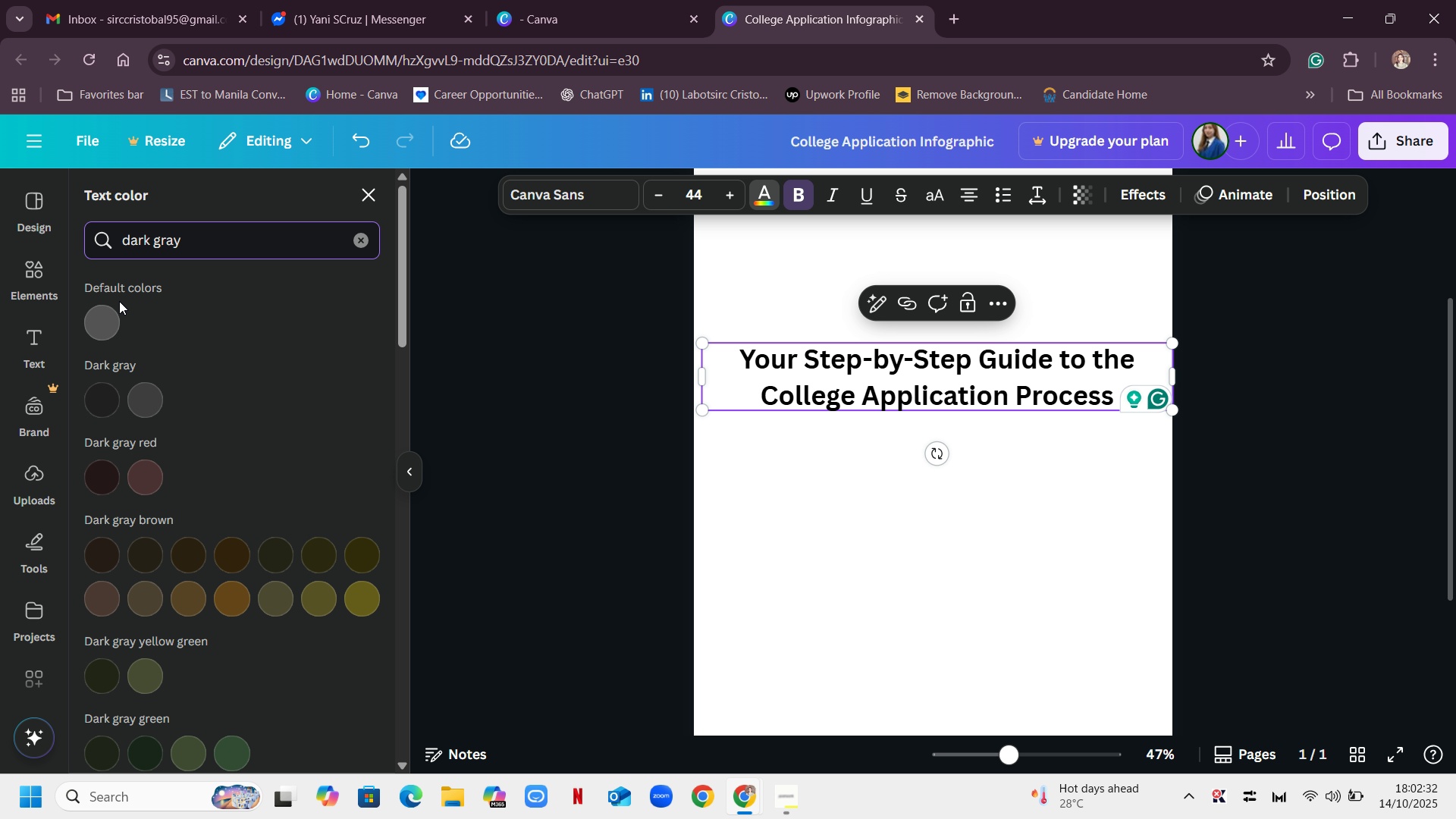 
left_click([107, 332])
 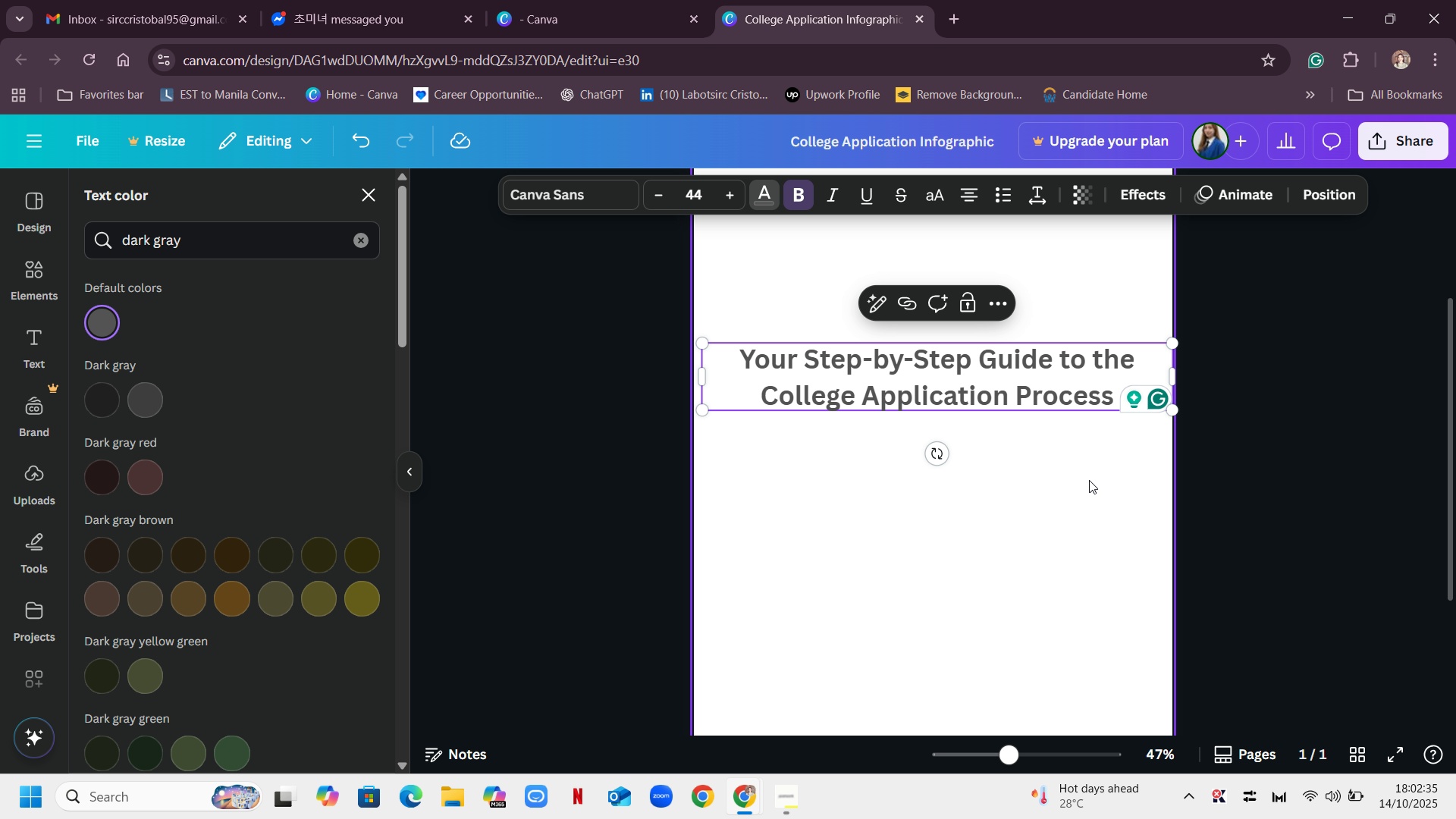 
left_click([1050, 450])
 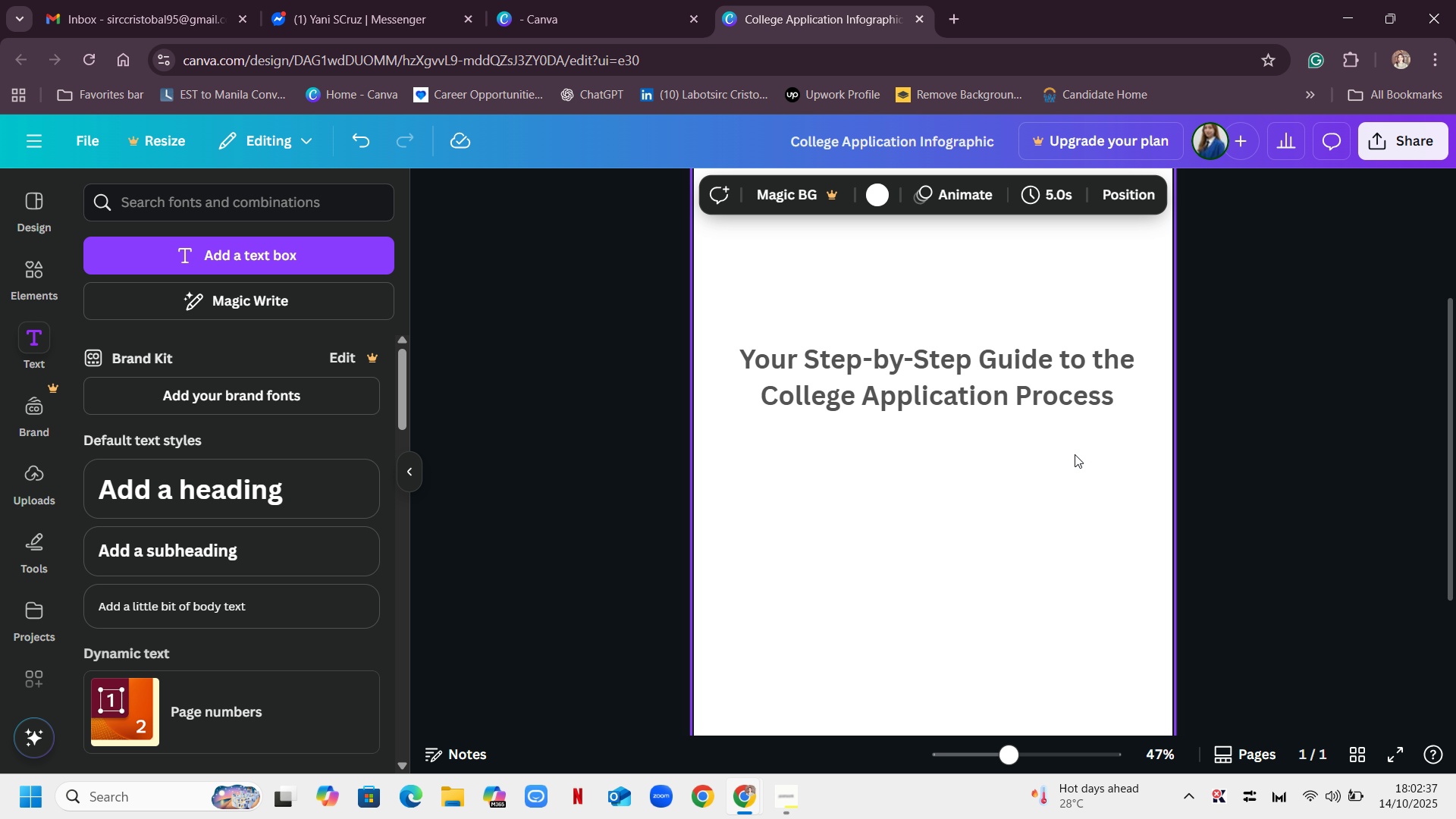 
scroll: coordinate [1194, 425], scroll_direction: up, amount: 2.0
 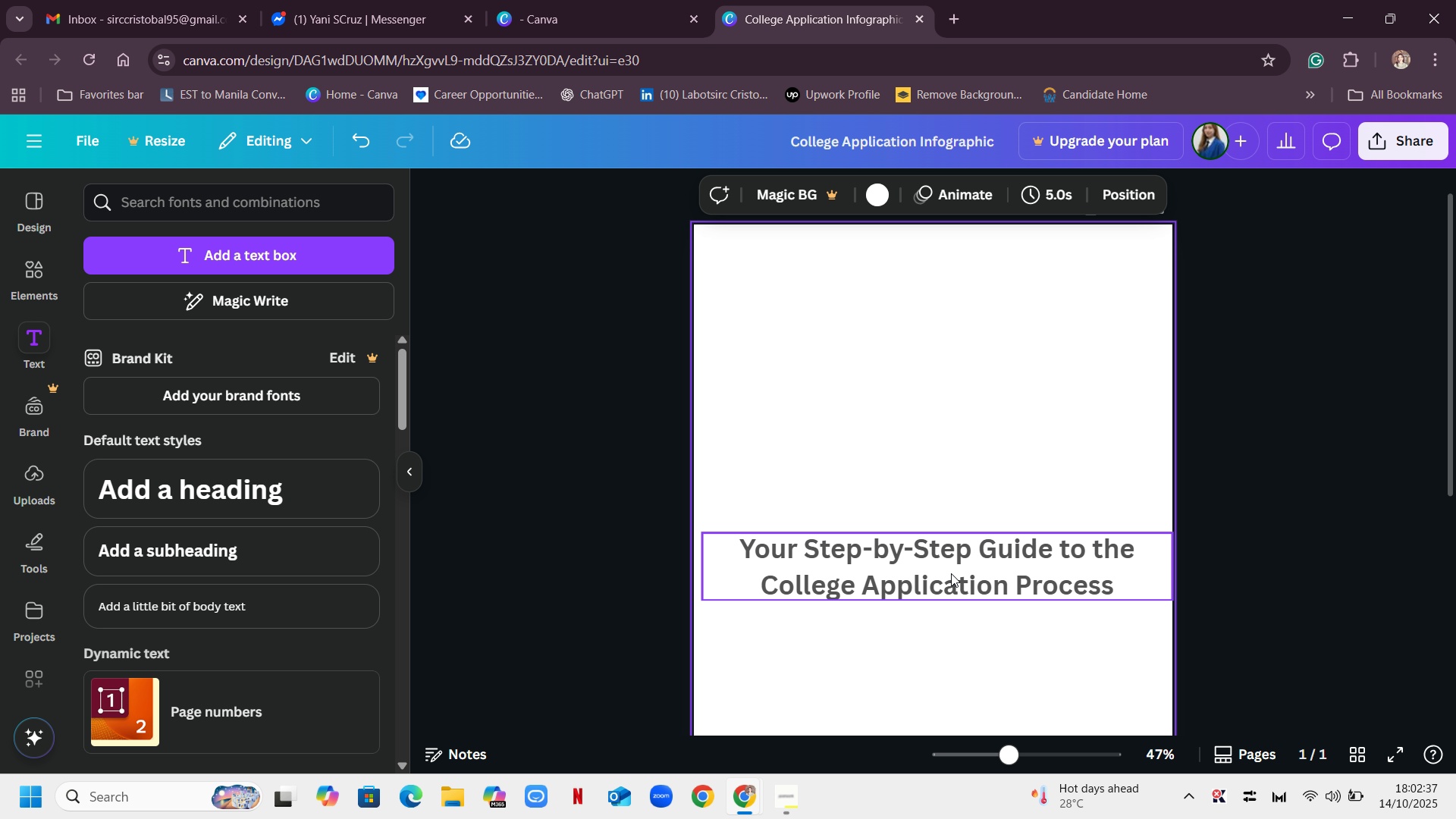 
left_click_drag(start_coordinate=[951, 573], to_coordinate=[948, 271])
 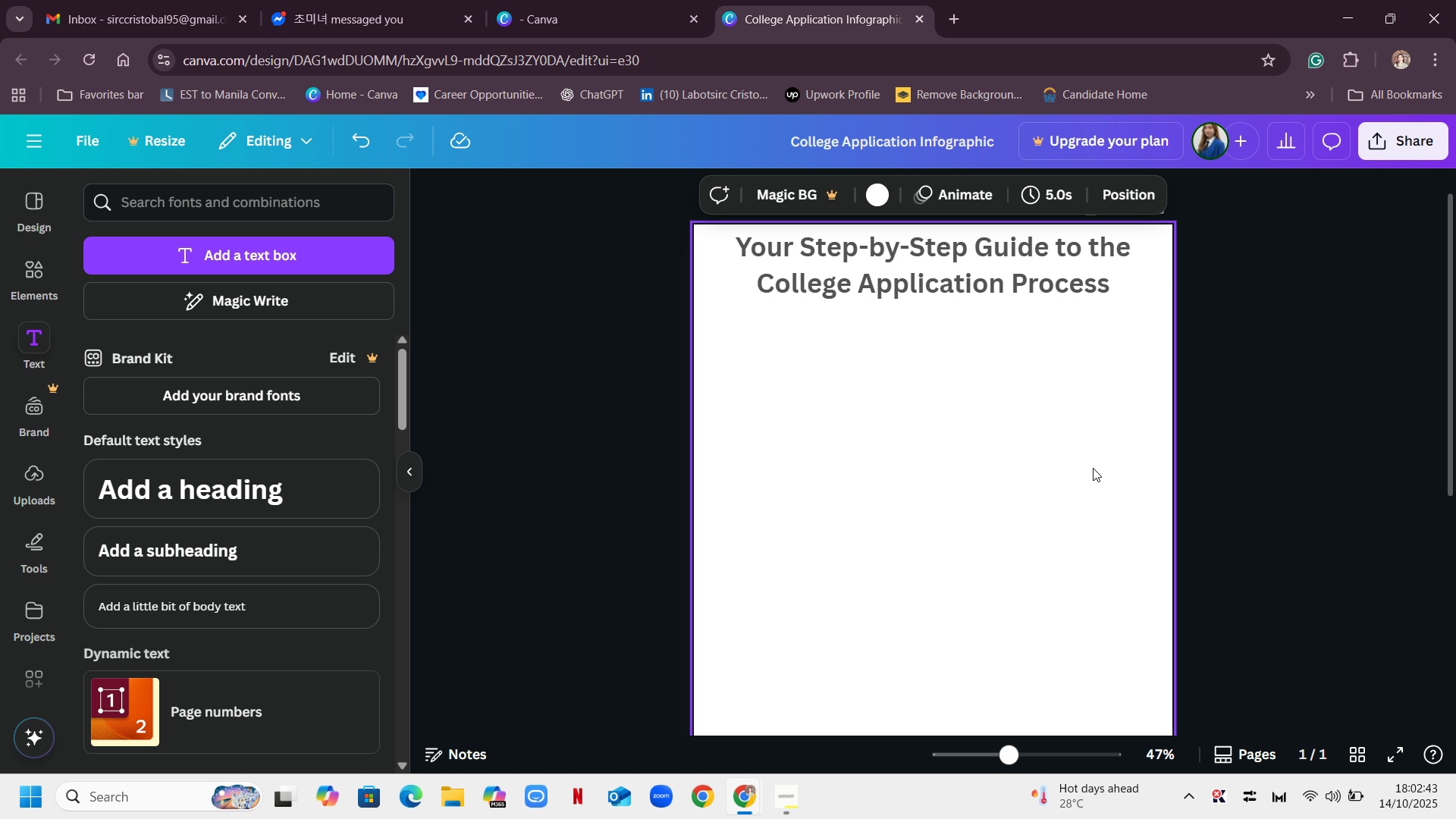 
left_click([1093, 467])
 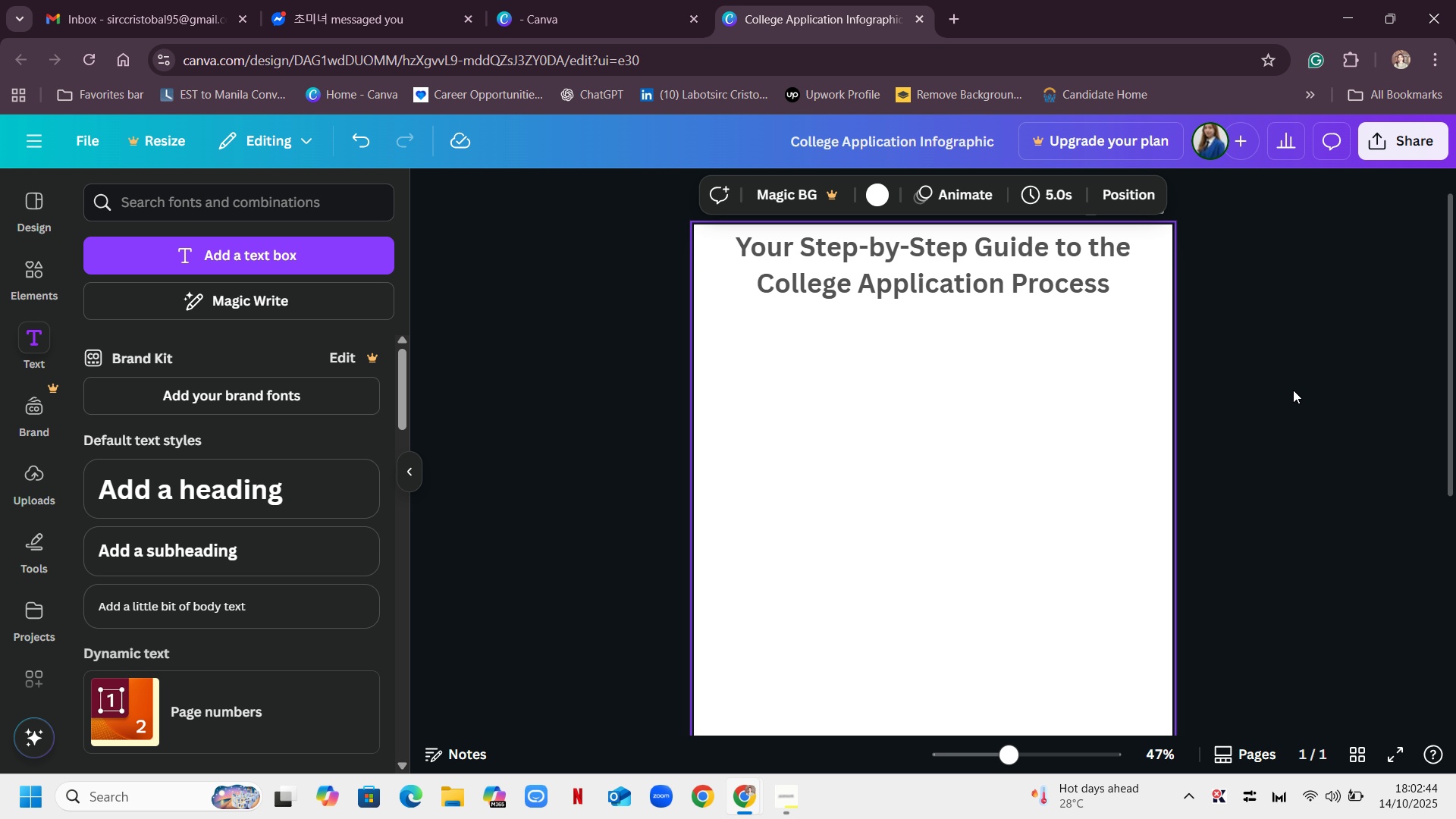 
scroll: coordinate [1269, 463], scroll_direction: up, amount: 1.0
 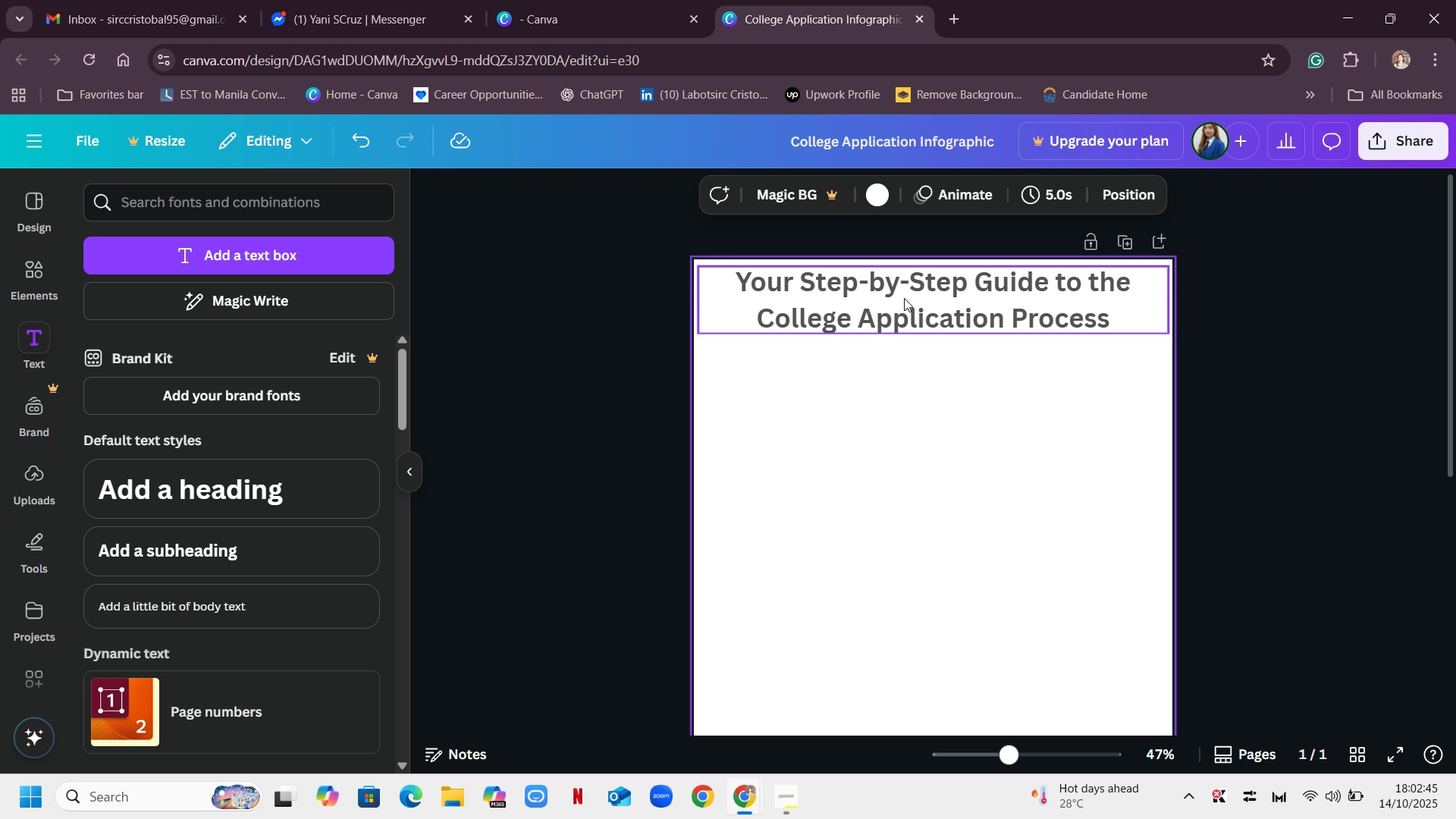 
left_click_drag(start_coordinate=[961, 301], to_coordinate=[960, 308])
 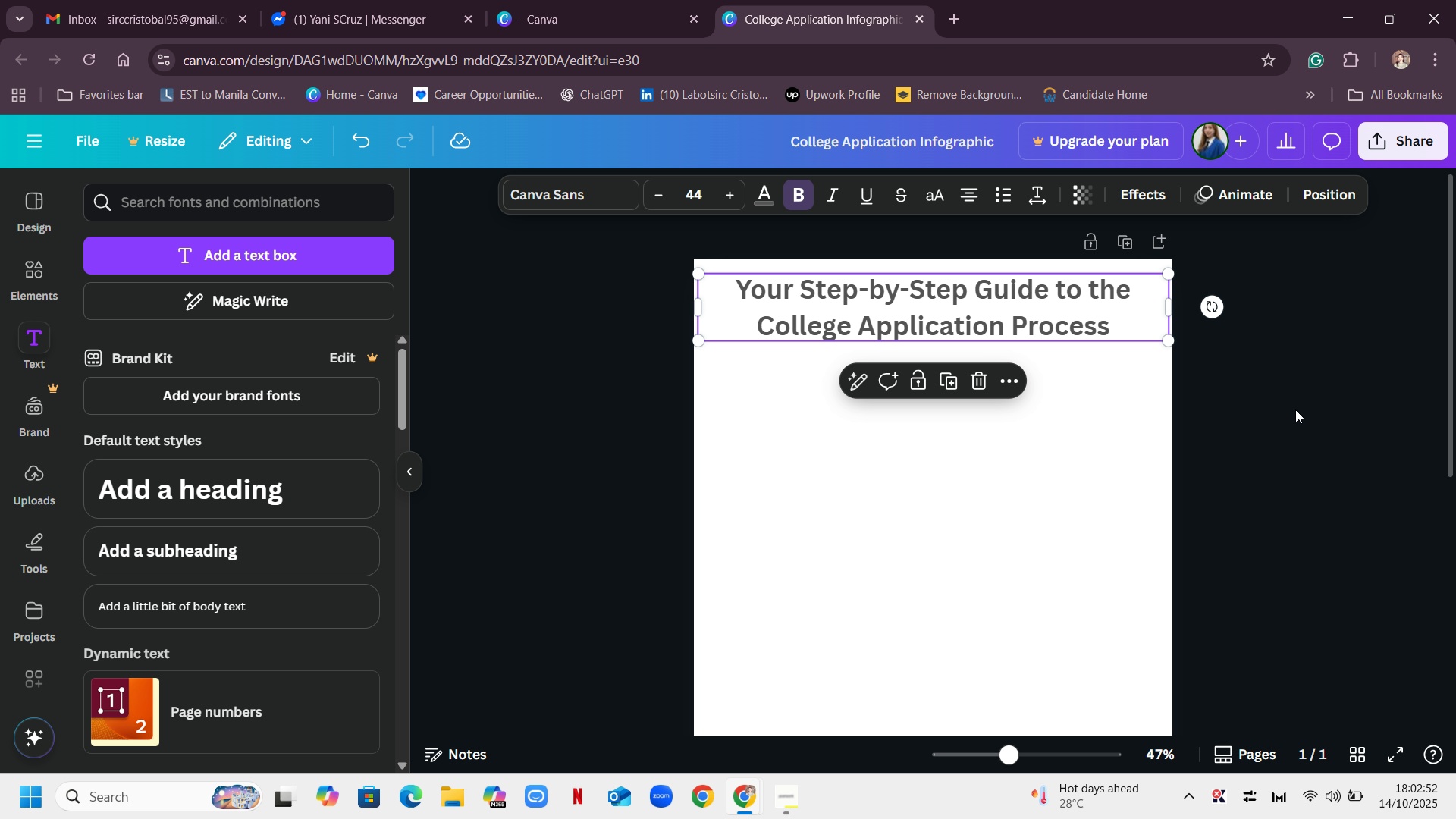 
left_click([1295, 410])
 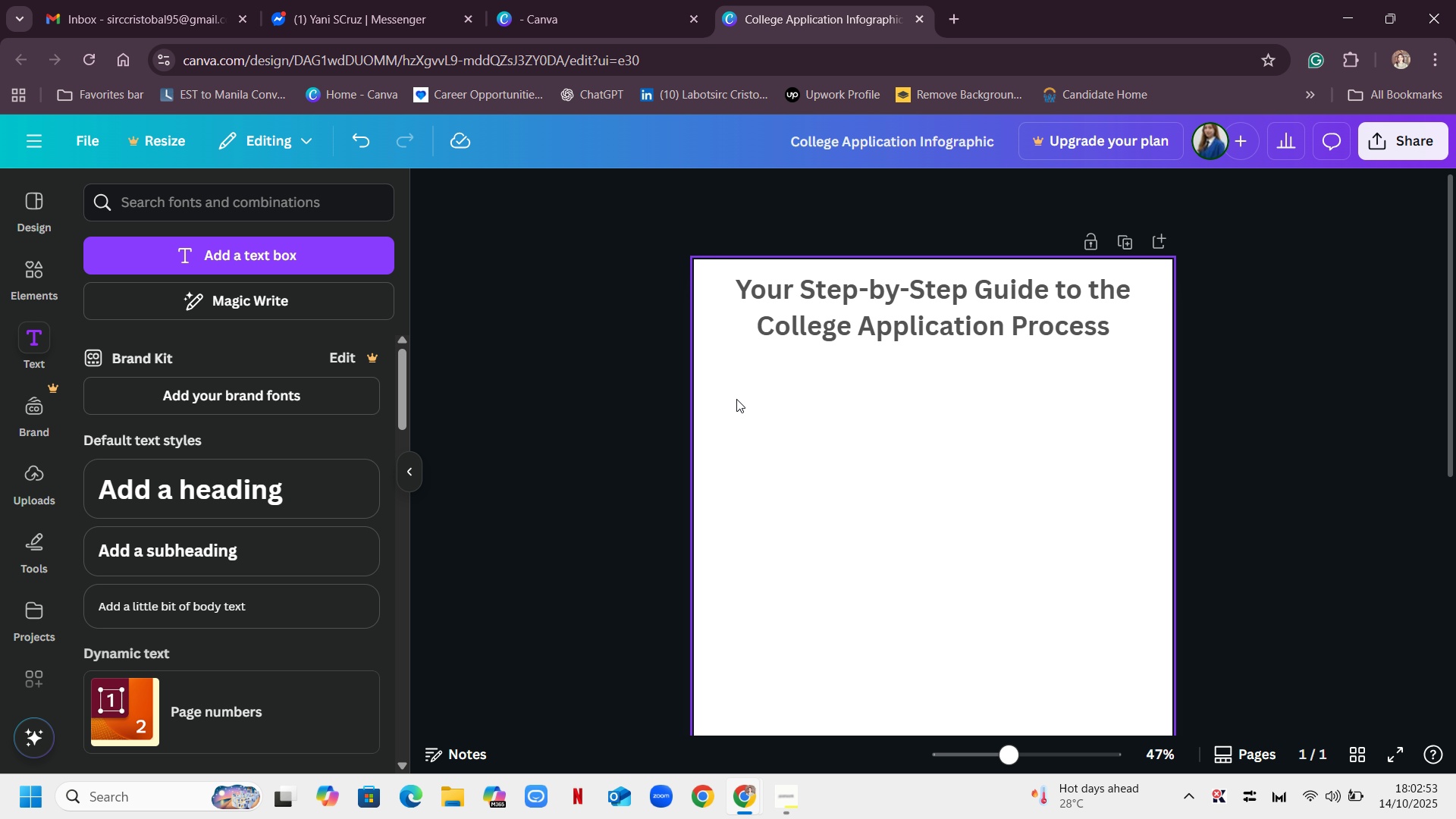 
mouse_move([1034, 362])
 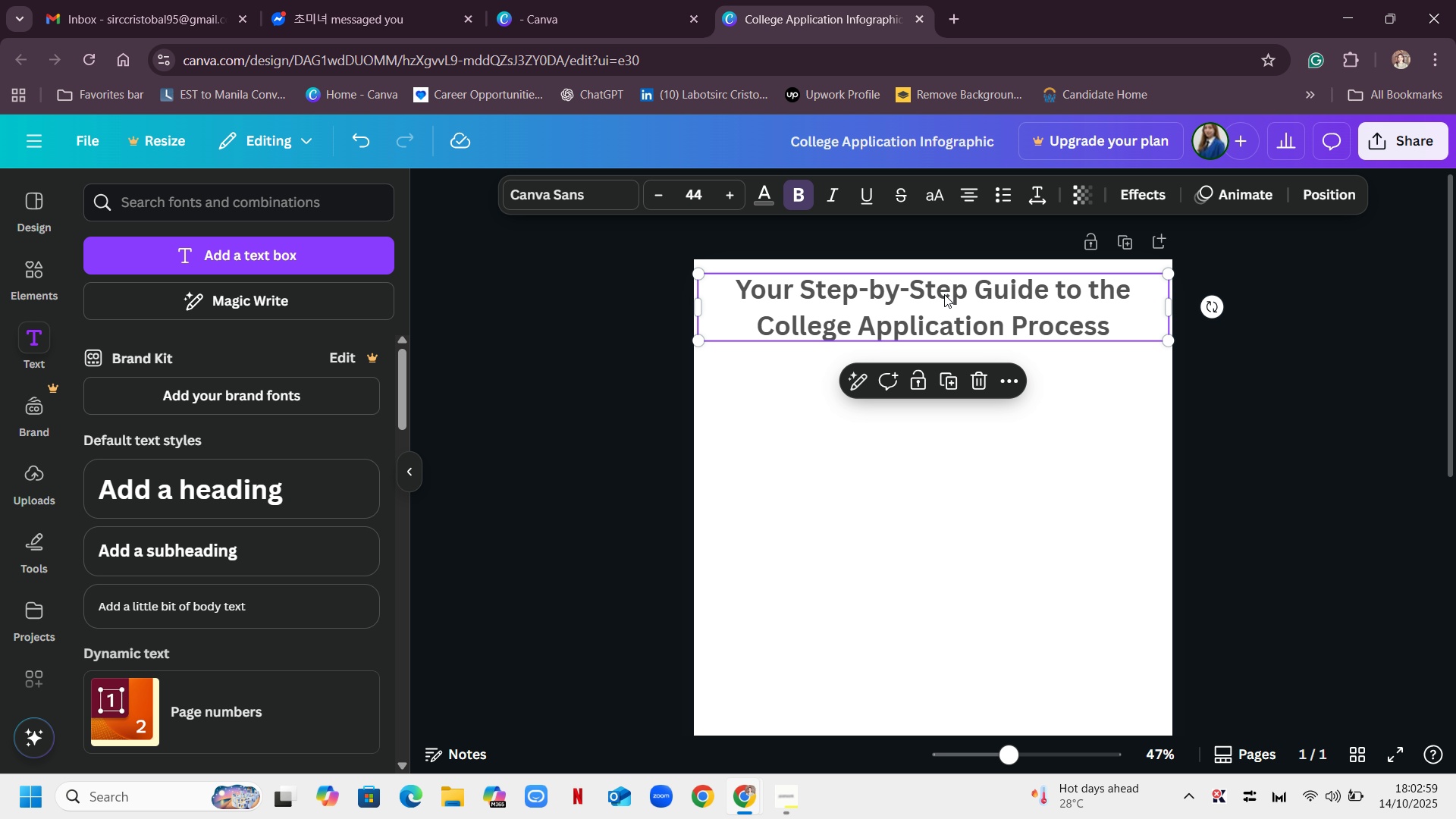 
double_click([944, 294])
 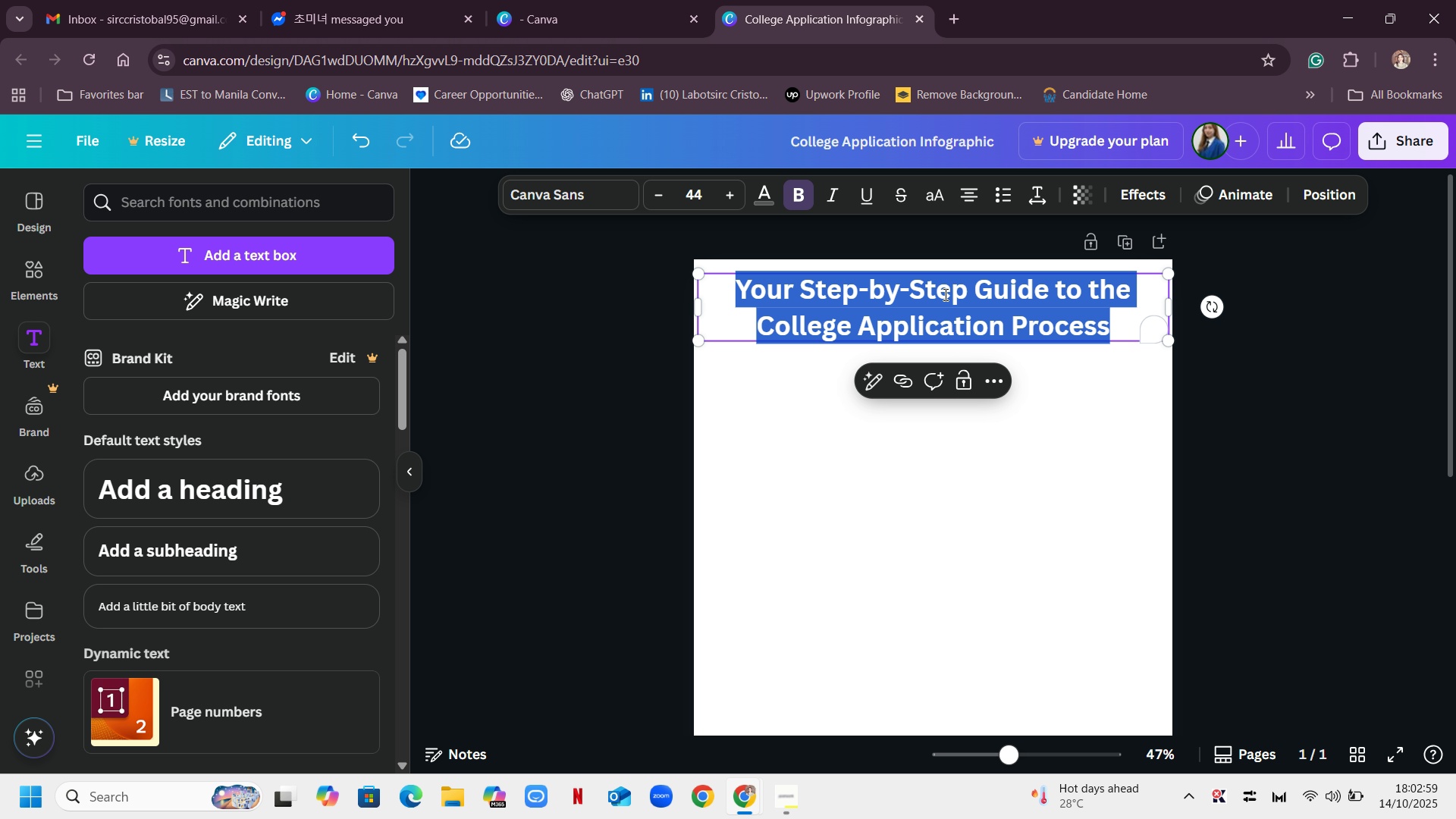 
triple_click([944, 294])
 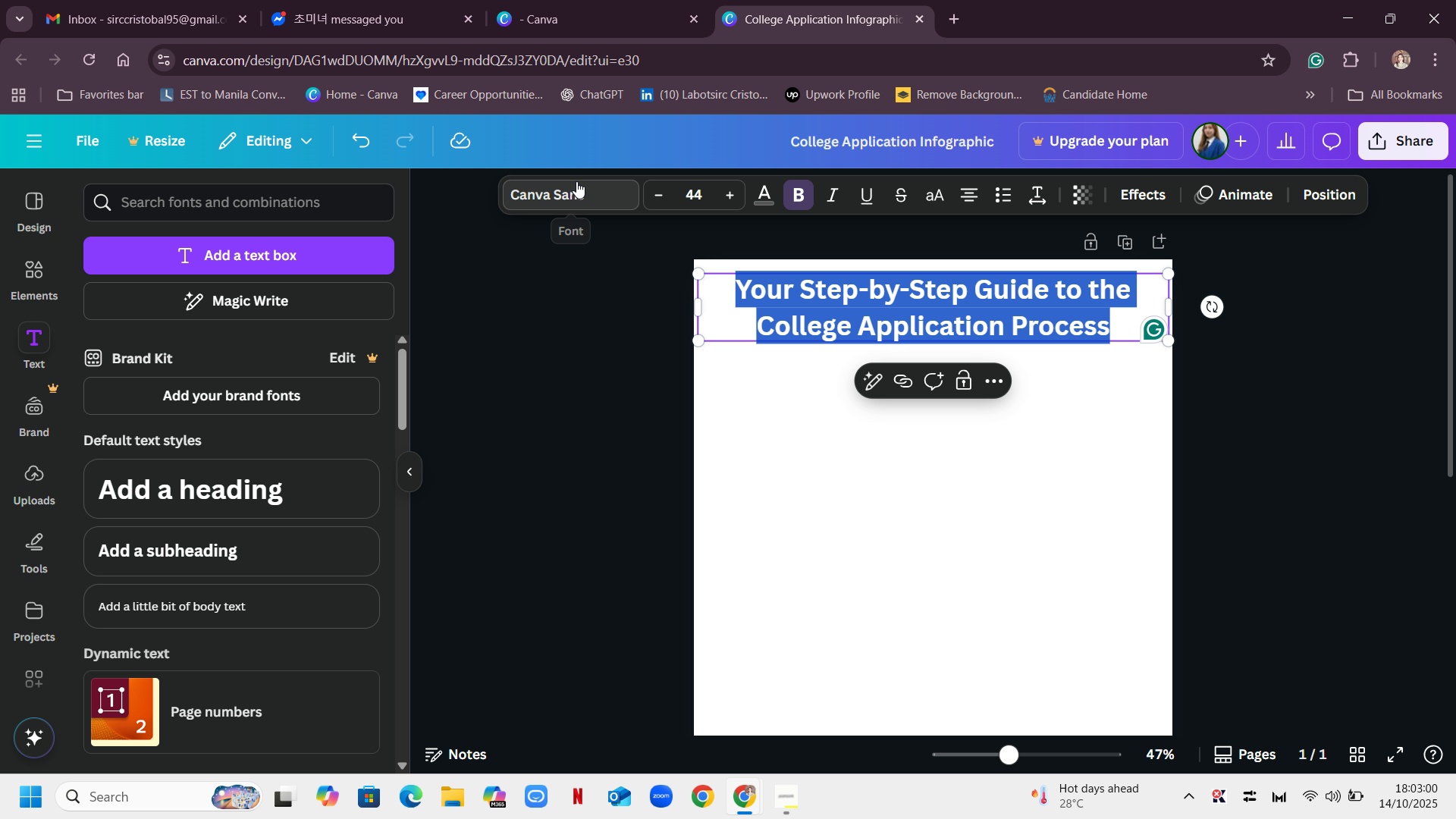 
left_click([576, 181])
 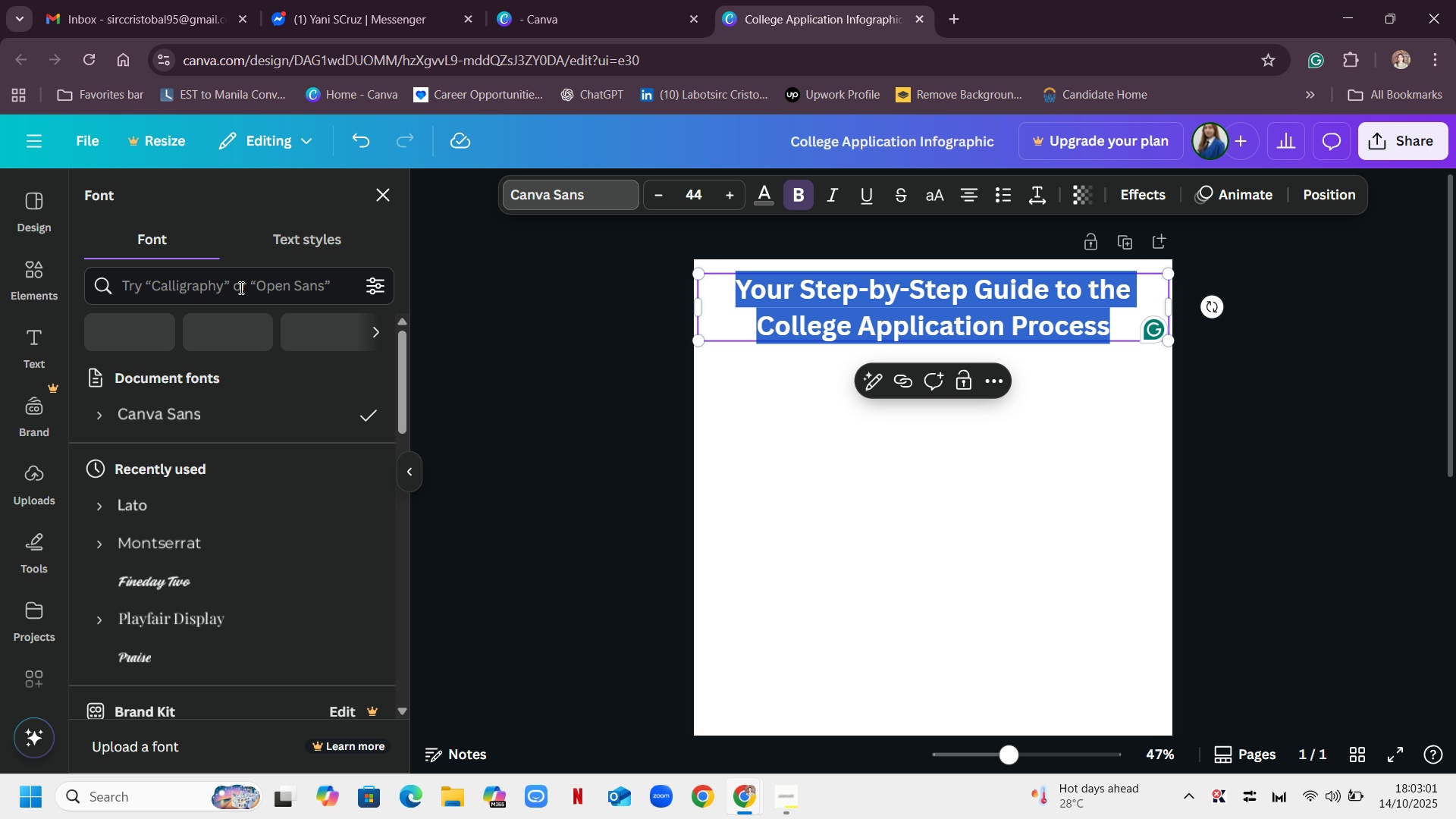 
left_click([294, 276])
 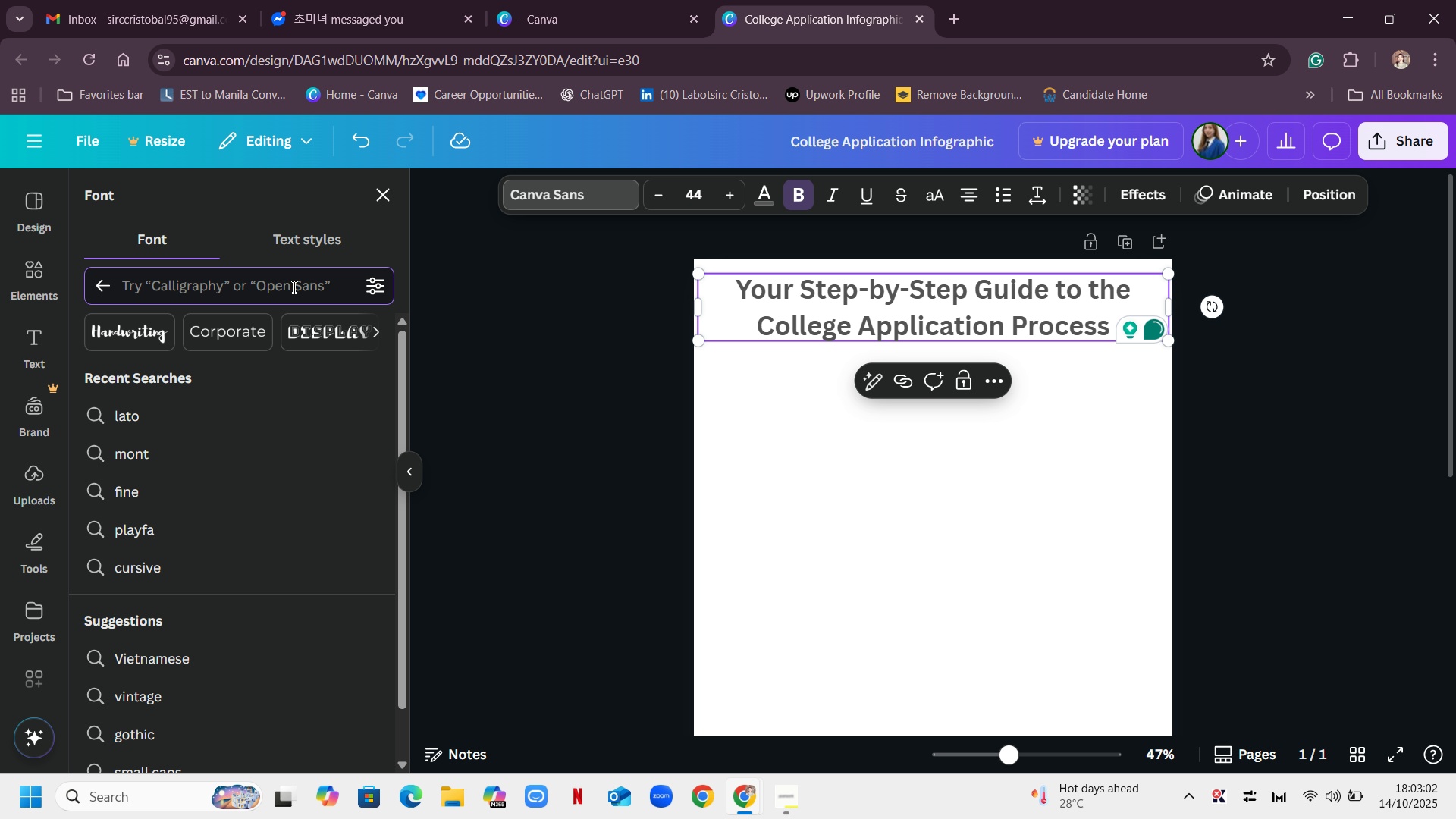 
type(popp)
 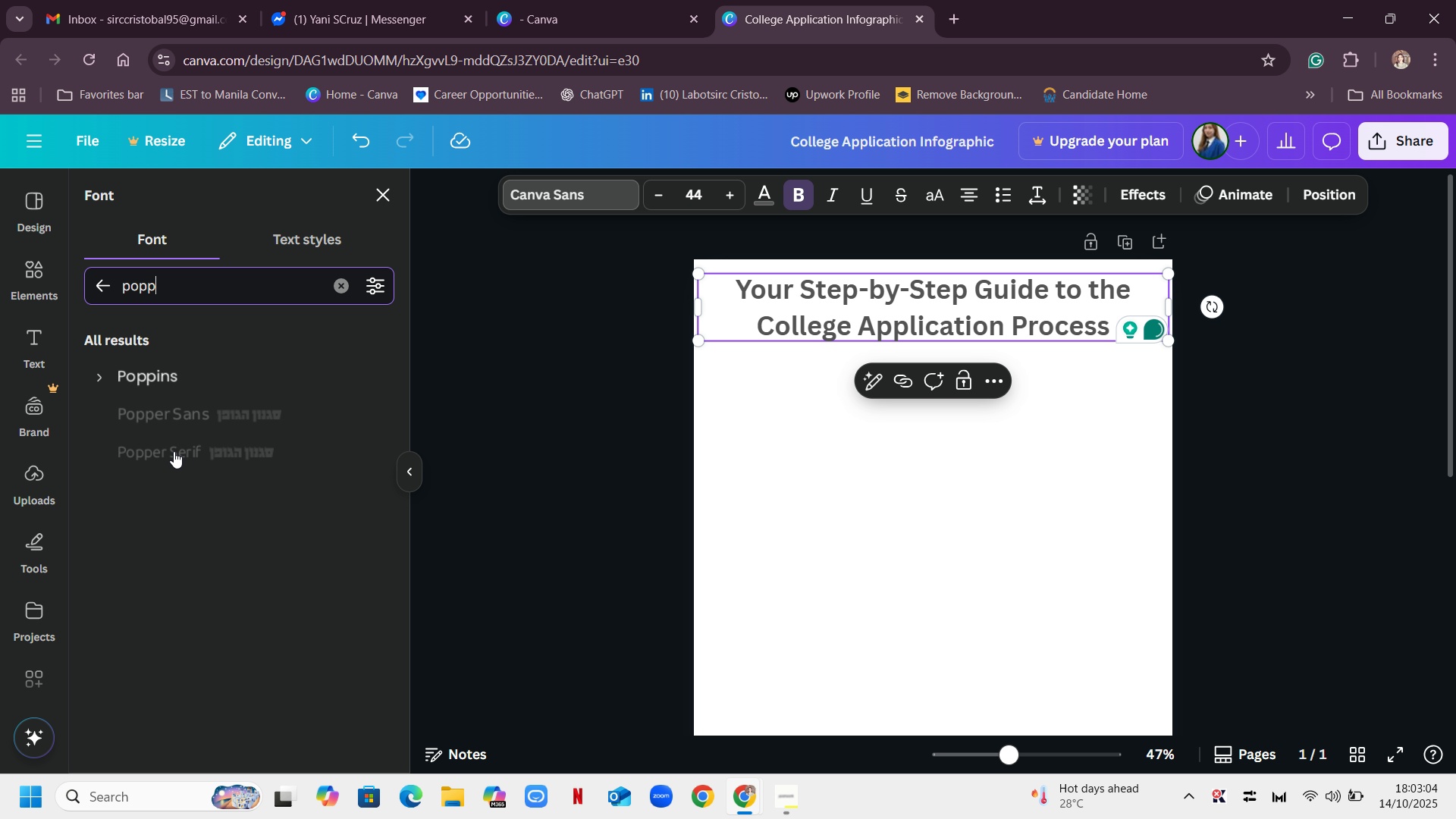 
left_click([160, 378])
 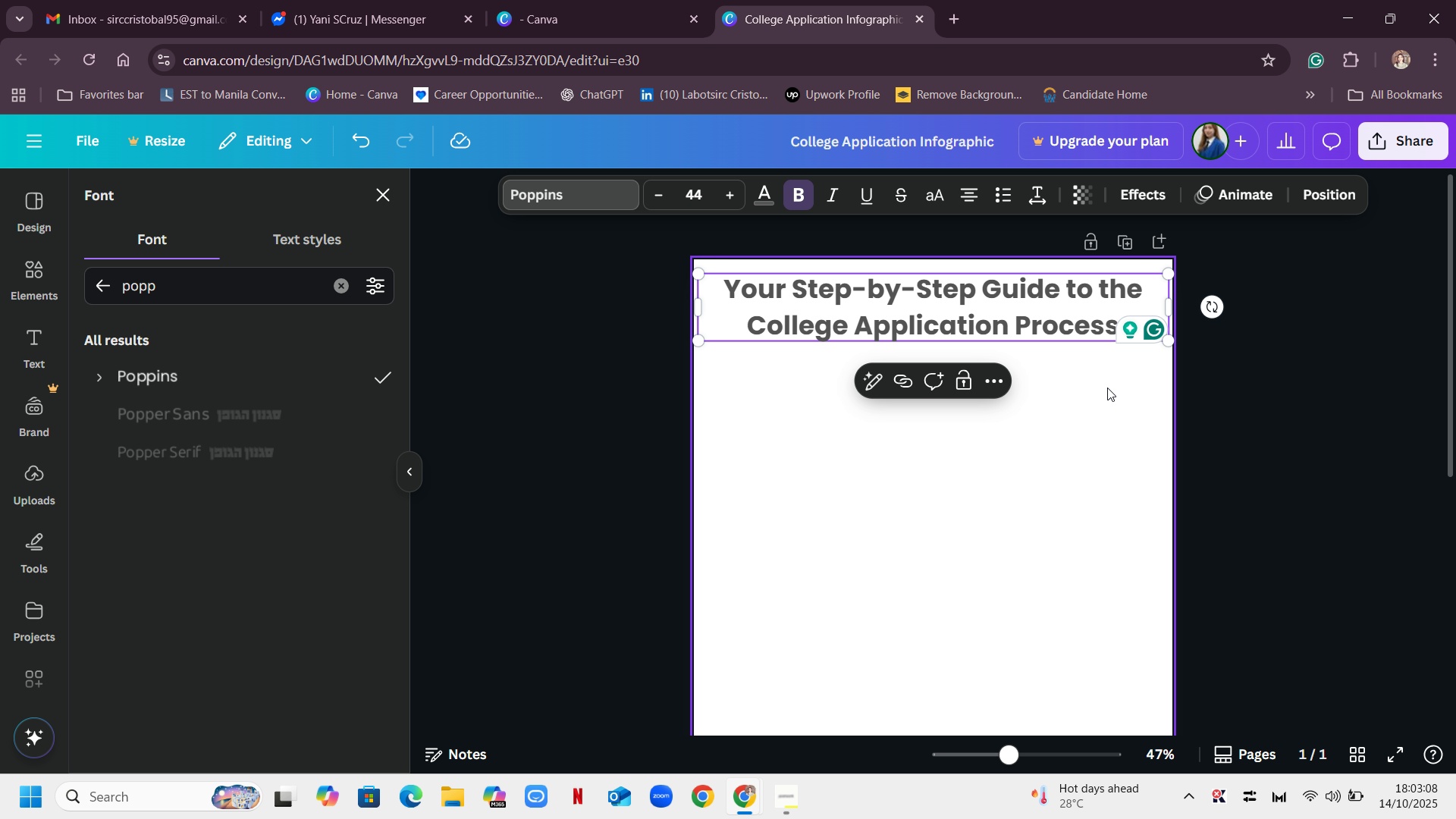 
left_click([99, 380])
 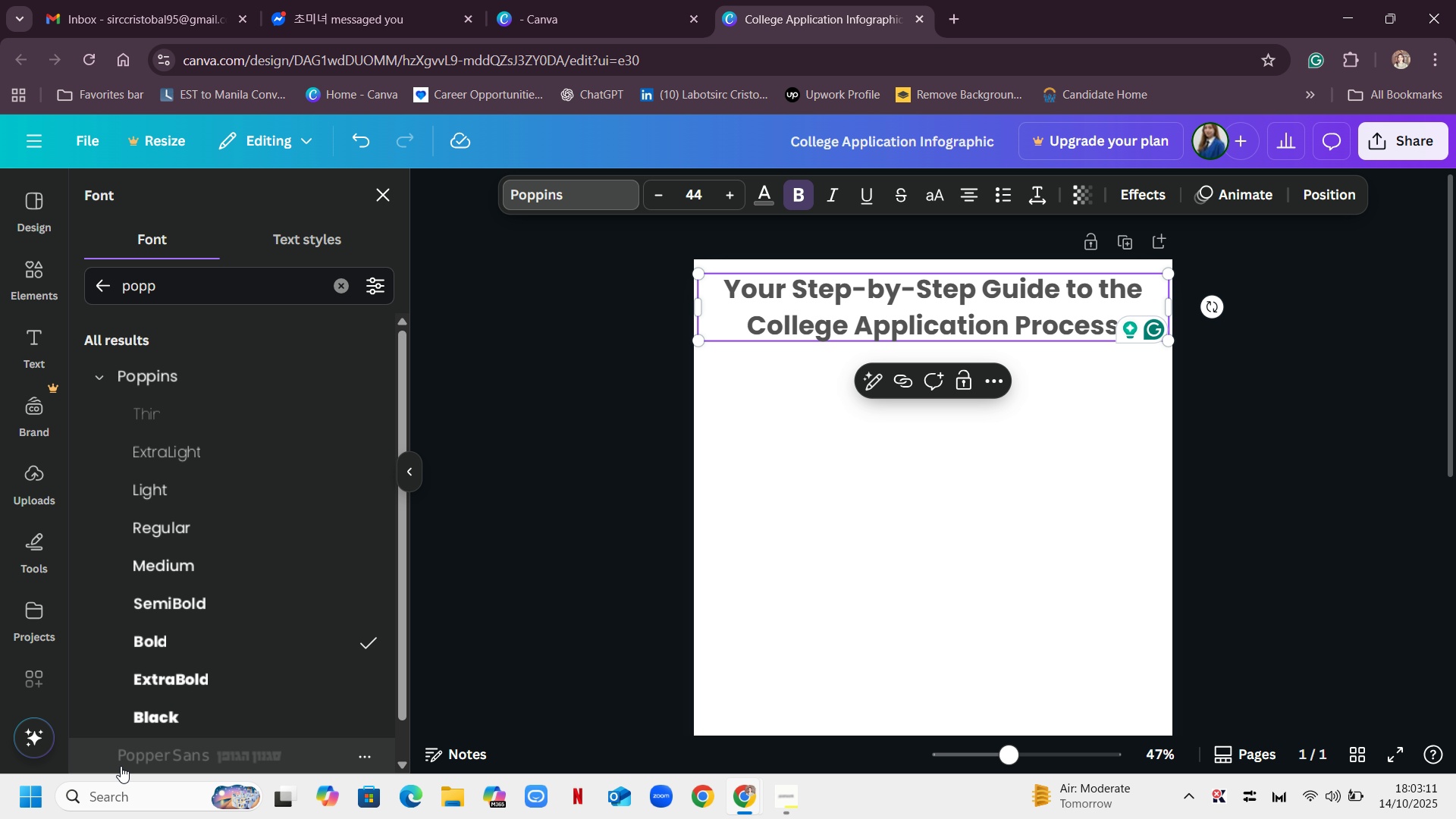 
left_click([158, 642])
 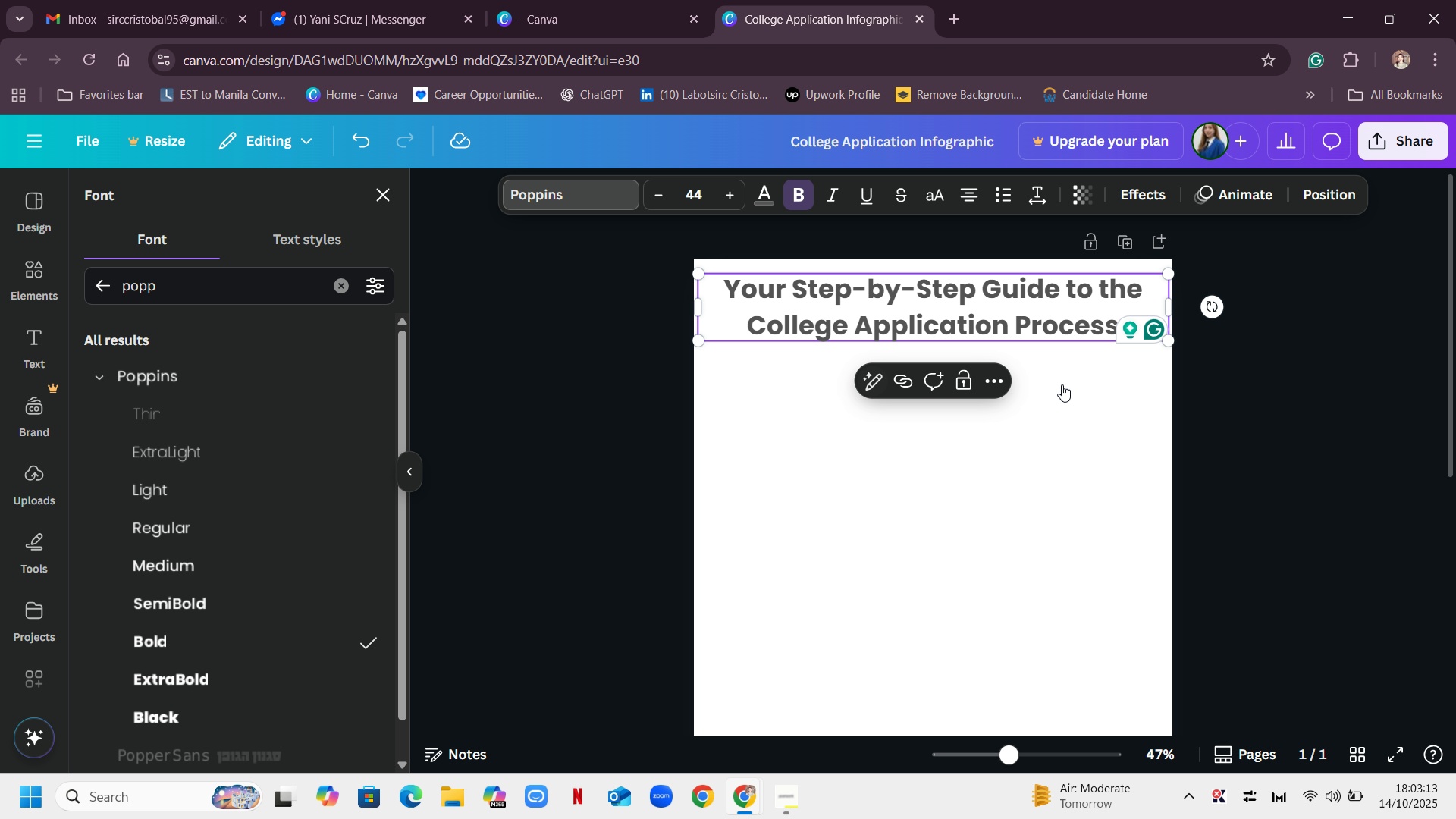 
left_click([1110, 359])
 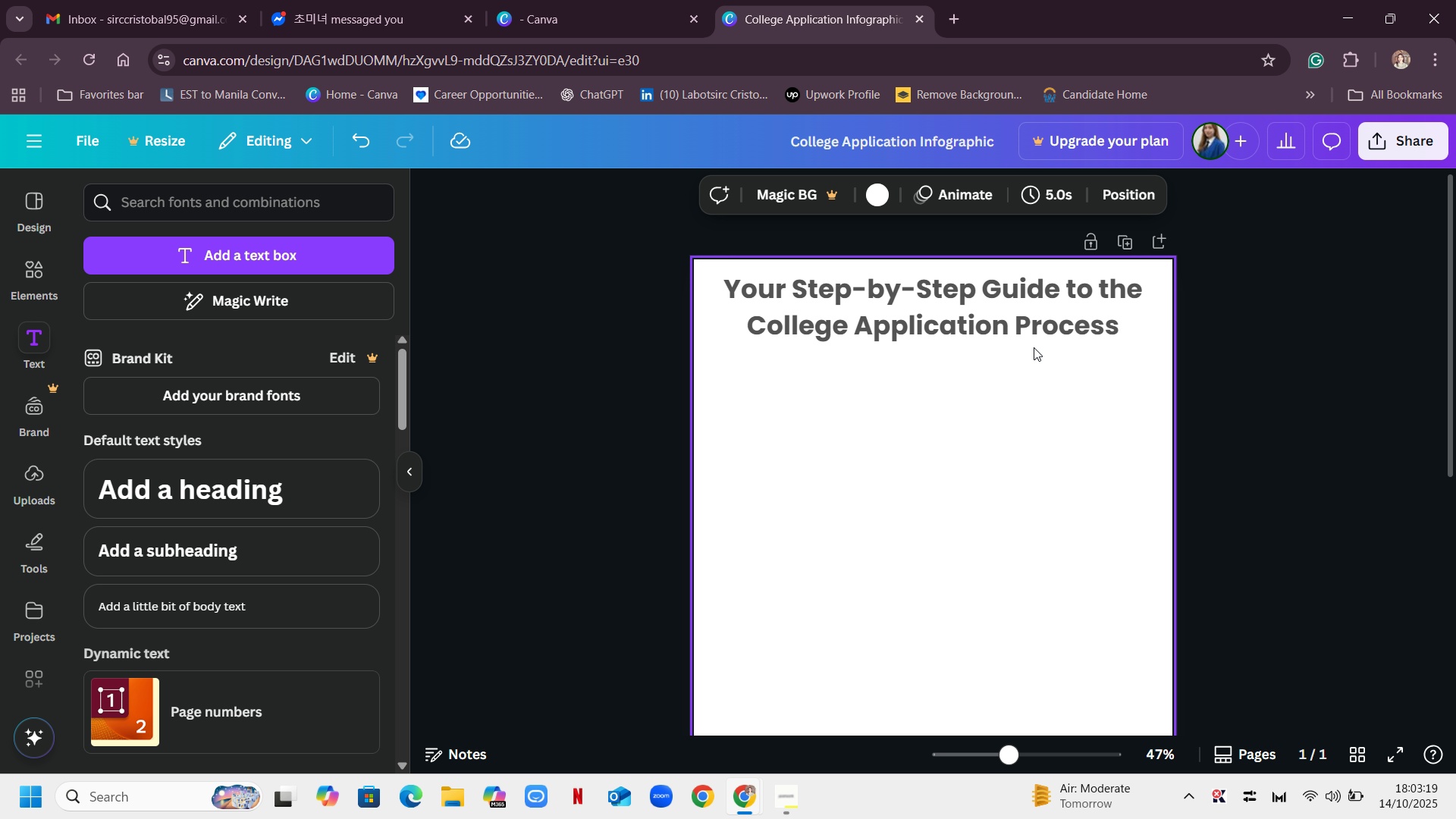 
wait(9.4)
 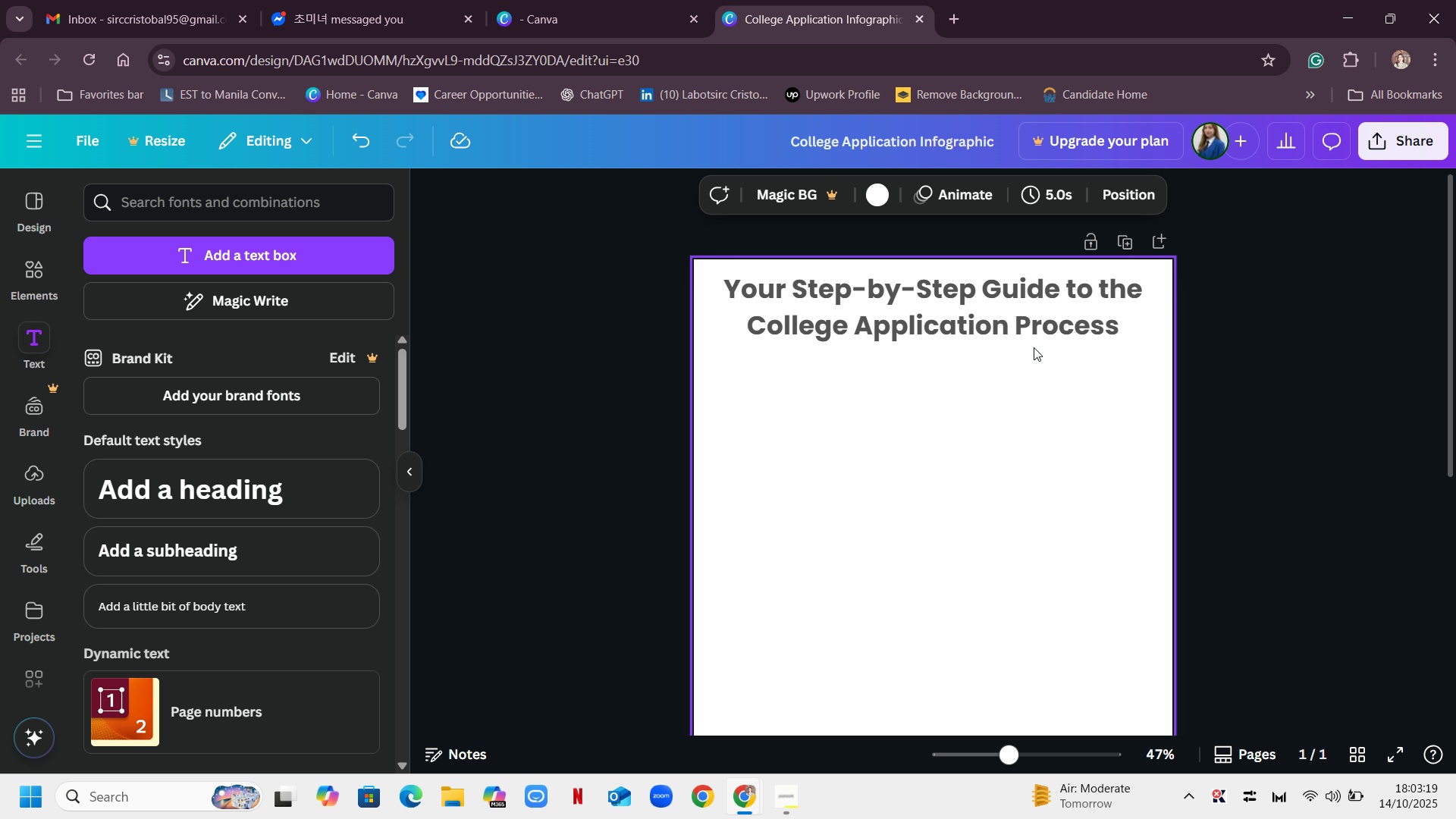 
double_click([927, 502])
 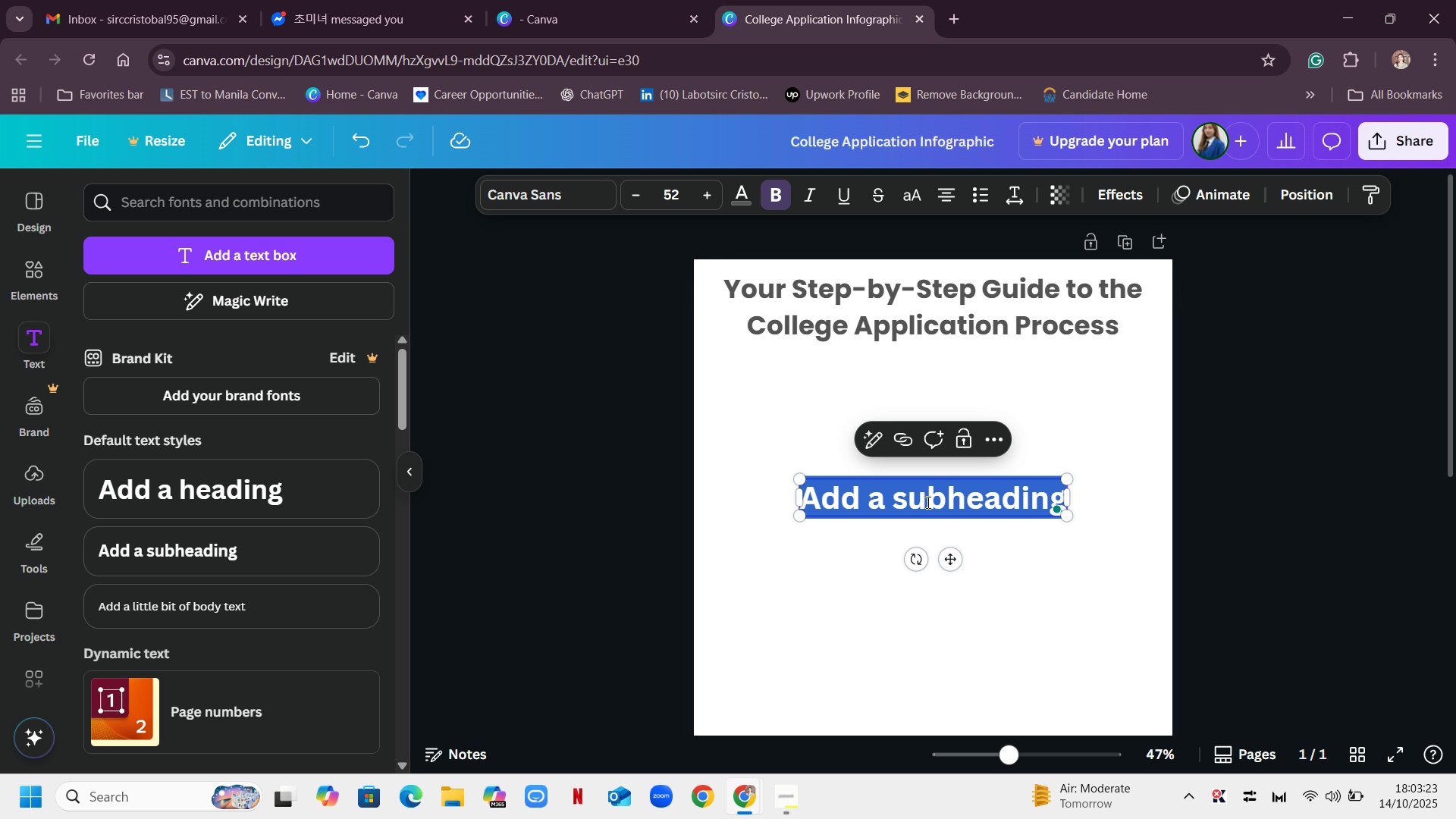 
triple_click([927, 502])
 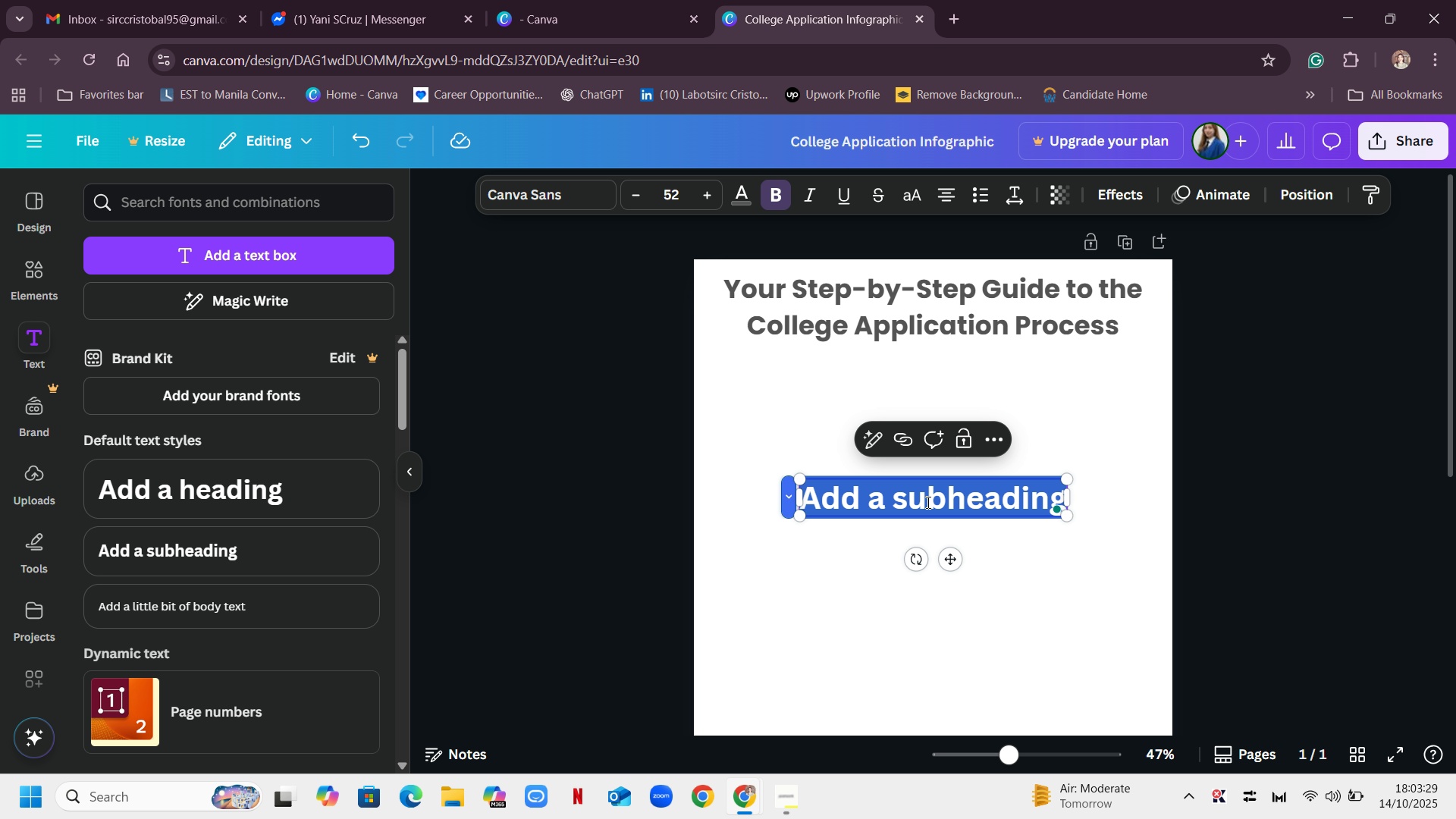 
wait(6.81)
 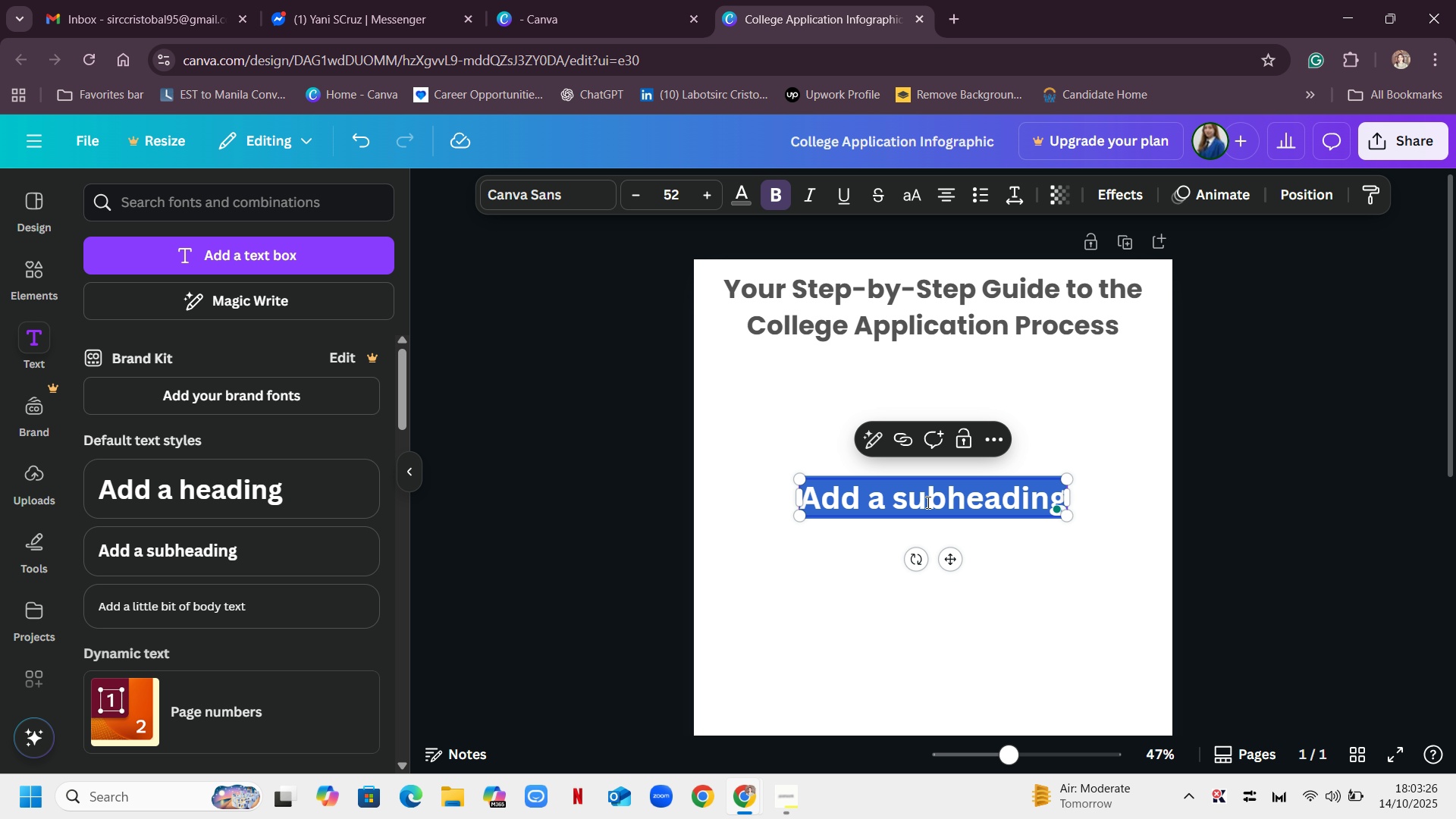 
type(Simplify your jourbey)
key(Backspace)
key(Backspace)
key(Backspace)
type(ney...)
 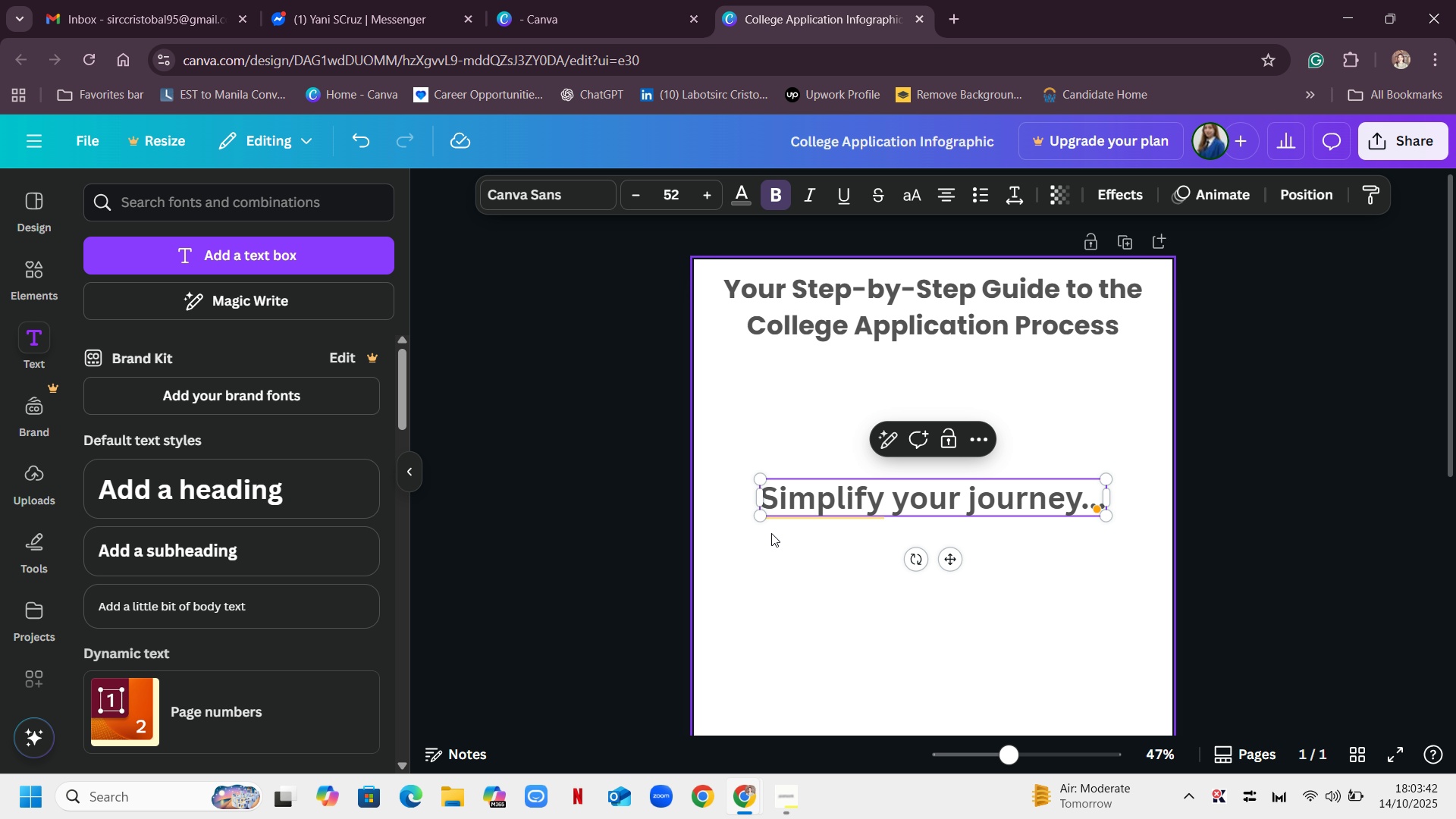 
left_click_drag(start_coordinate=[758, 519], to_coordinate=[833, 516])
 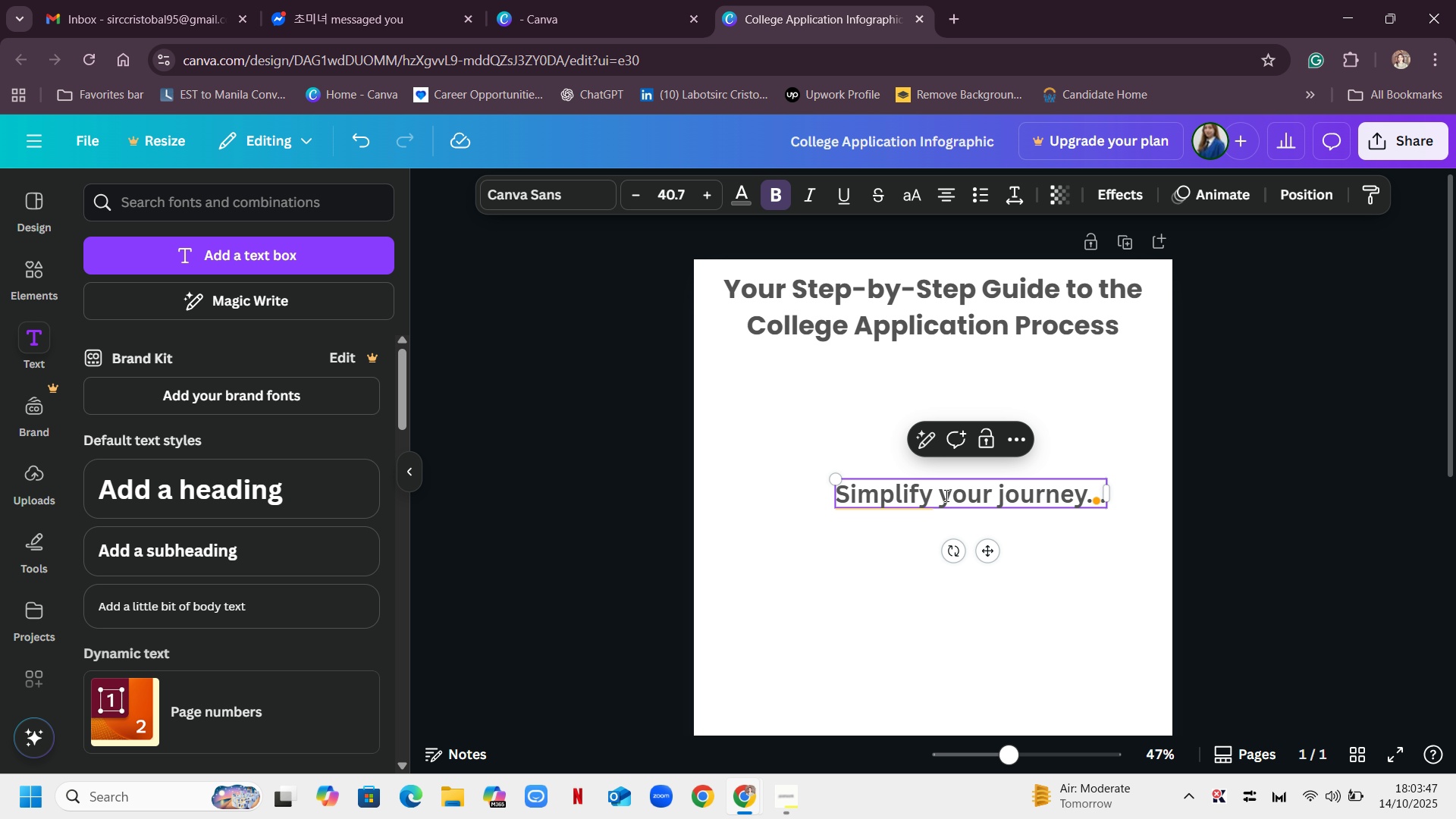 
double_click([945, 495])
 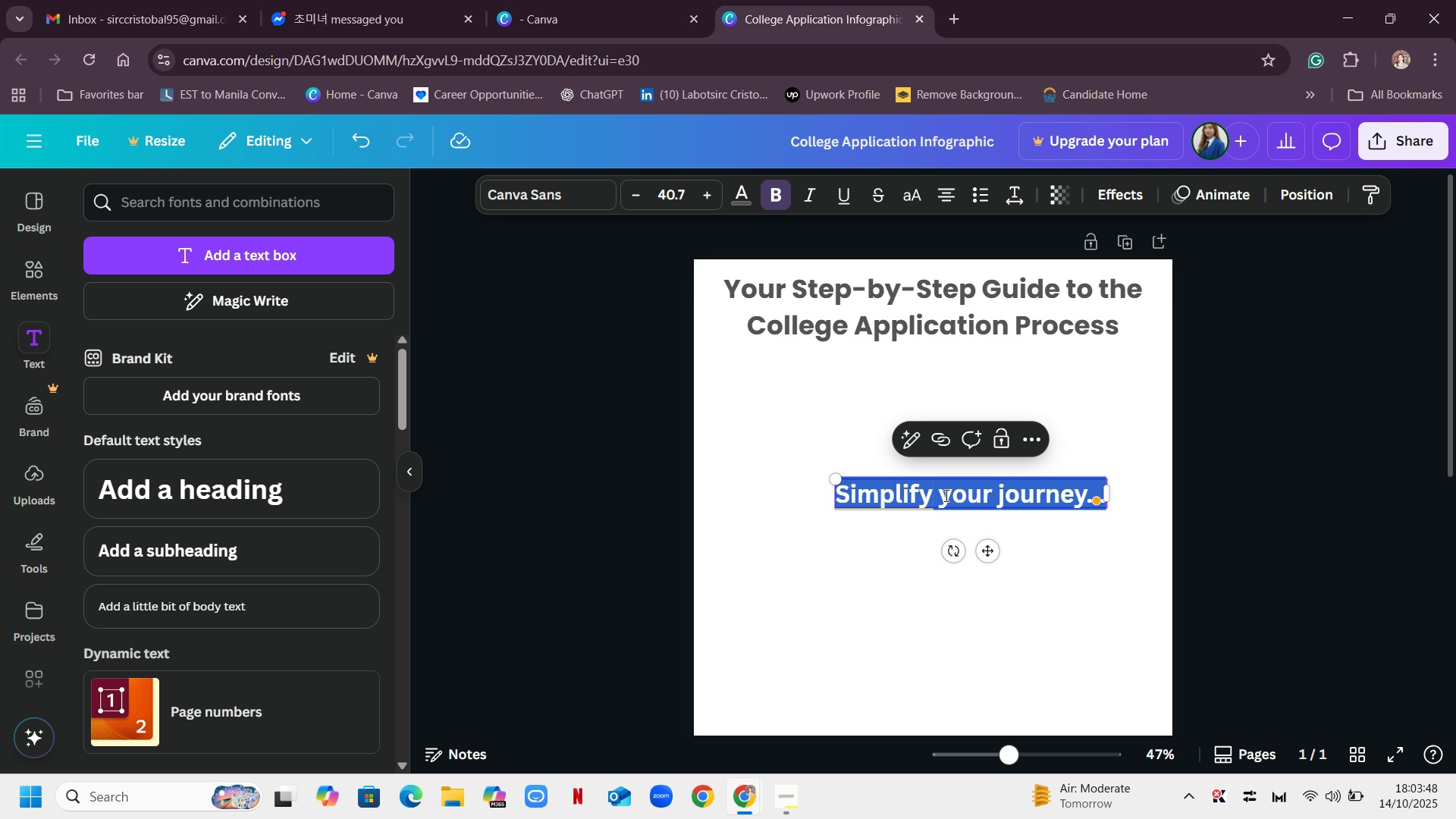 
triple_click([945, 495])
 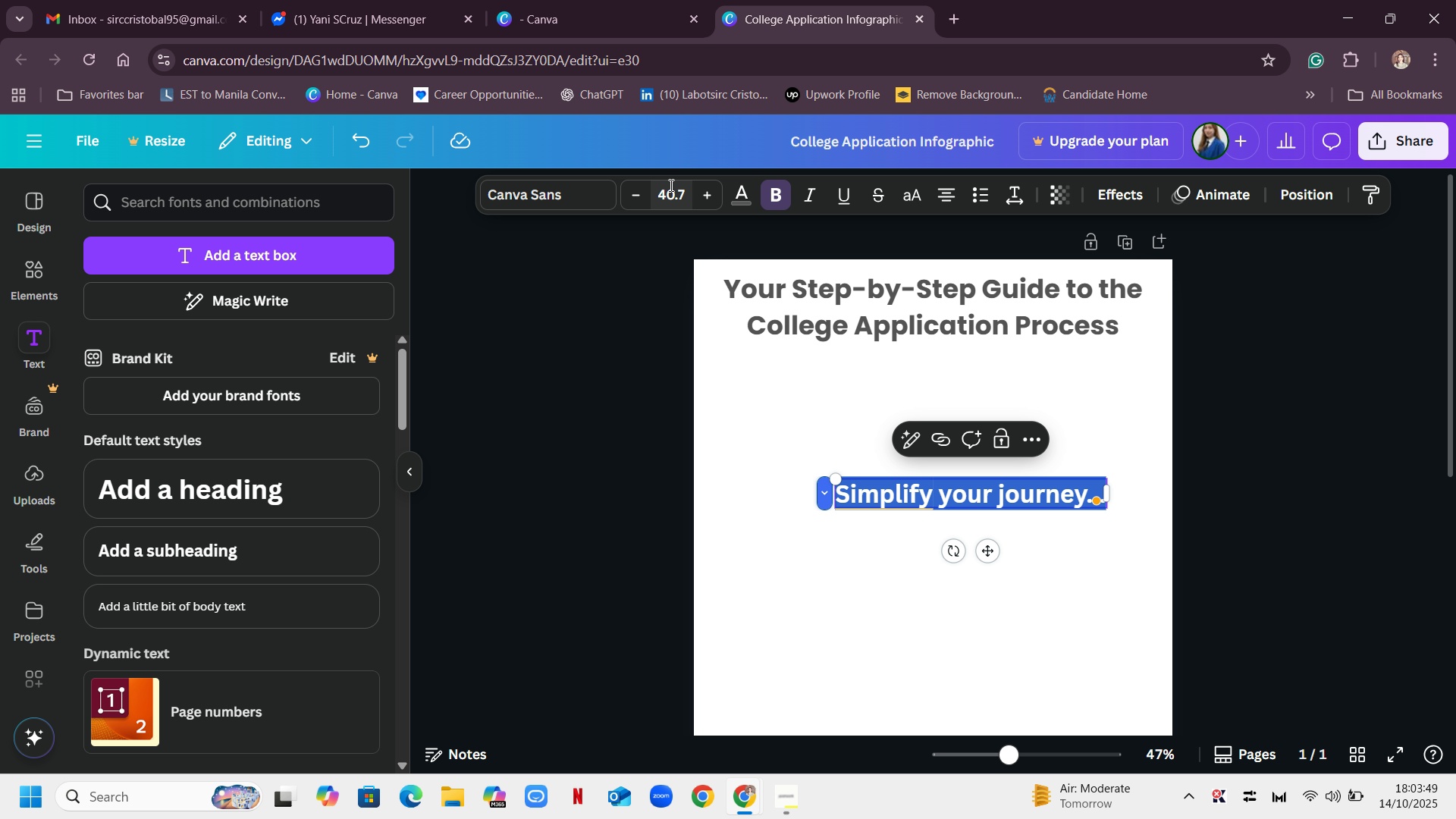 
left_click([668, 184])
 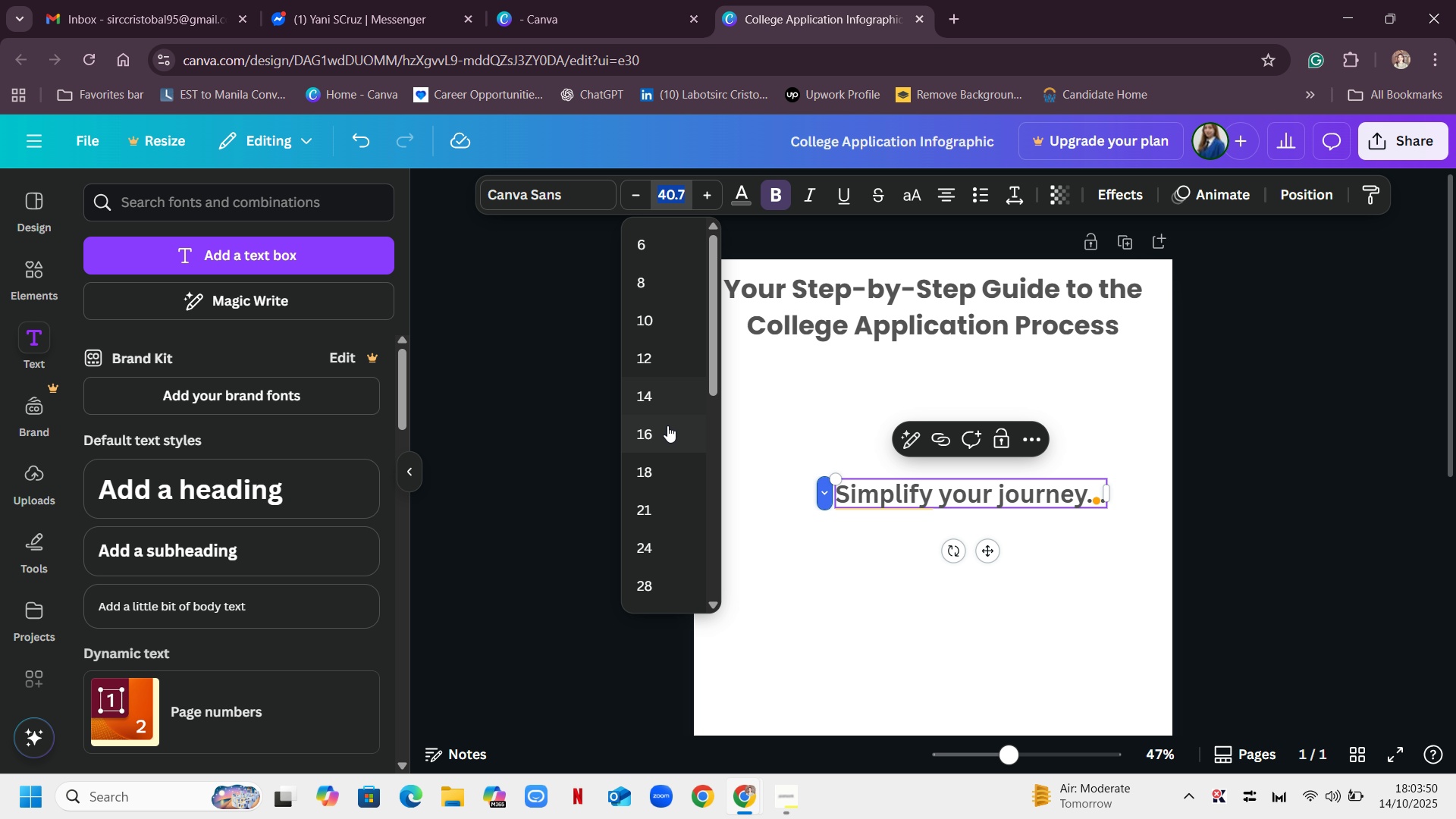 
left_click([667, 425])
 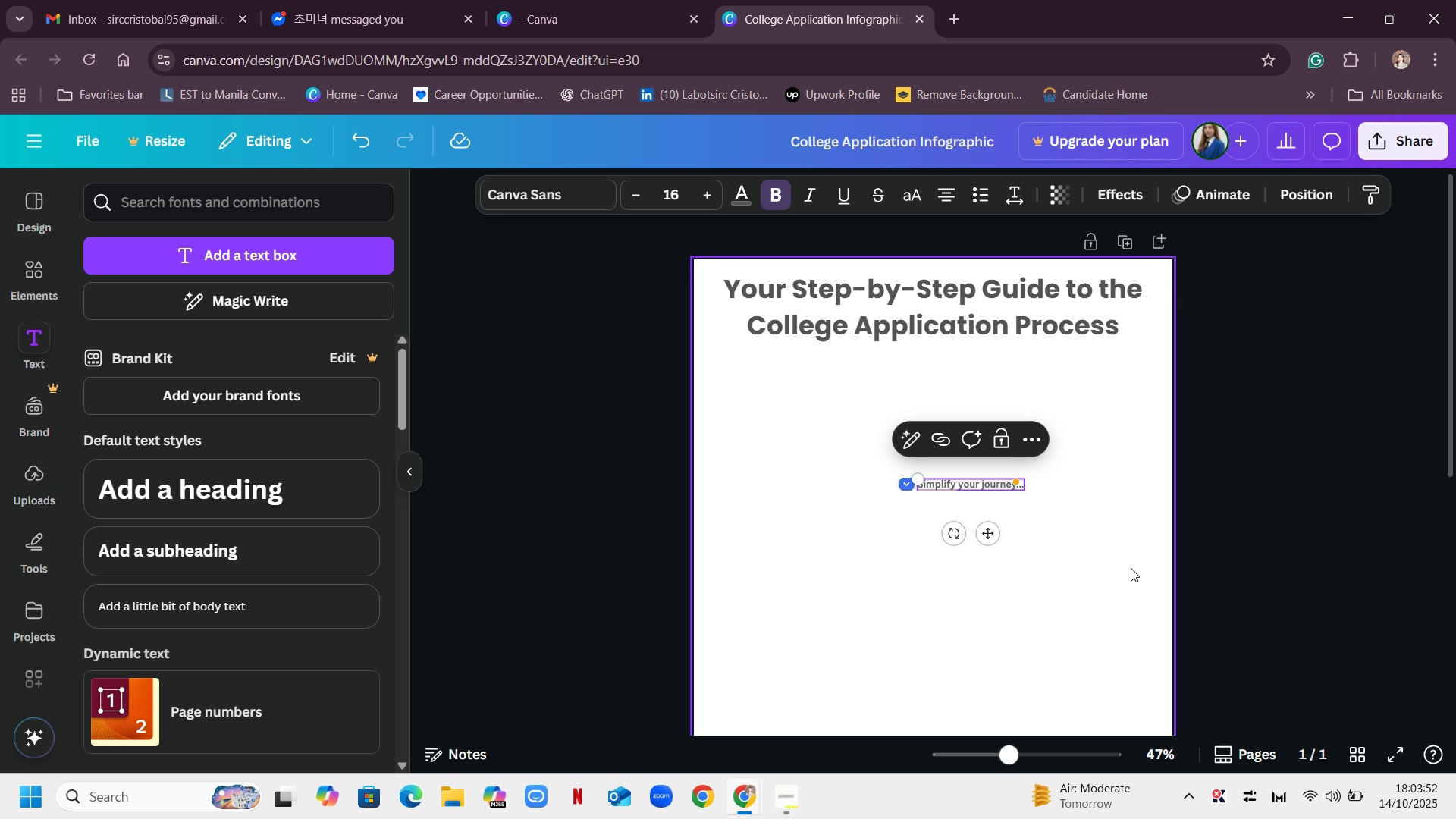 
left_click([1122, 512])
 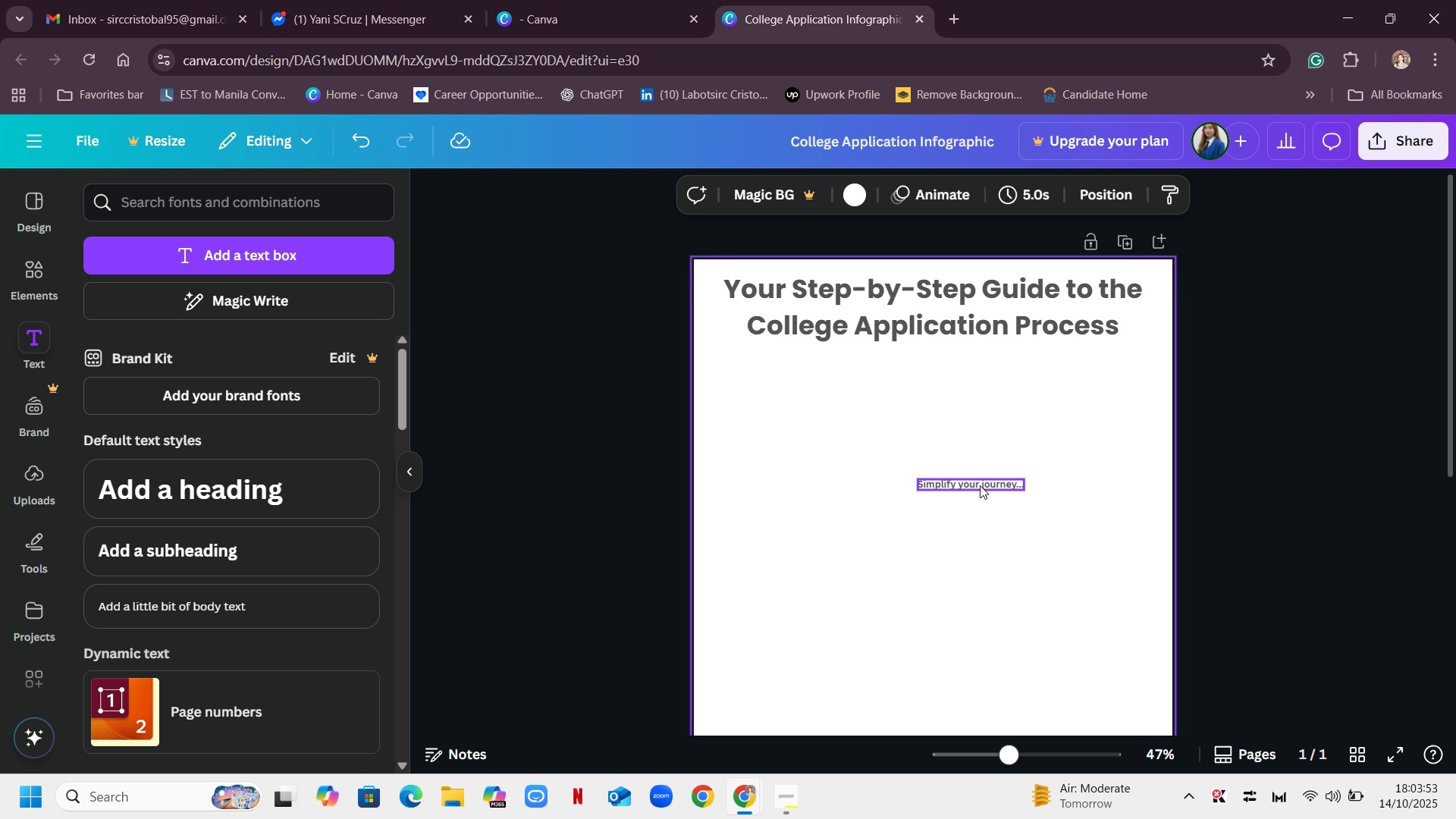 
left_click_drag(start_coordinate=[980, 485], to_coordinate=[915, 362])
 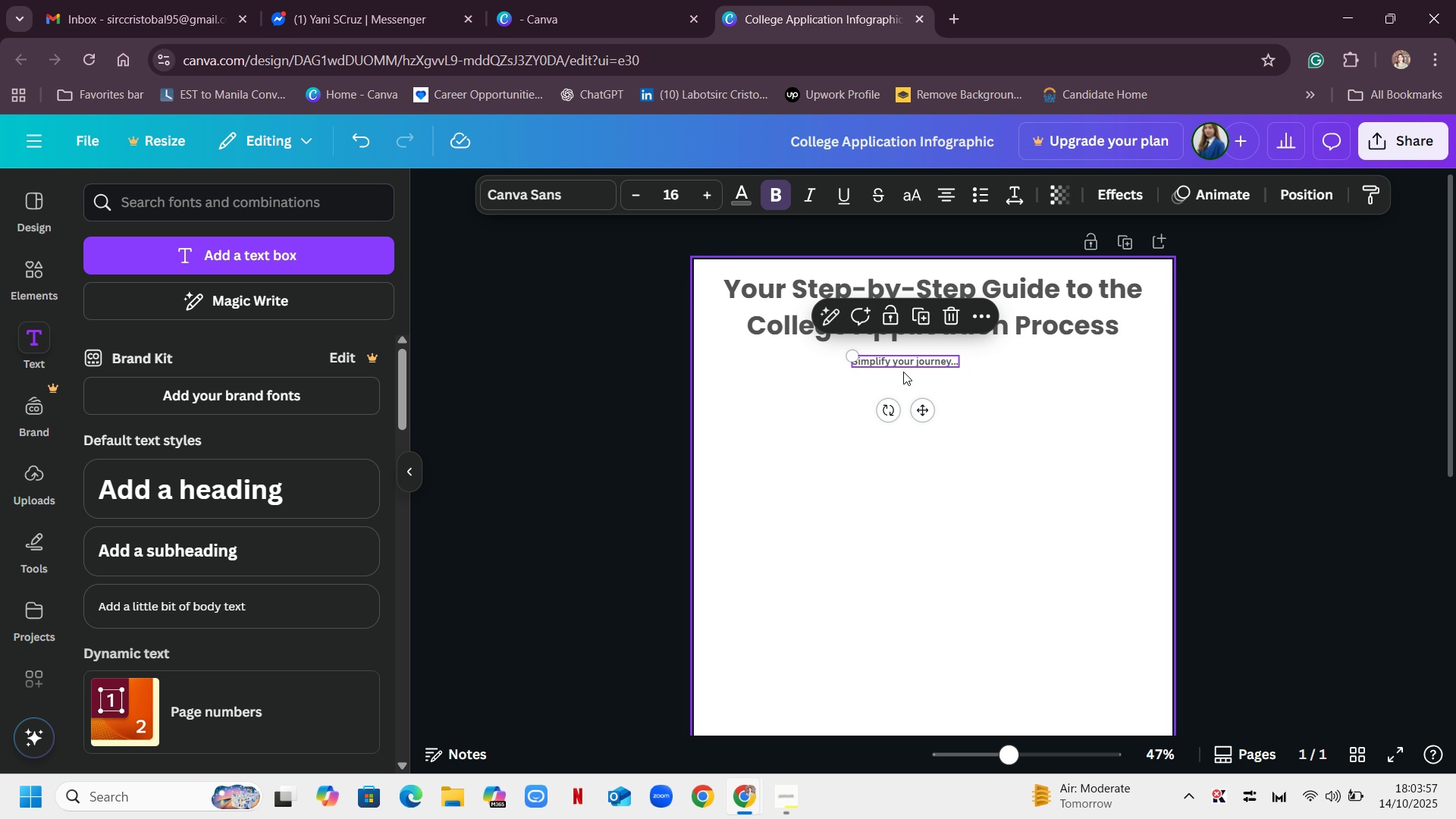 
left_click([905, 361])
 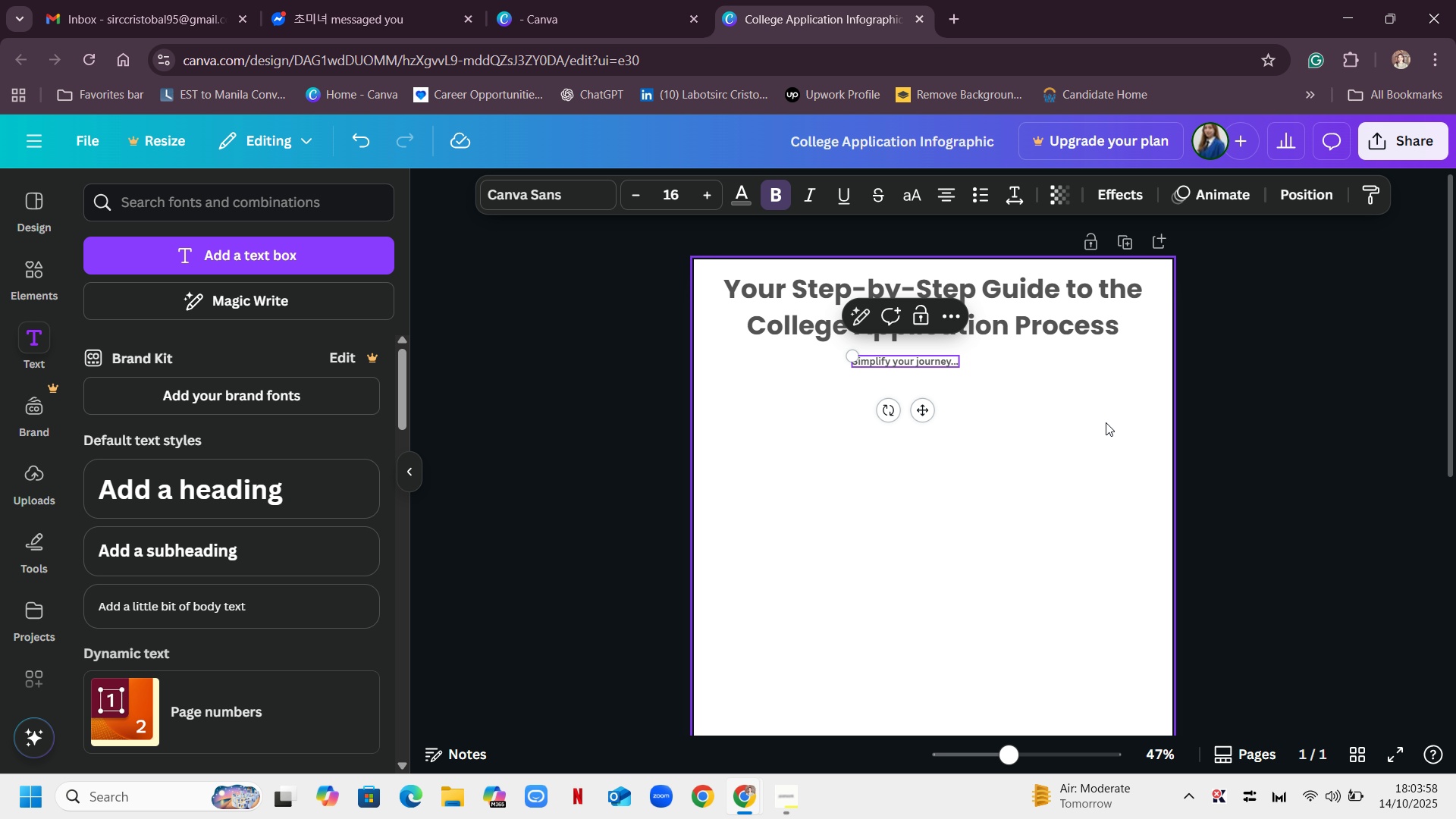 
left_click([1106, 422])
 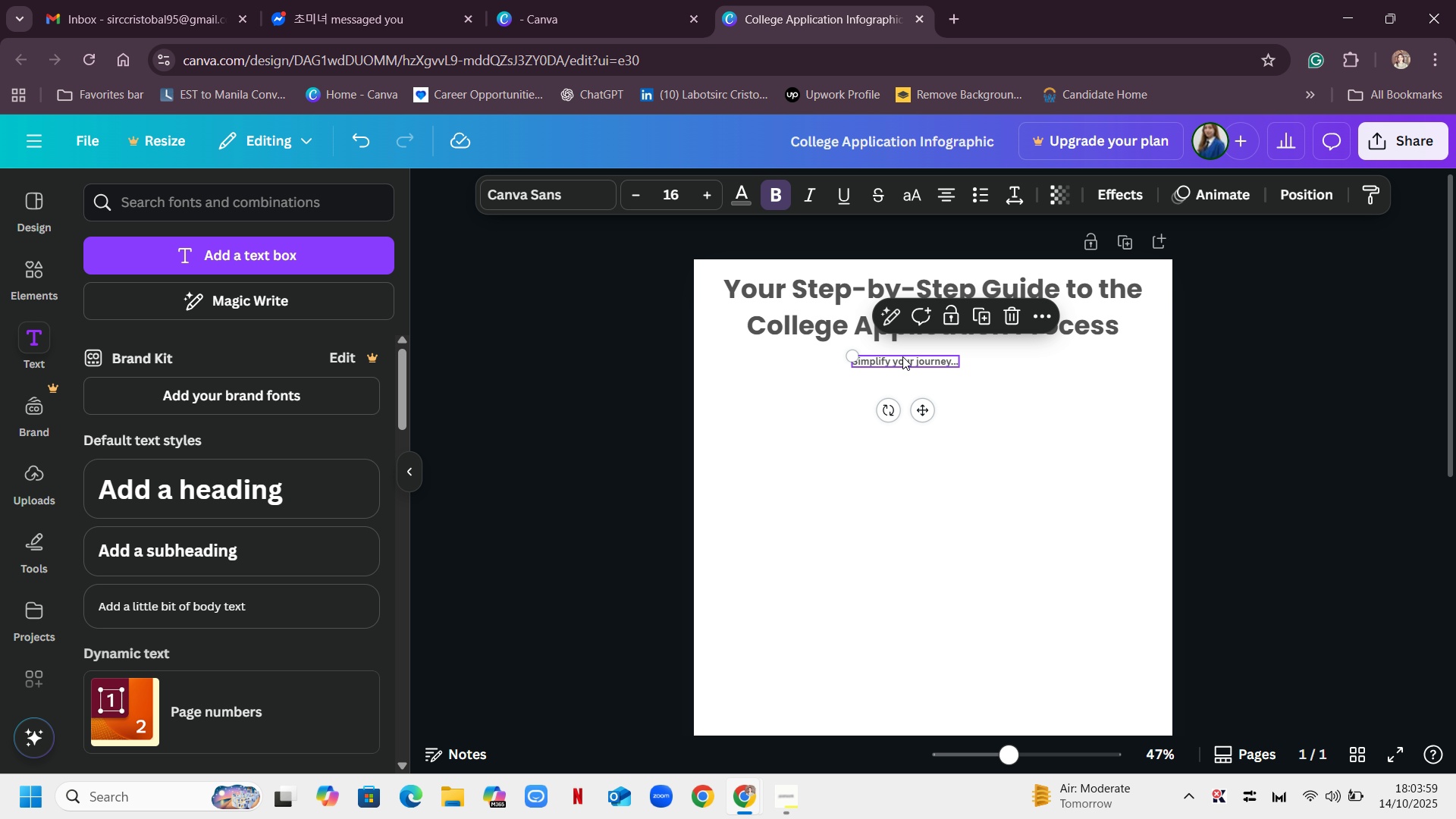 
left_click([902, 356])
 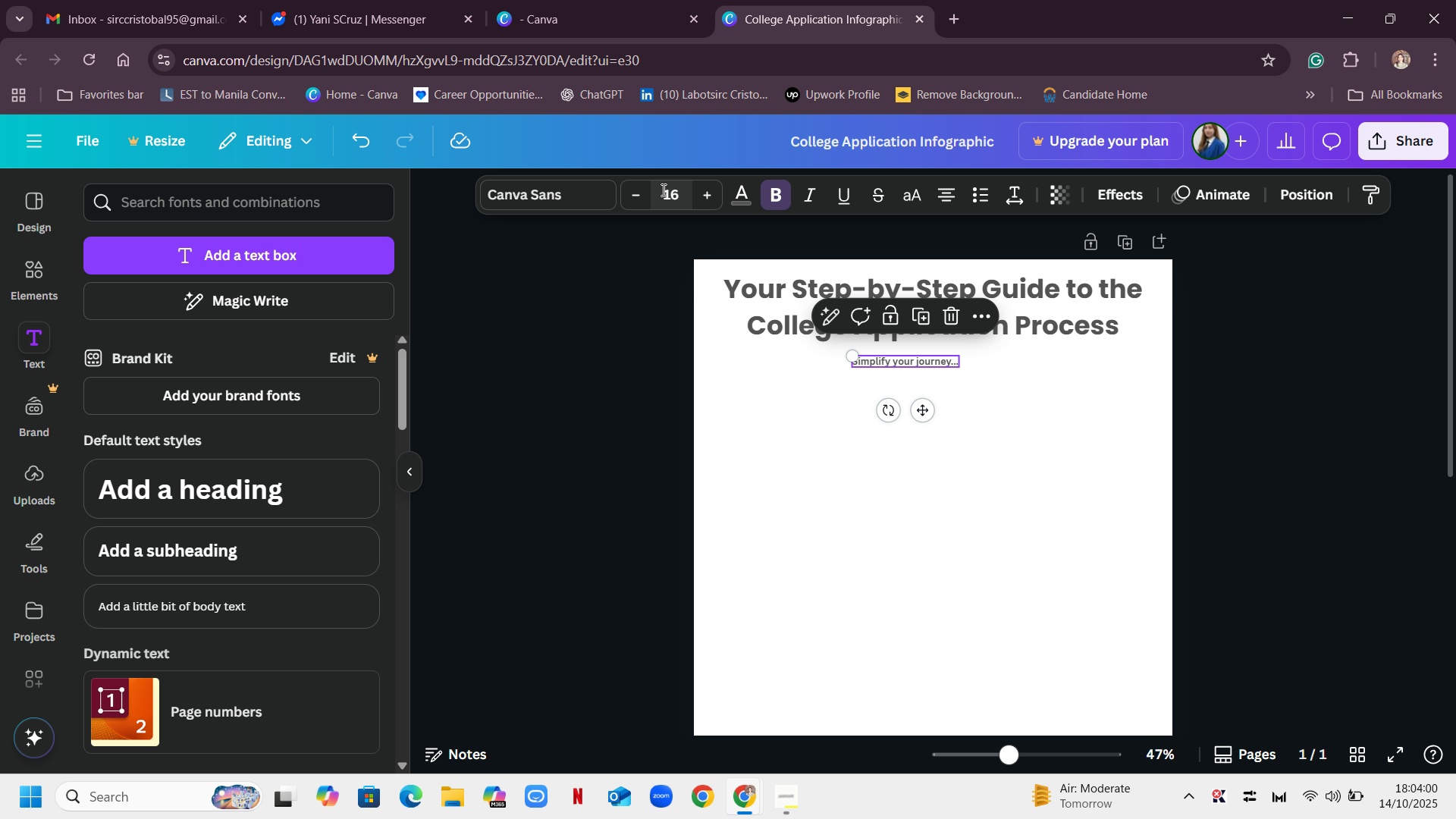 
left_click([662, 190])
 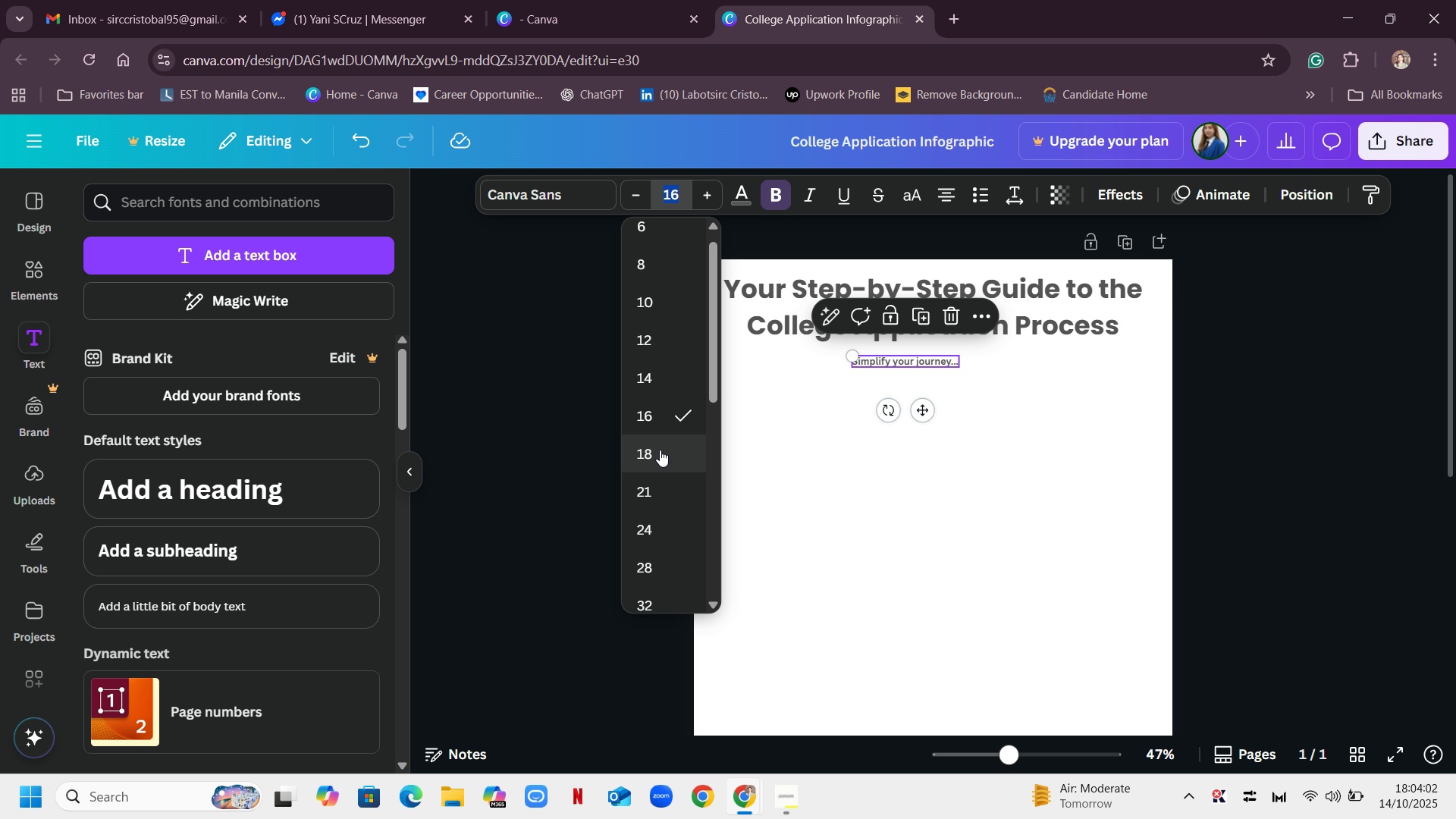 
left_click([657, 459])
 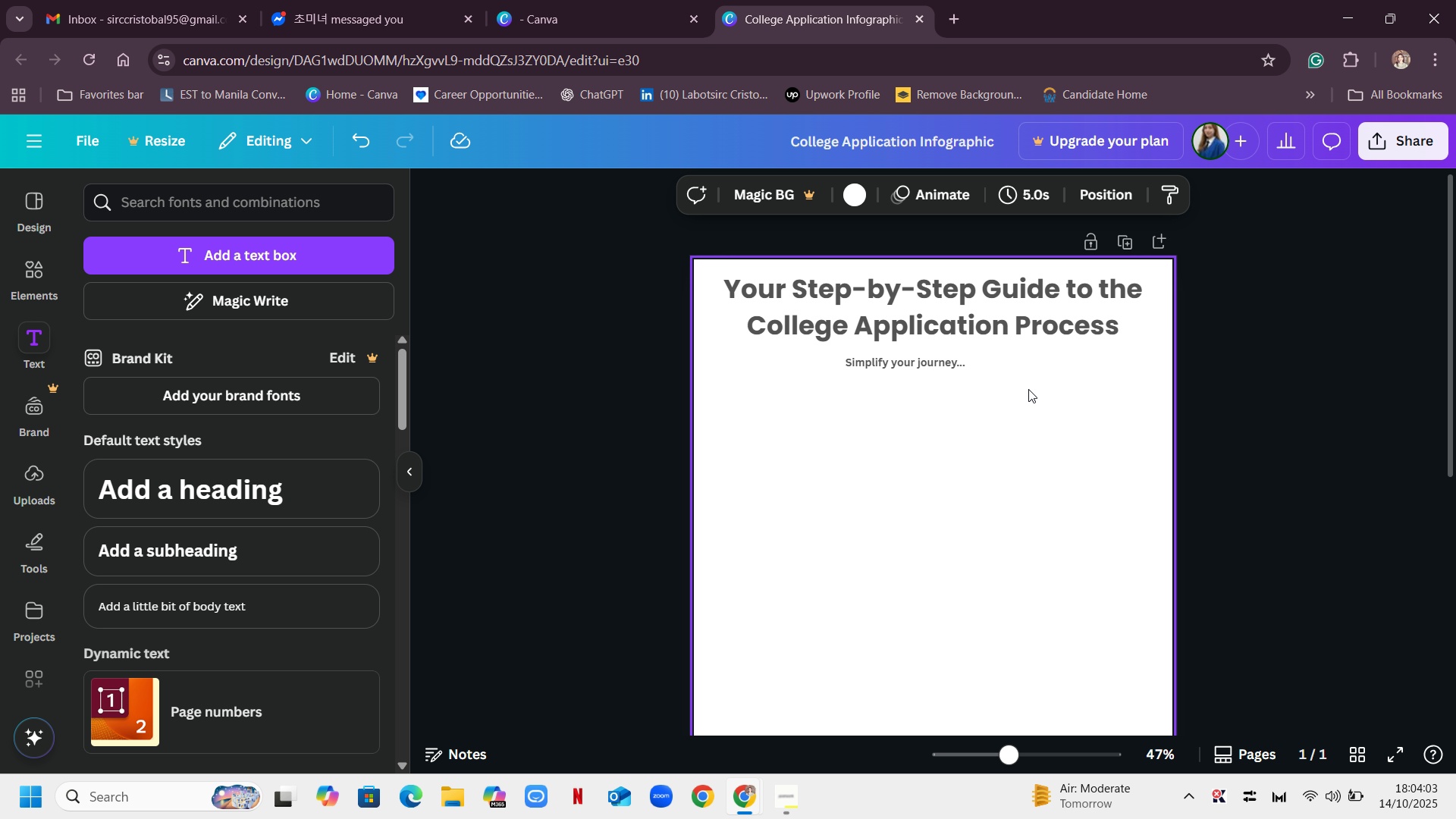 
left_click([1028, 389])
 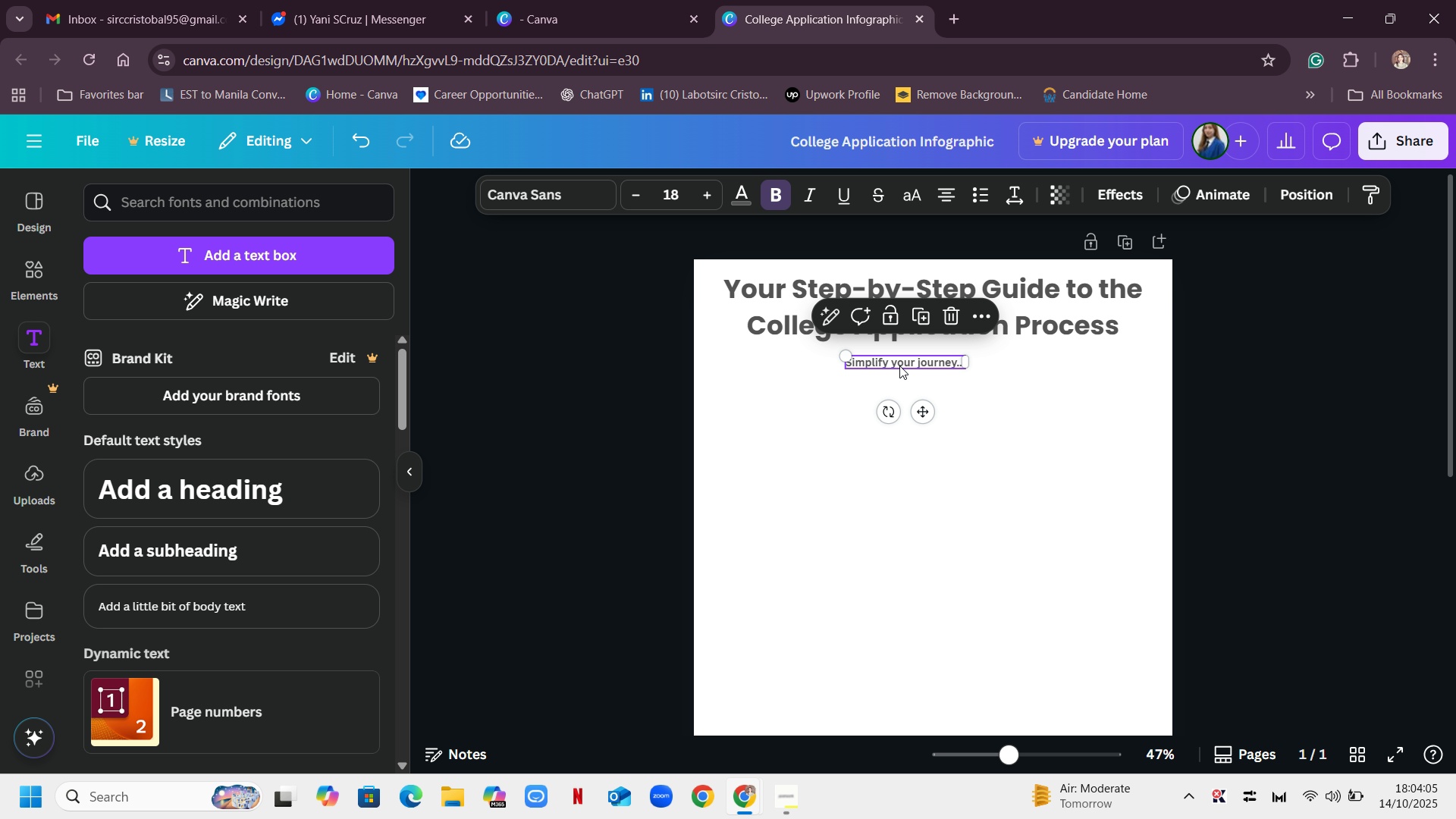 
left_click([899, 366])
 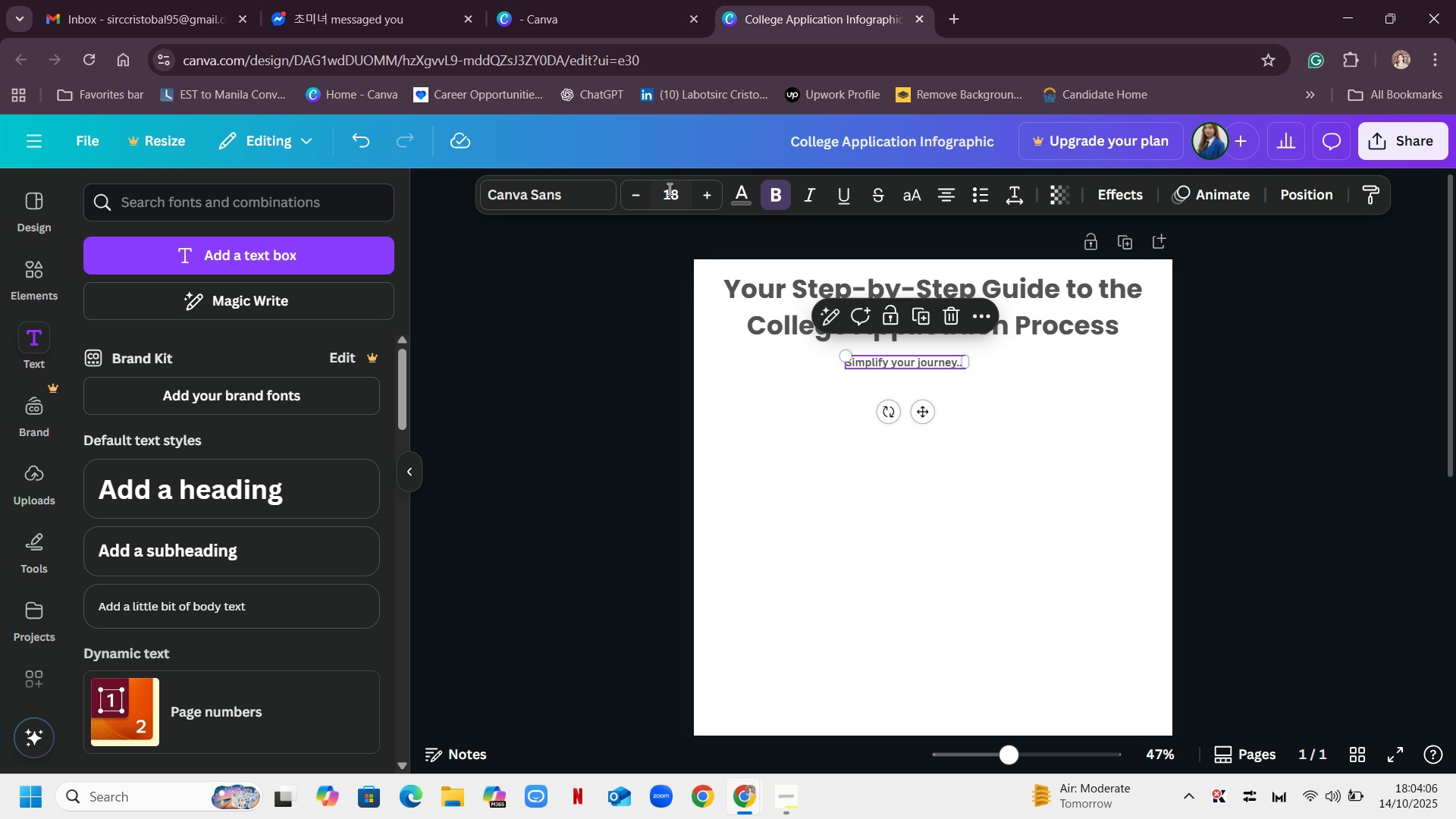 
double_click([672, 195])
 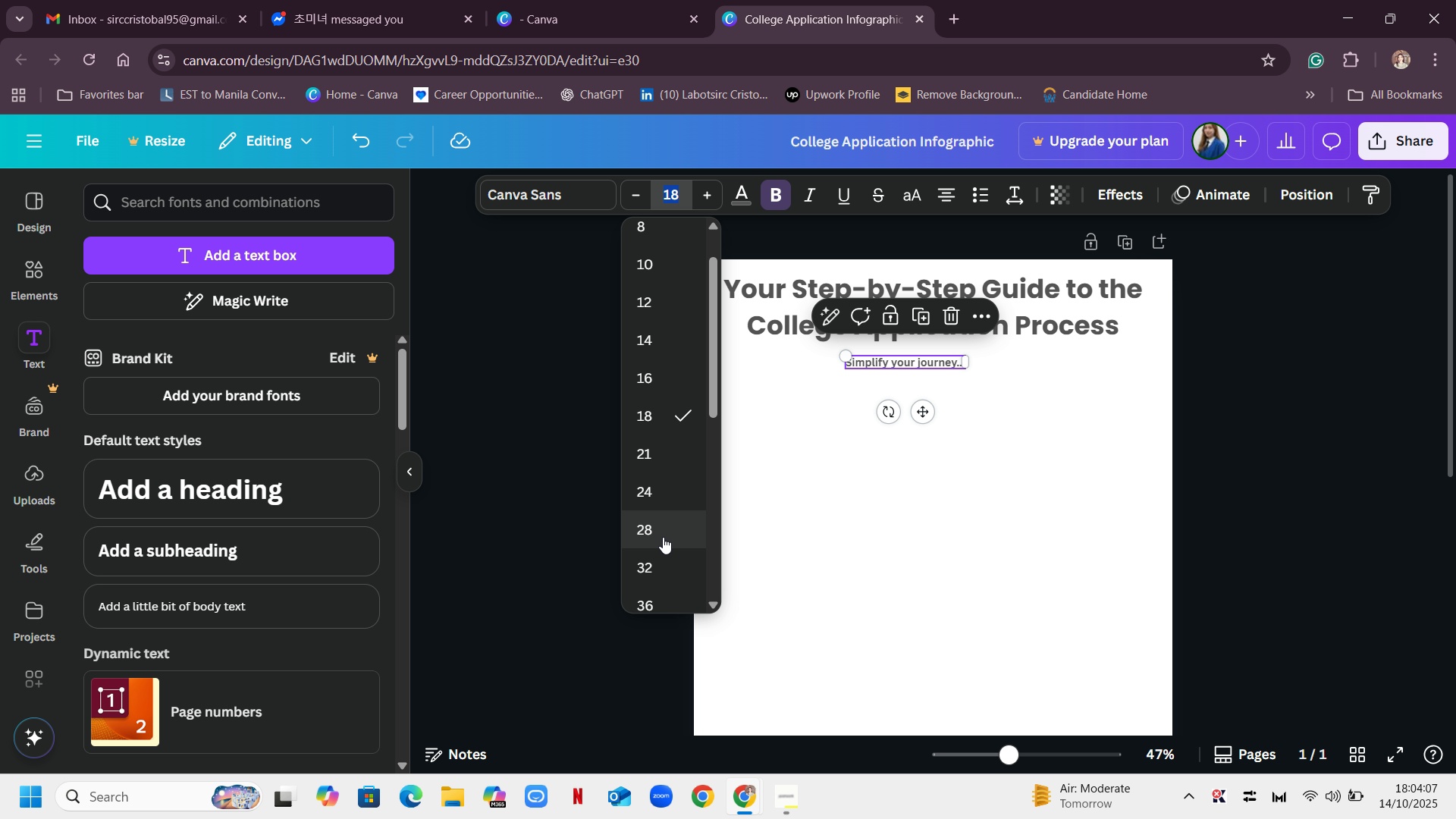 
left_click([669, 525])
 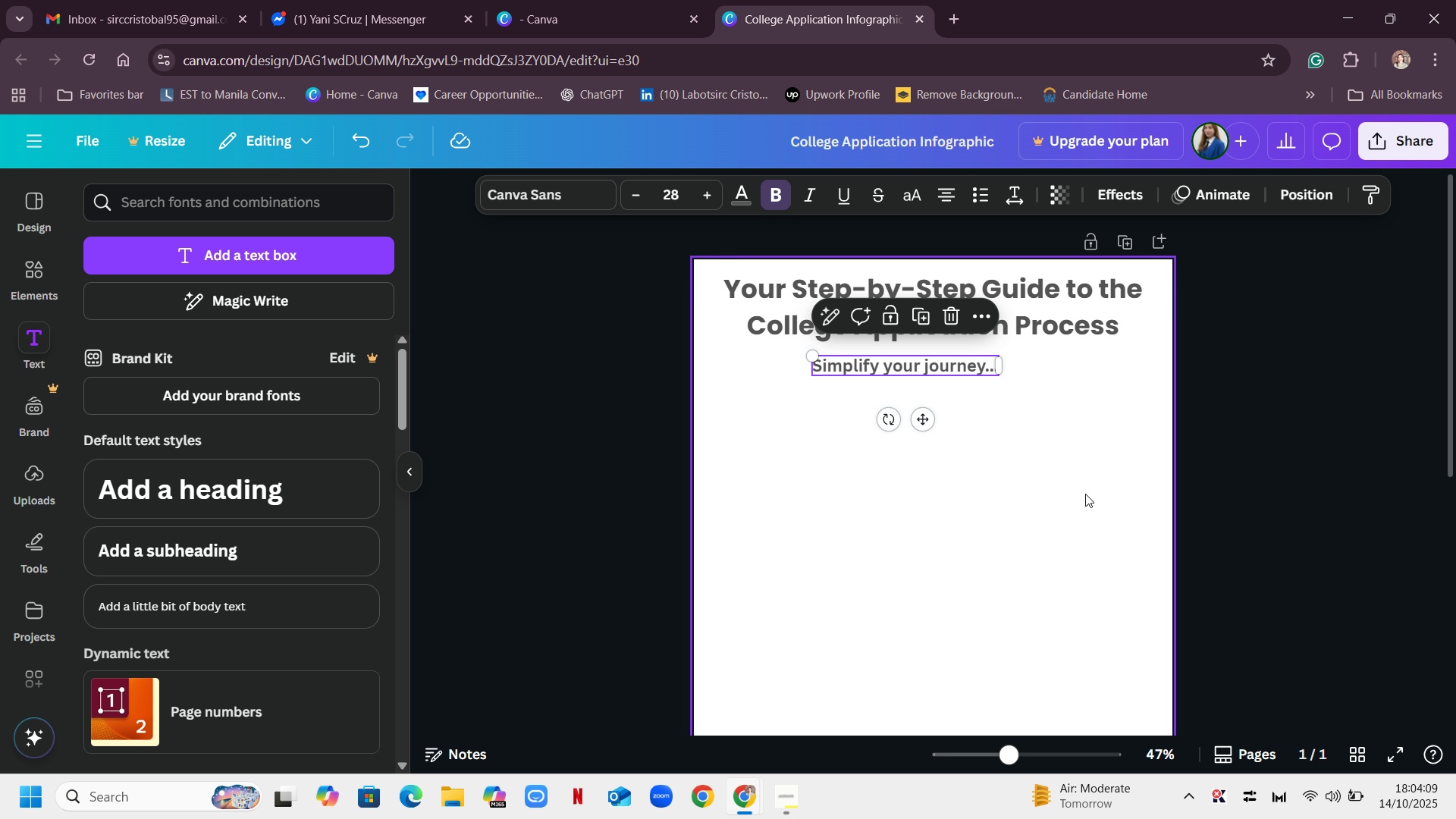 
left_click([1090, 491])
 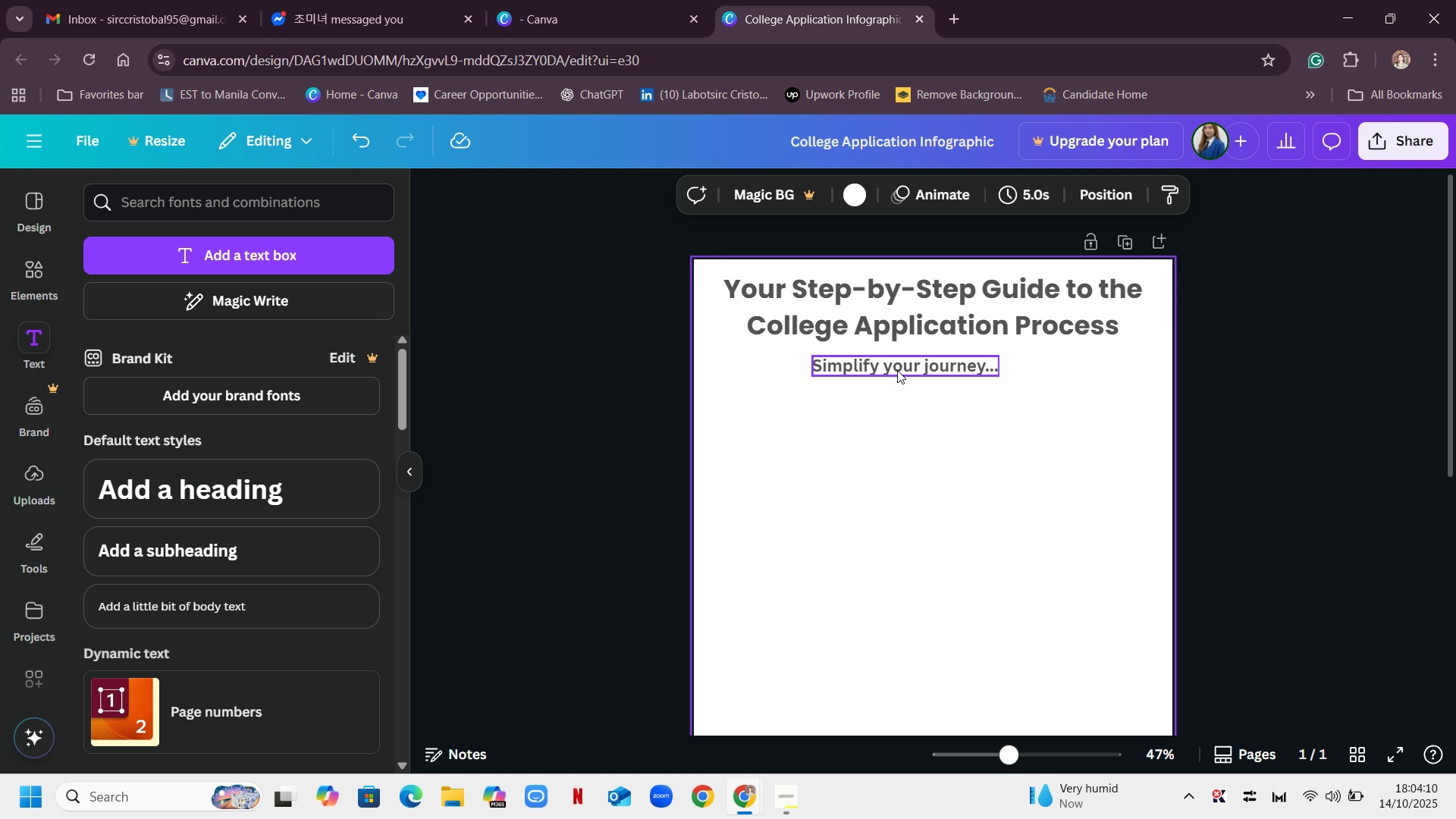 
left_click([897, 370])
 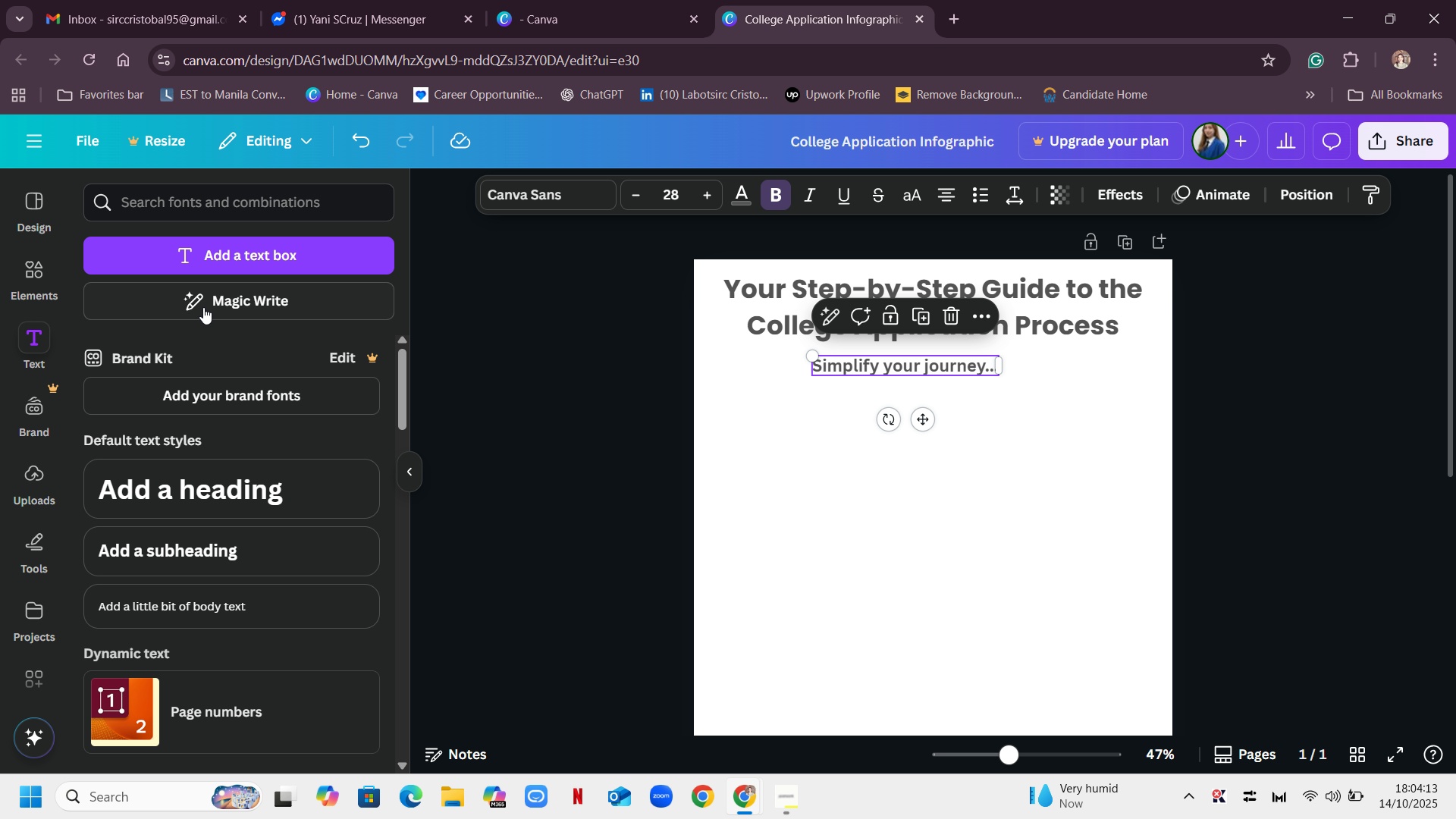 
left_click([522, 197])
 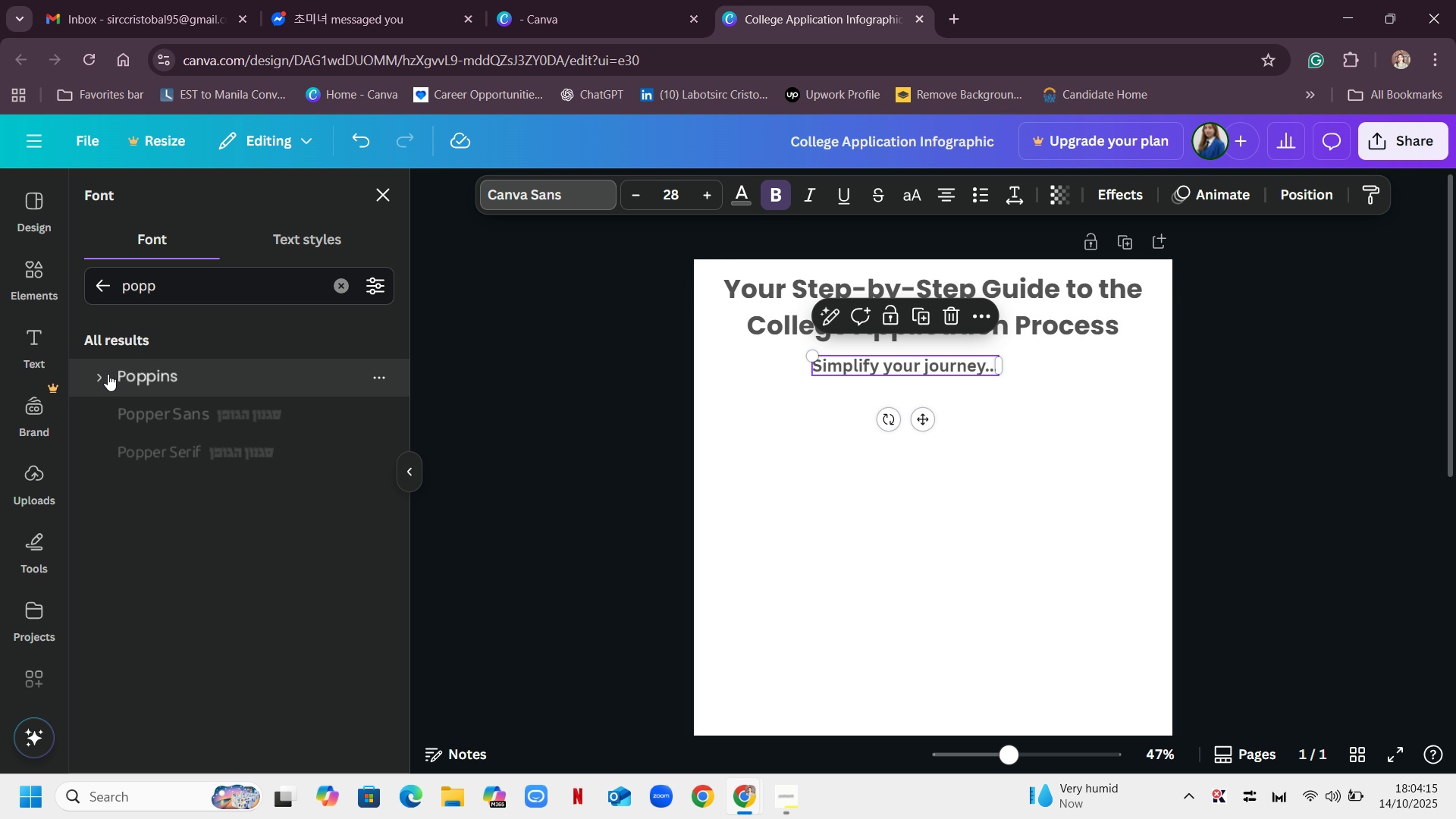 
left_click([107, 373])
 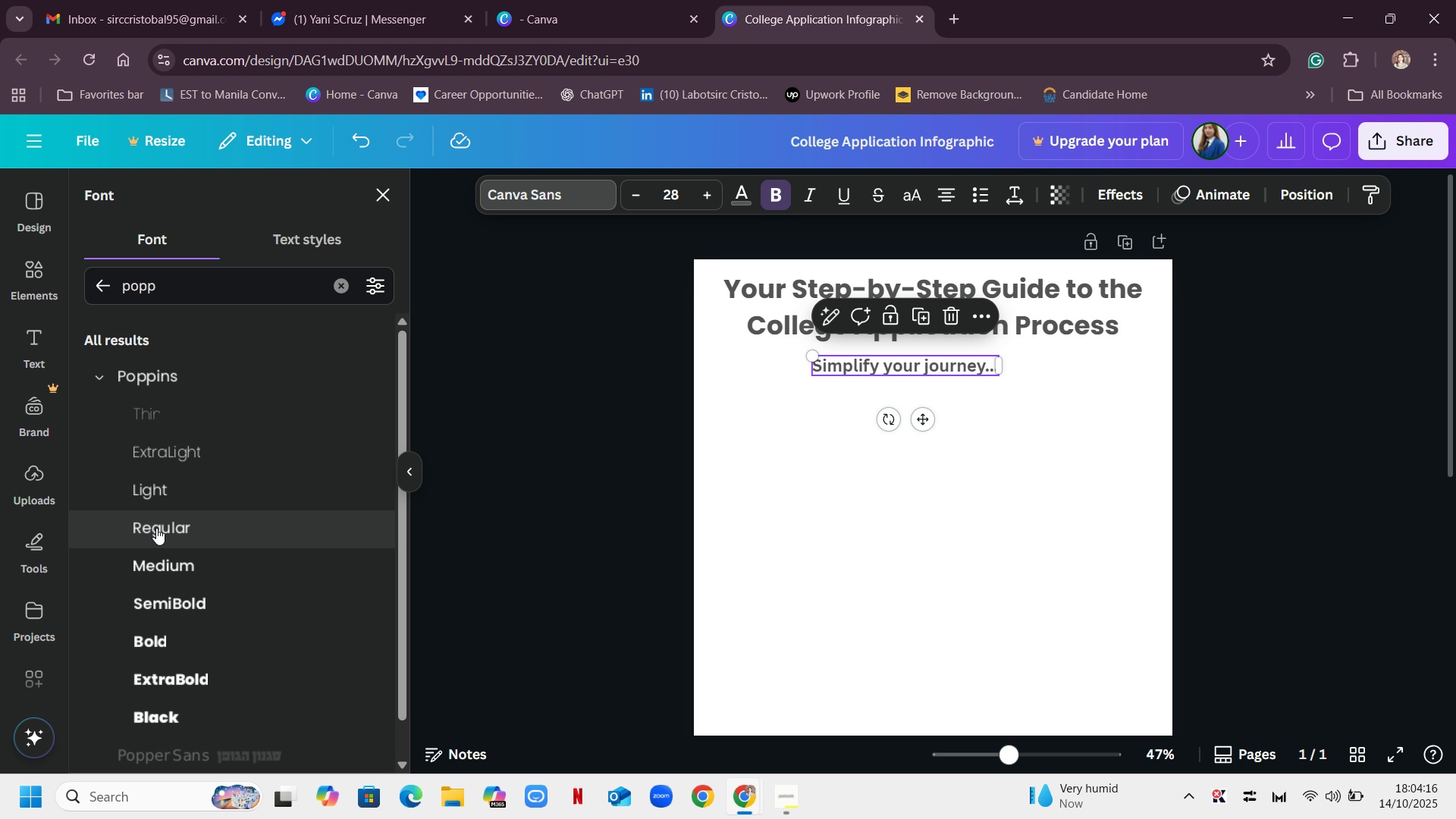 
left_click([156, 529])
 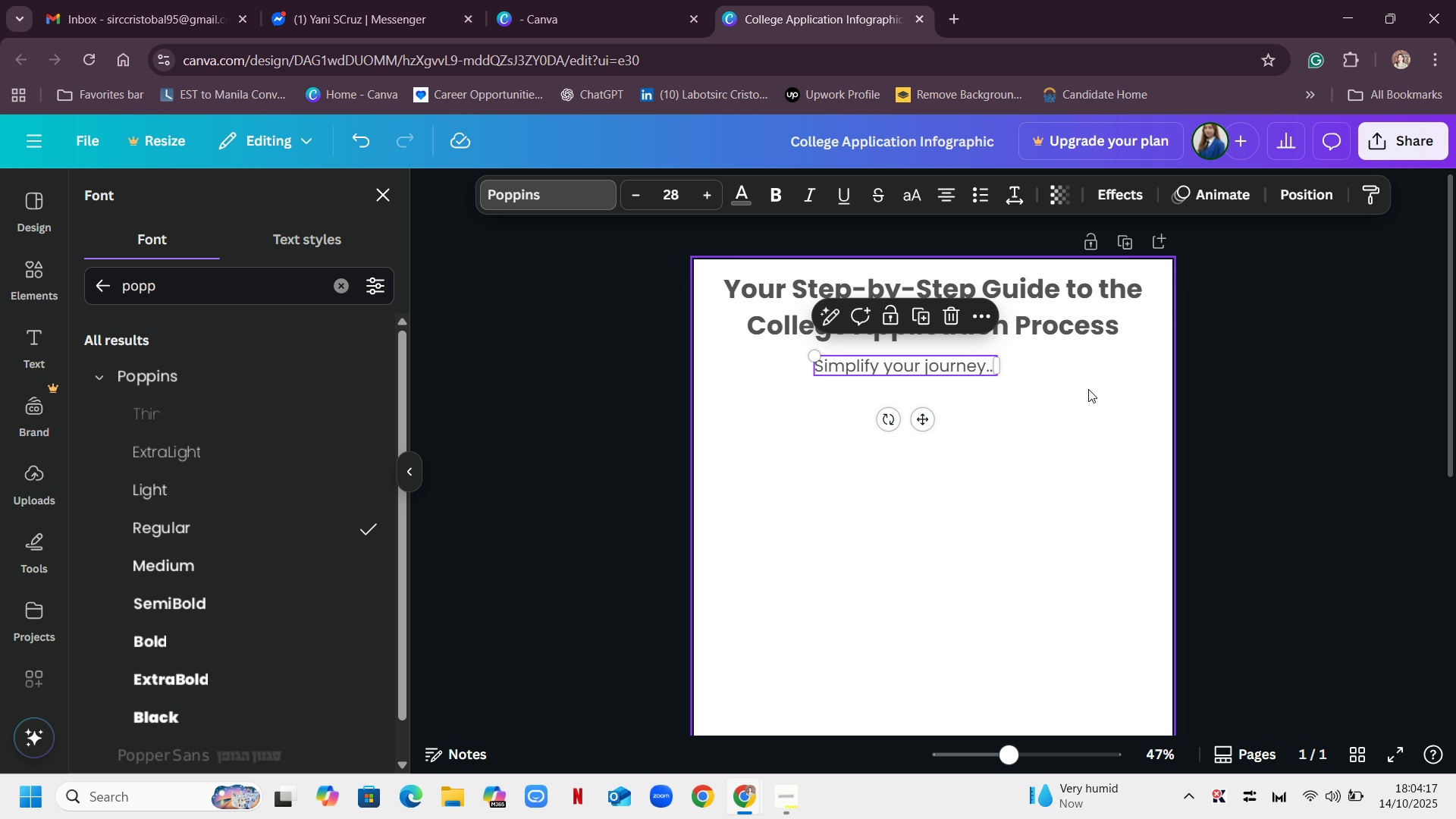 
left_click([1089, 388])
 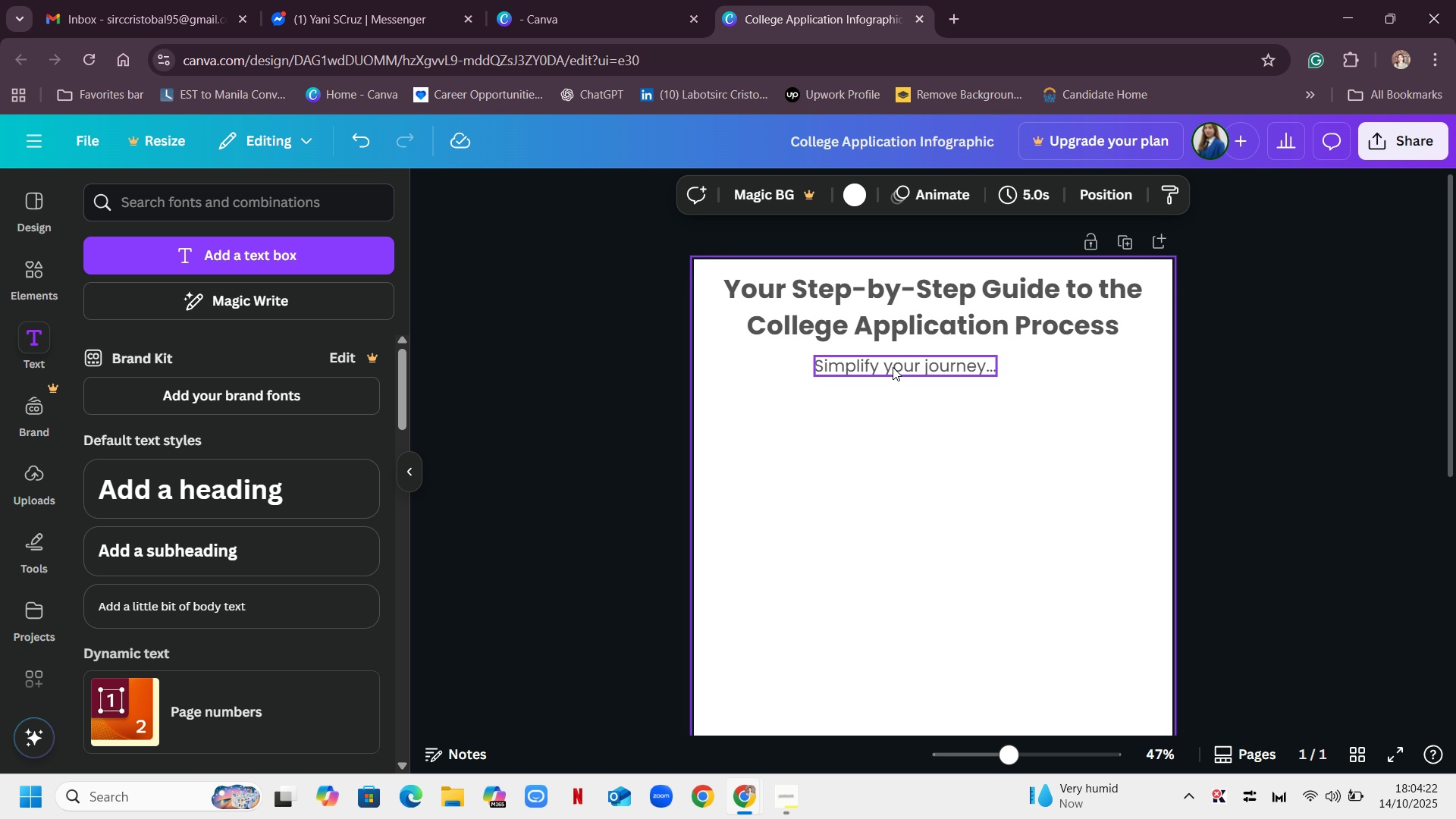 
wait(8.41)
 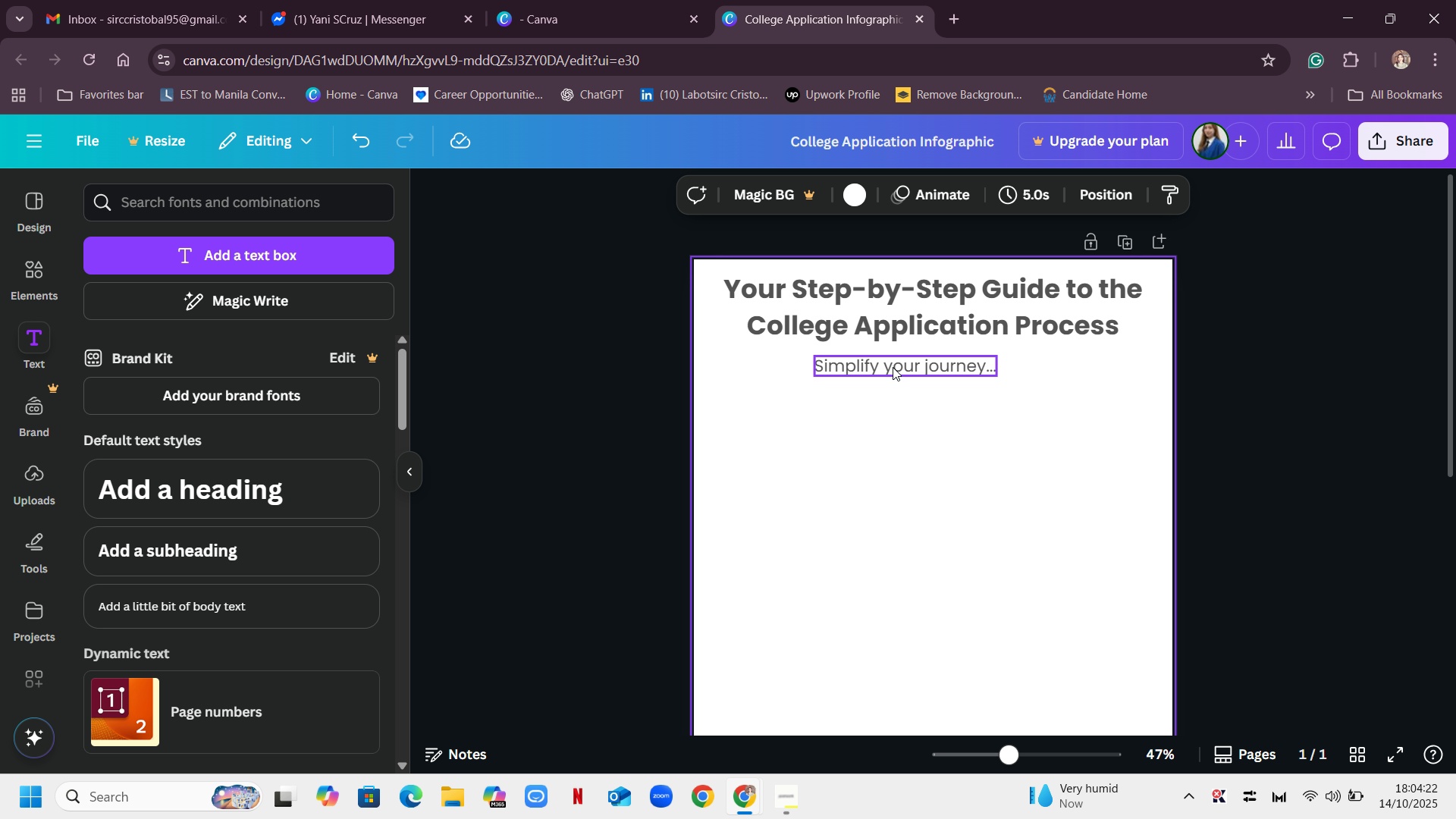 
left_click_drag(start_coordinate=[908, 371], to_coordinate=[938, 369])
 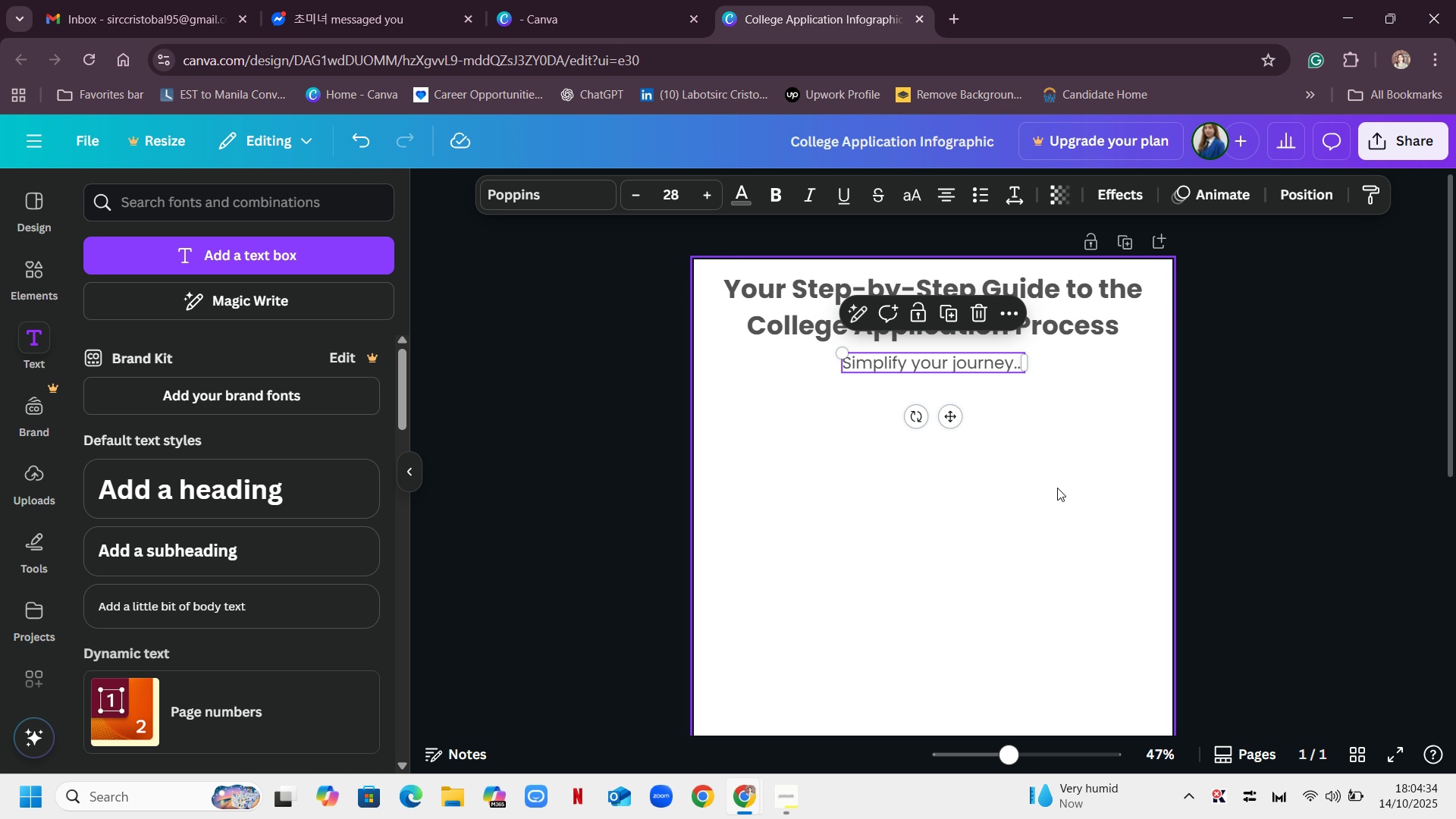 
wait(7.42)
 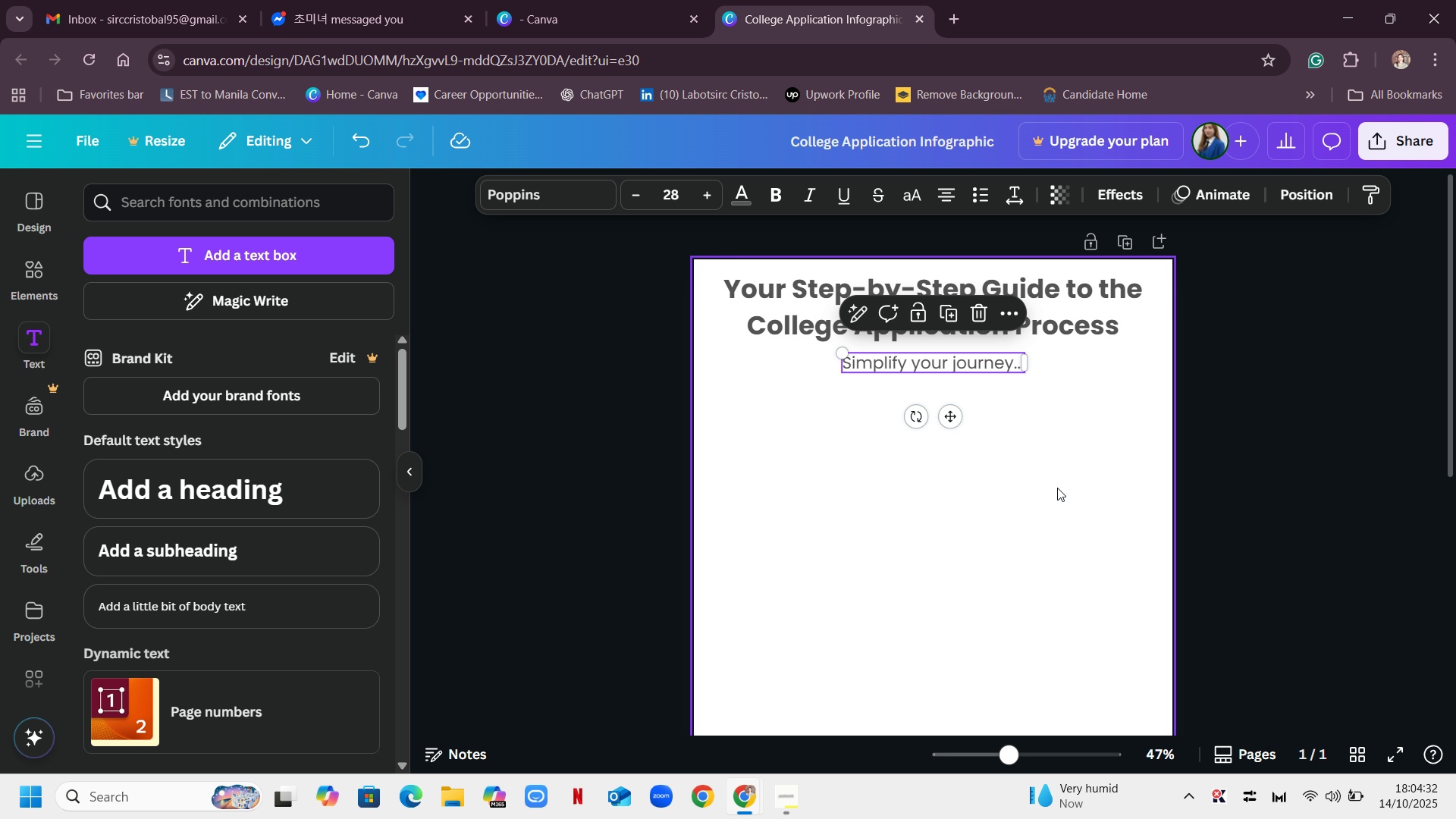 
double_click([930, 359])
 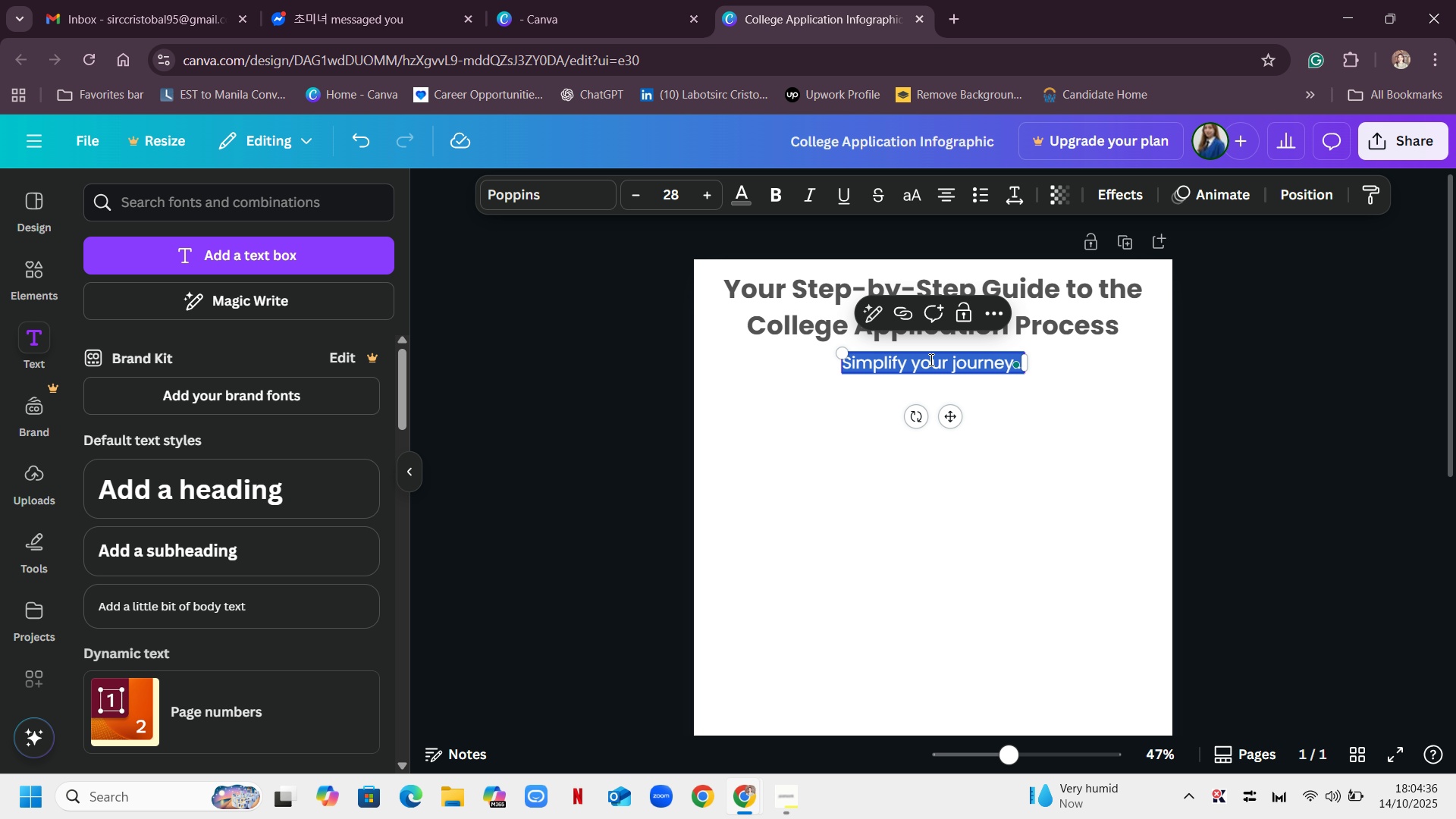 
triple_click([930, 359])
 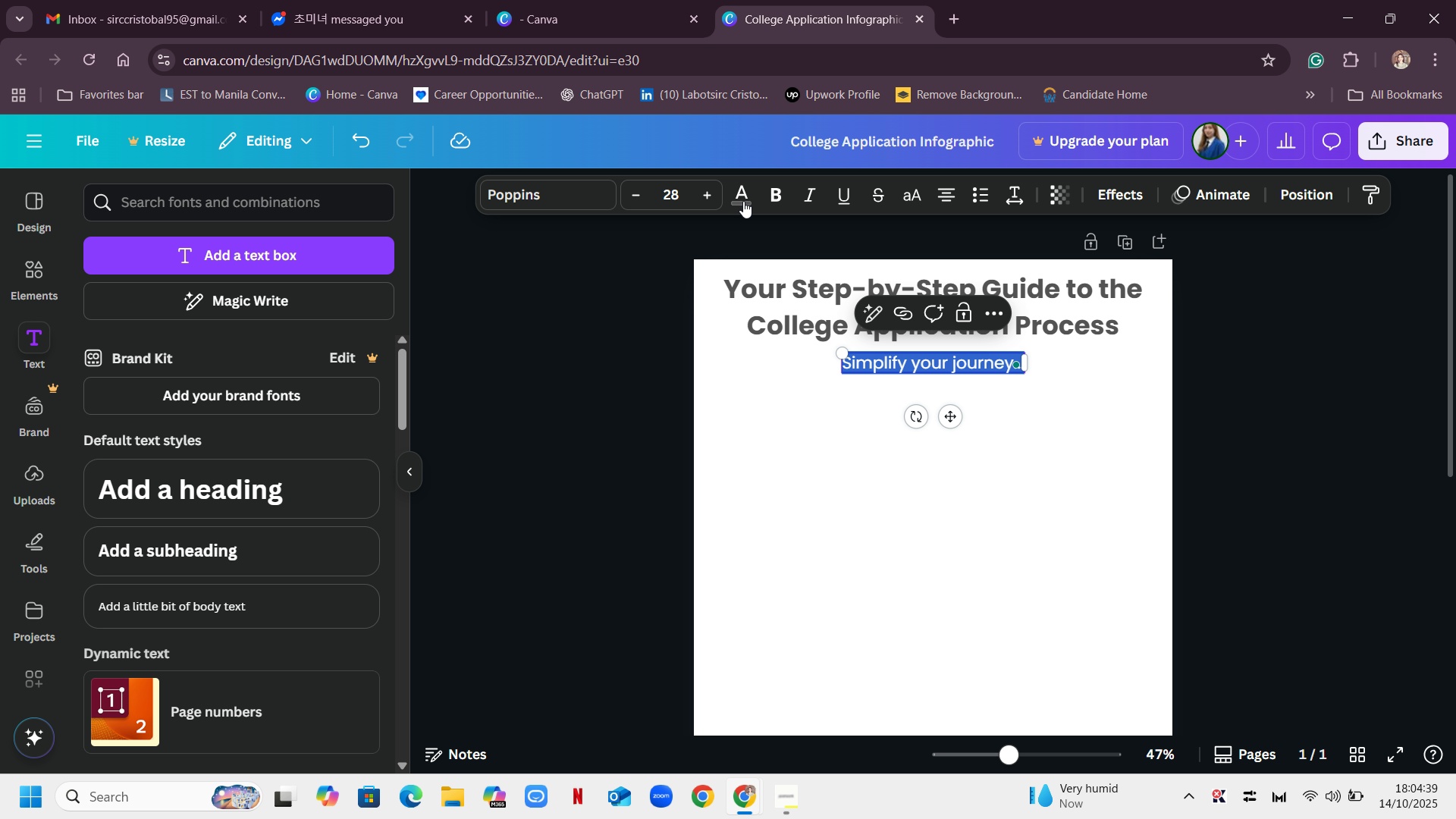 
double_click([753, 194])
 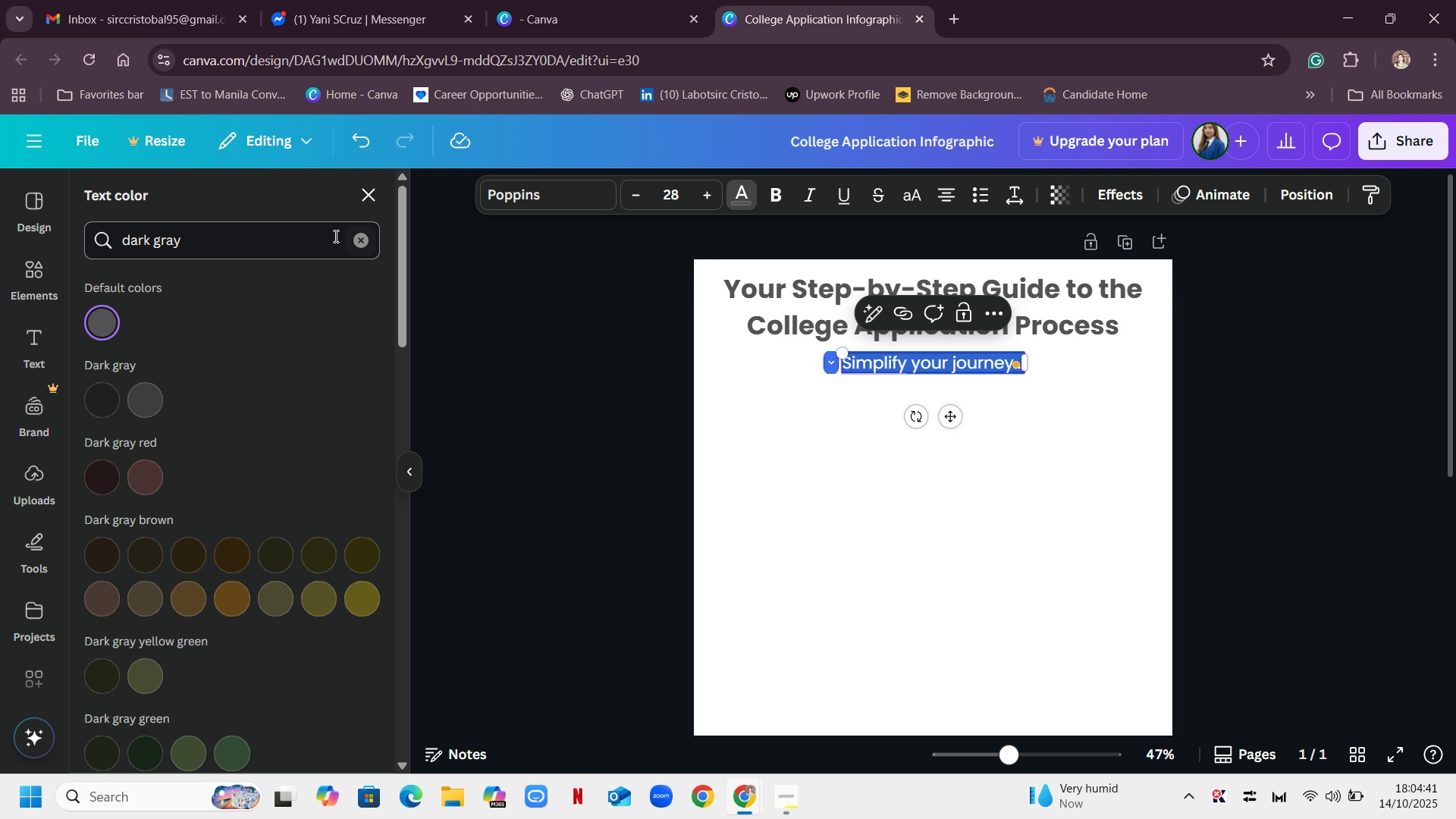 
left_click_drag(start_coordinate=[381, 244], to_coordinate=[375, 243])
 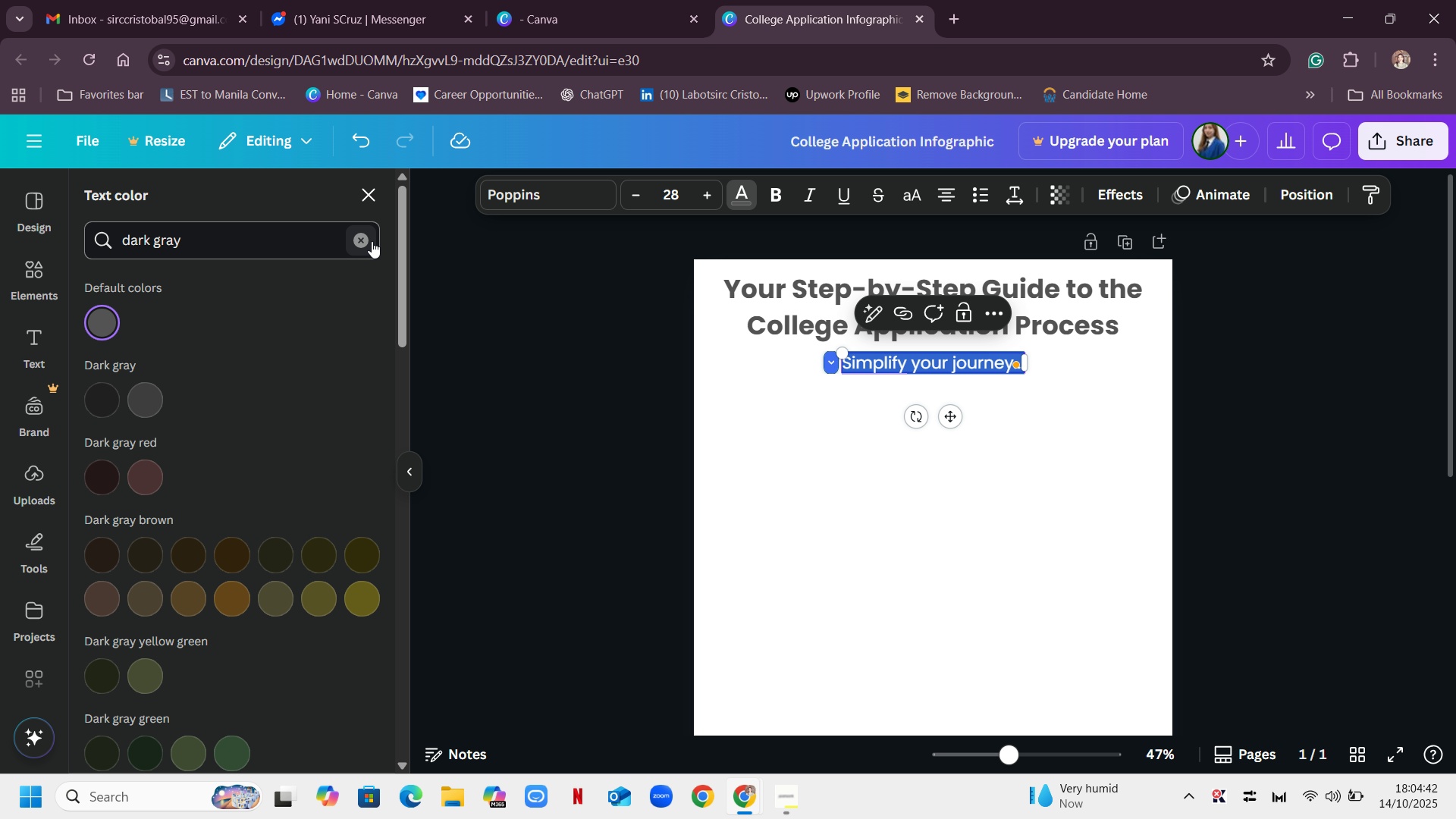 
double_click([374, 242])
 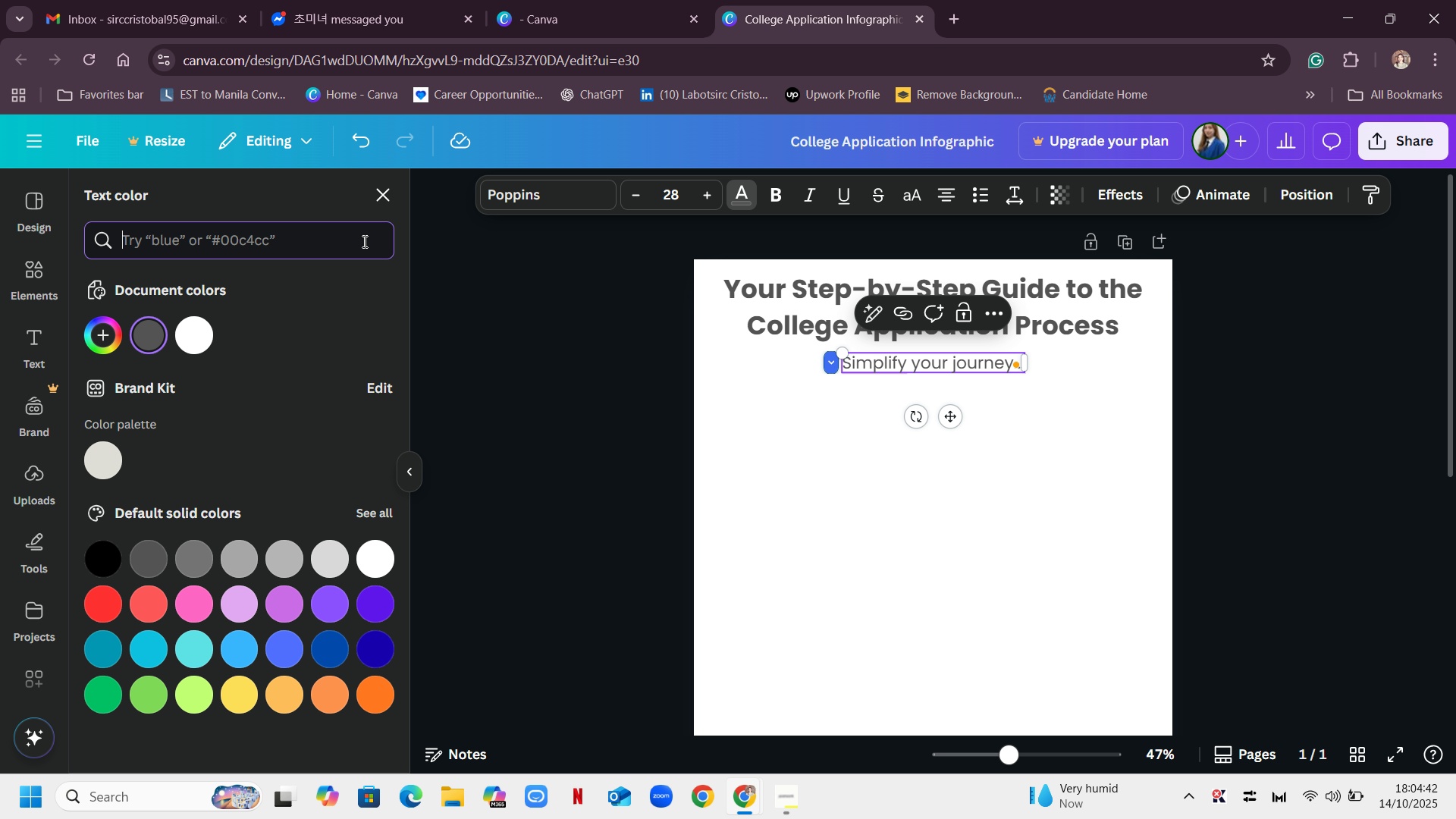 
triple_click([363, 241])
 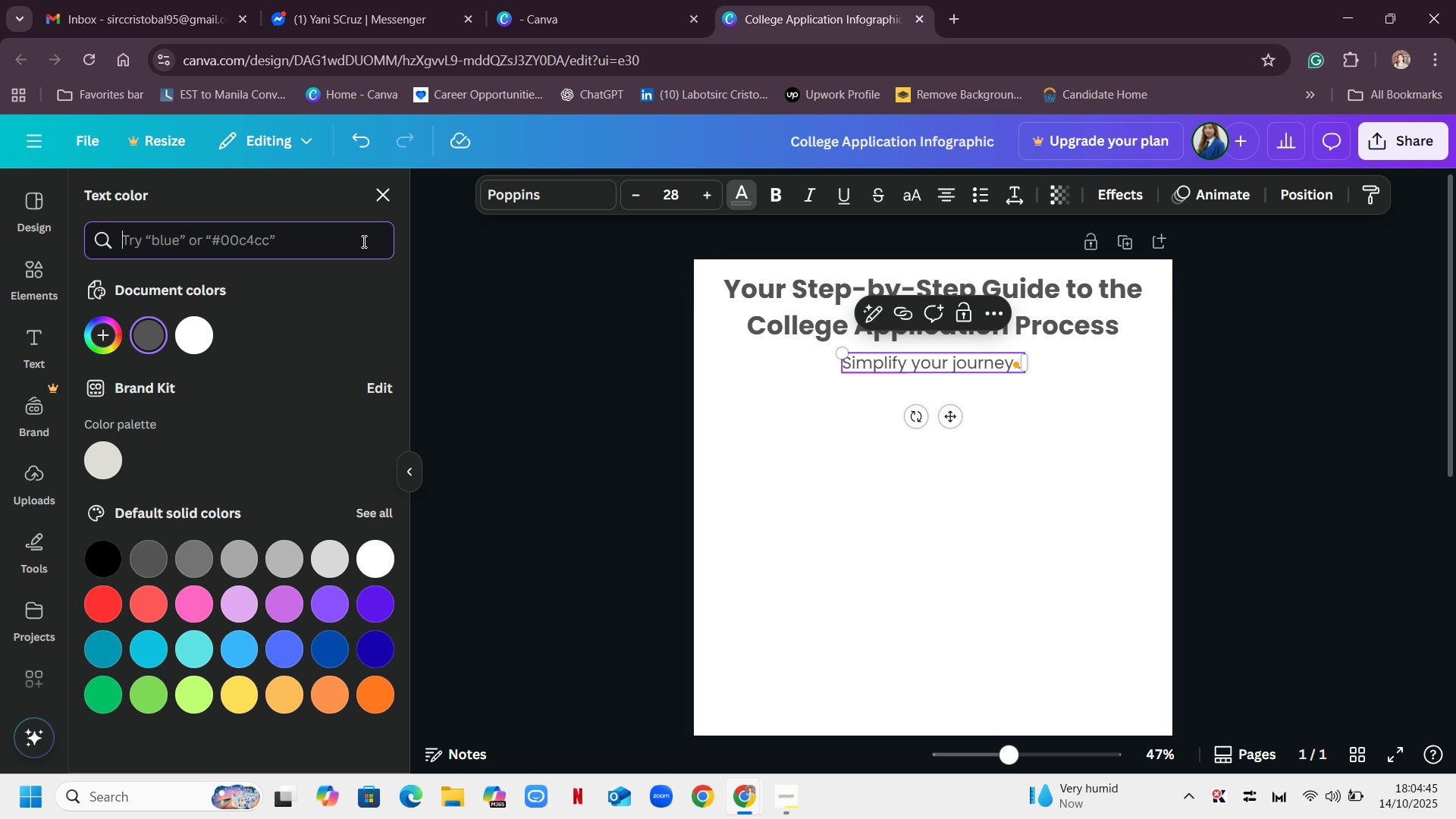 
key(6)
 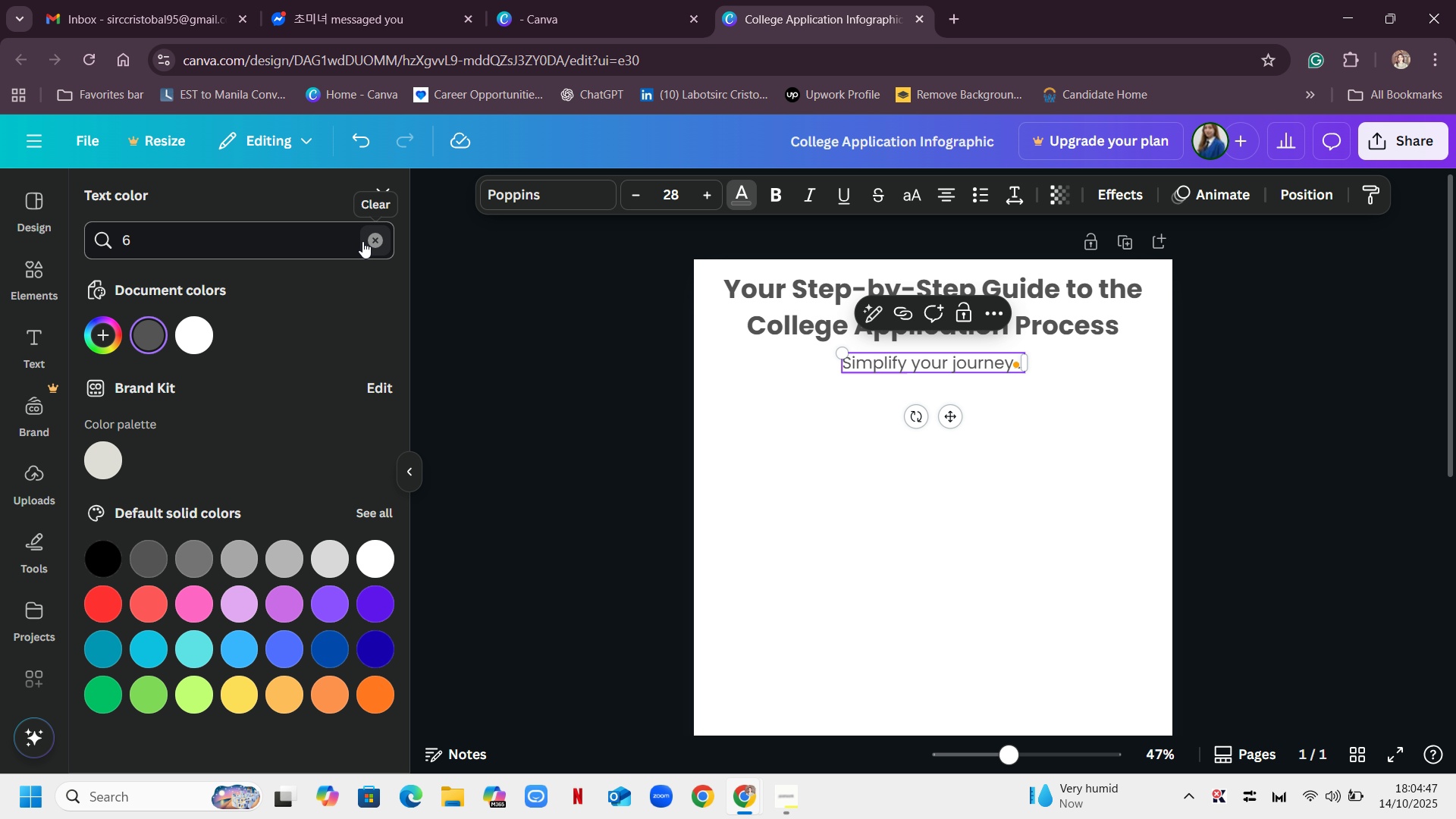 
left_click([362, 241])
 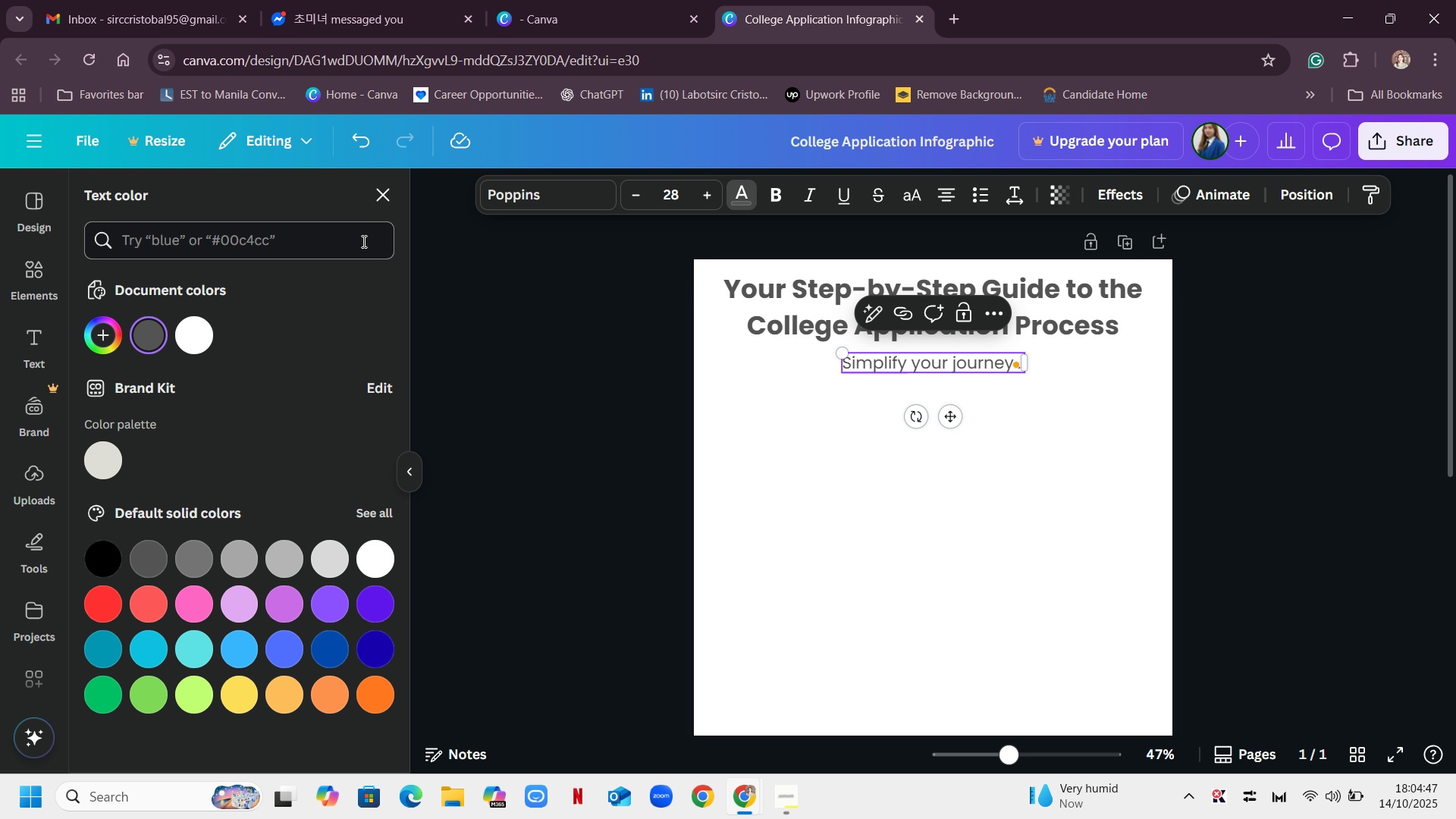 
key(B)
 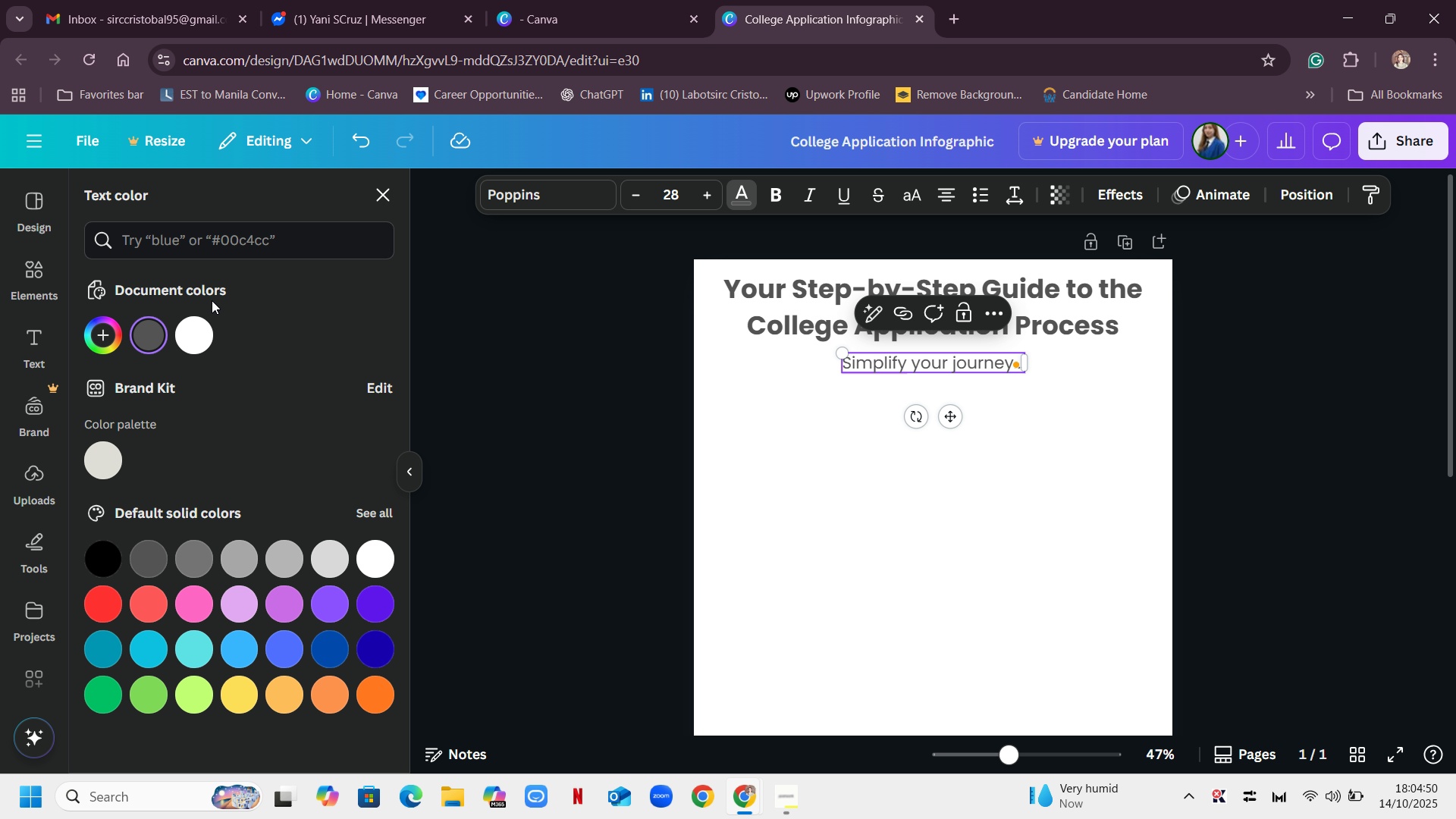 
double_click([225, 234])
 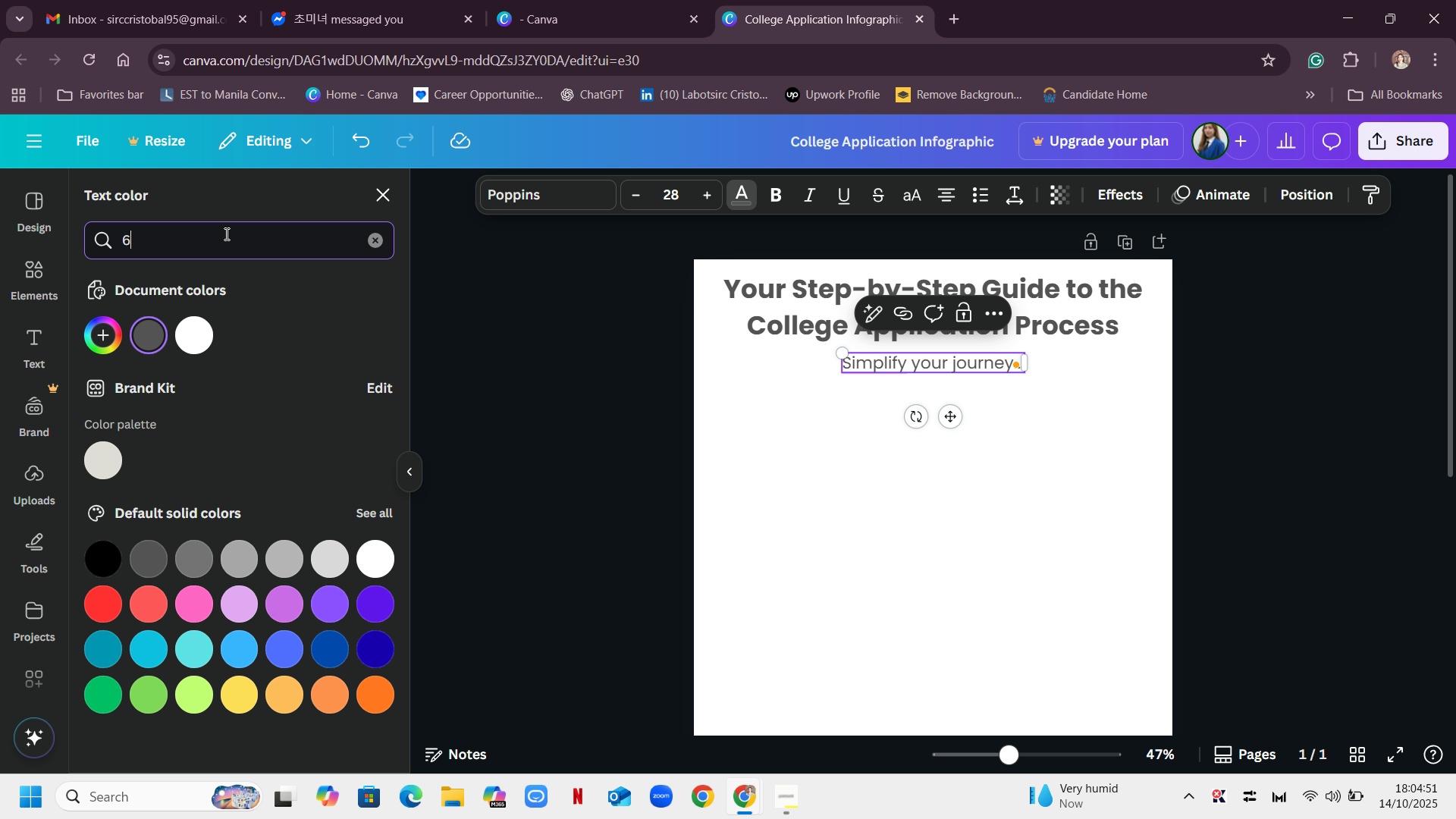 
type(6b7280)
 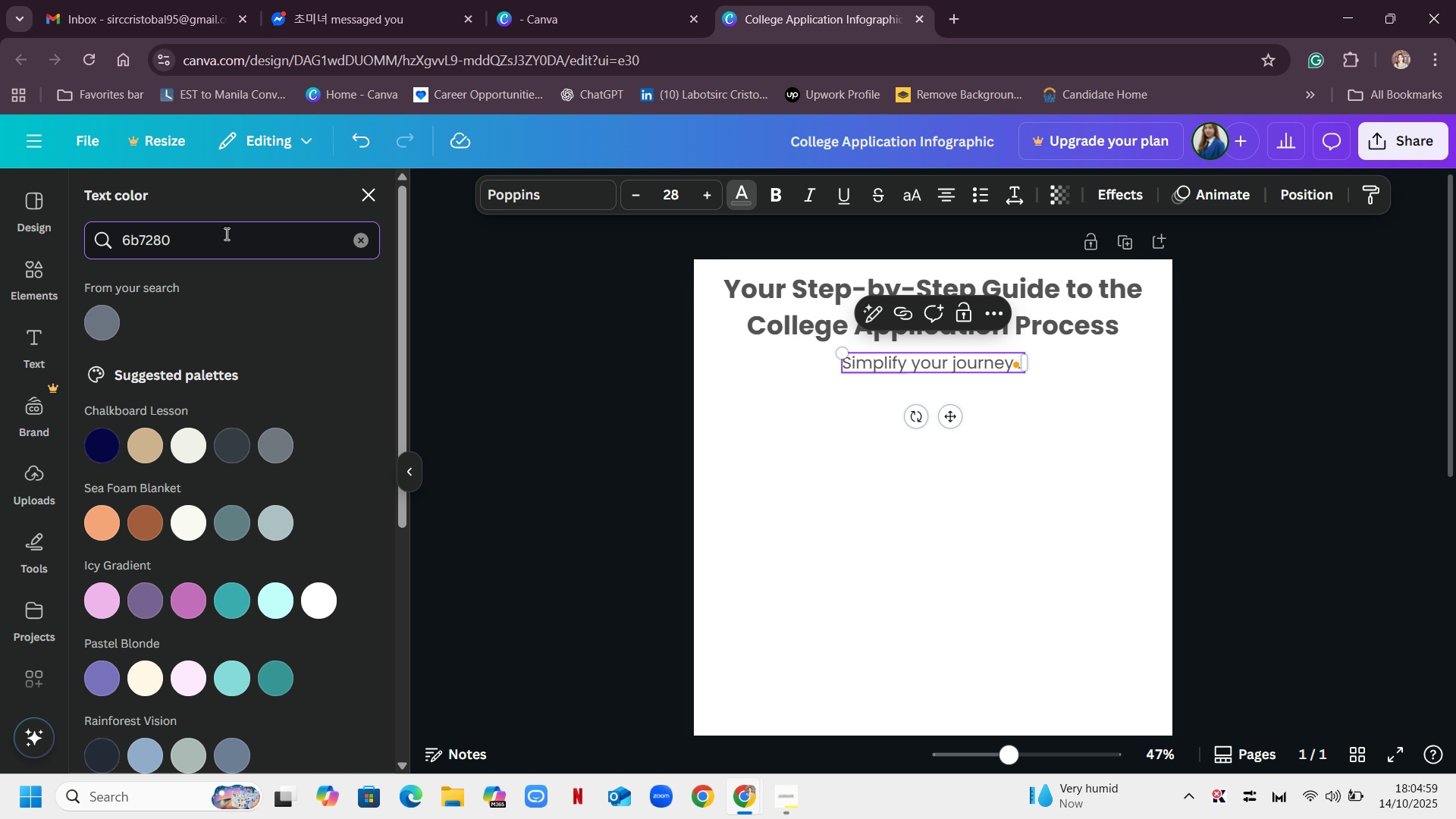 
key(Enter)
 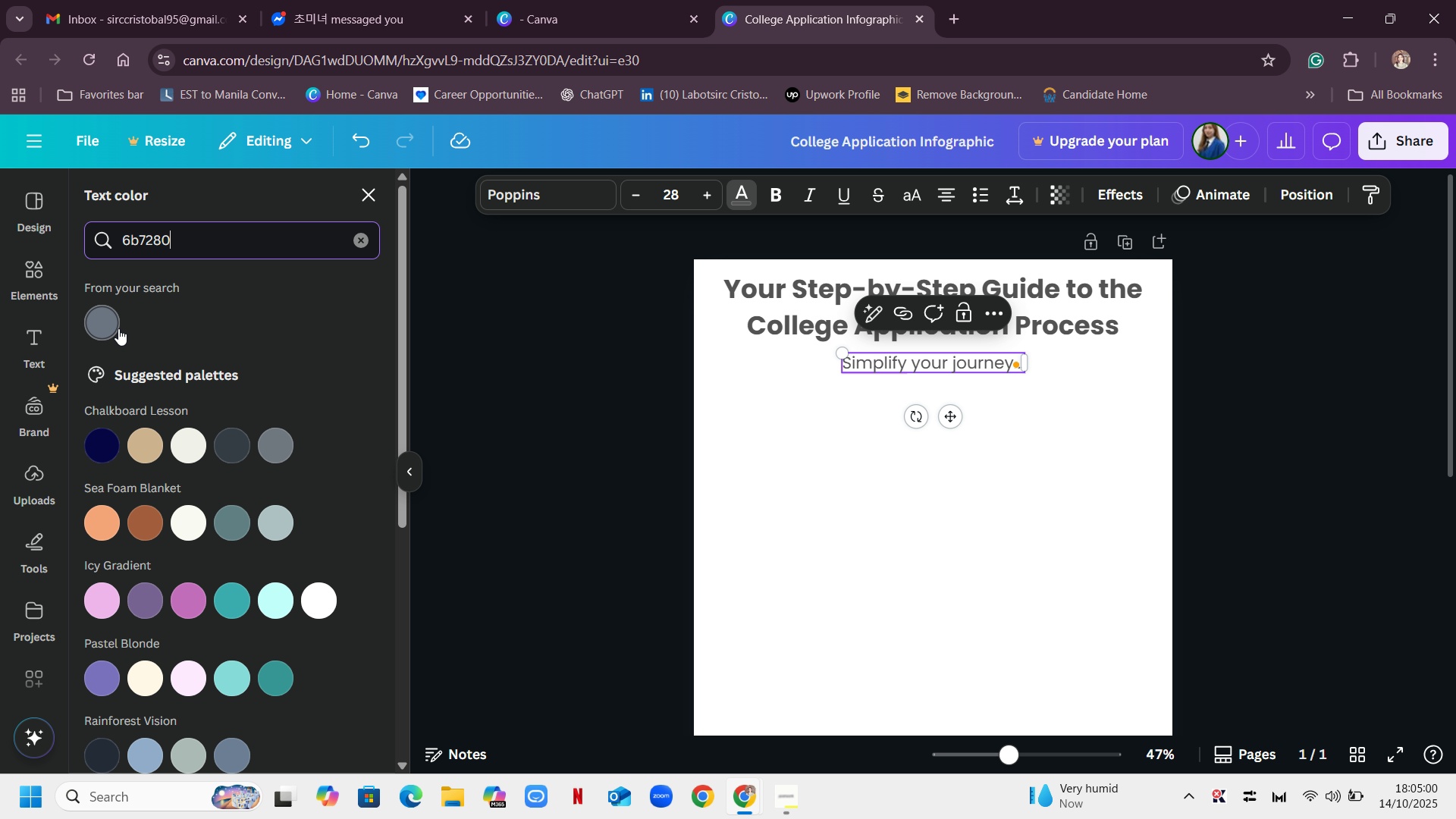 
left_click([114, 322])
 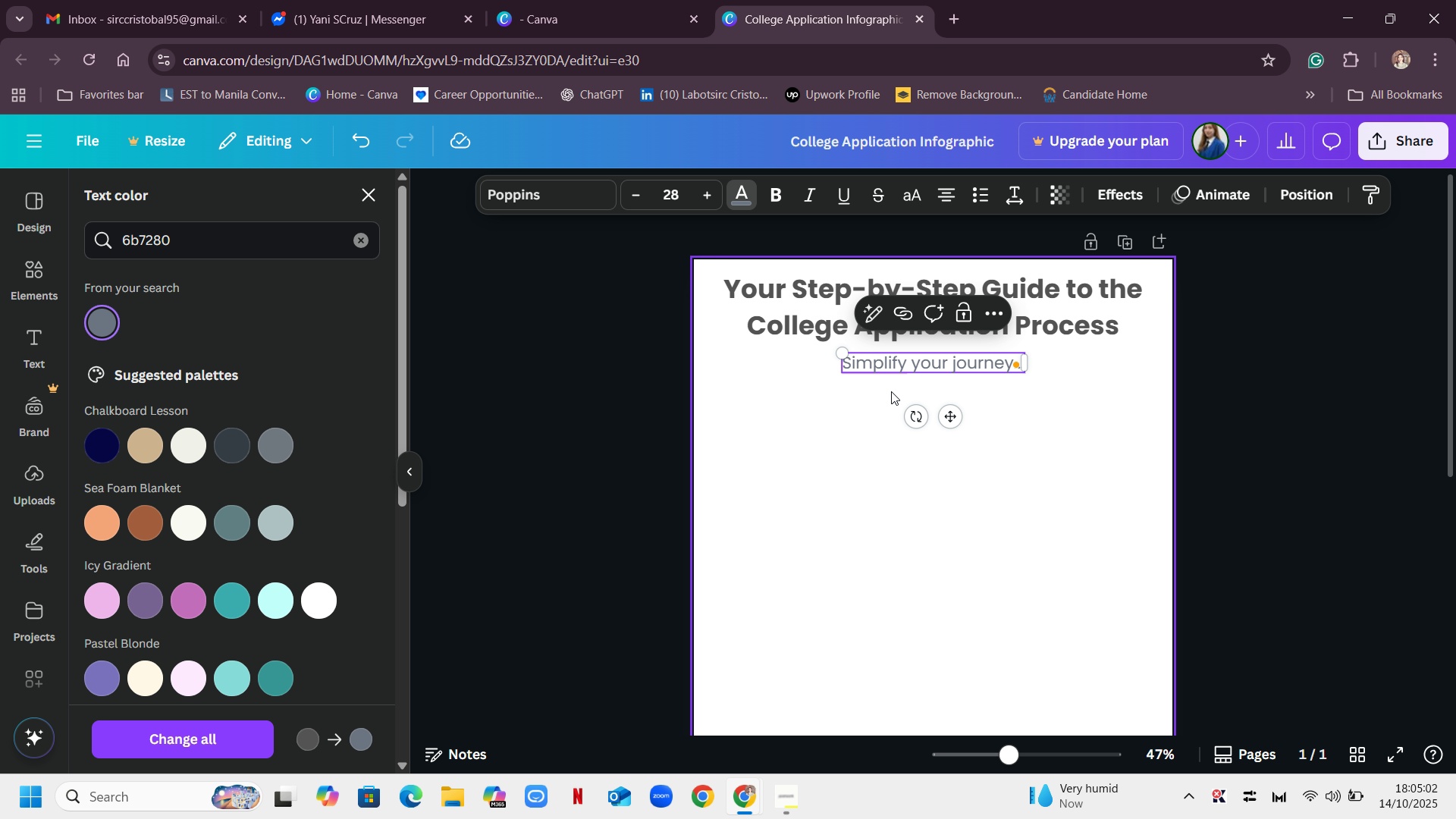 
left_click([1049, 400])
 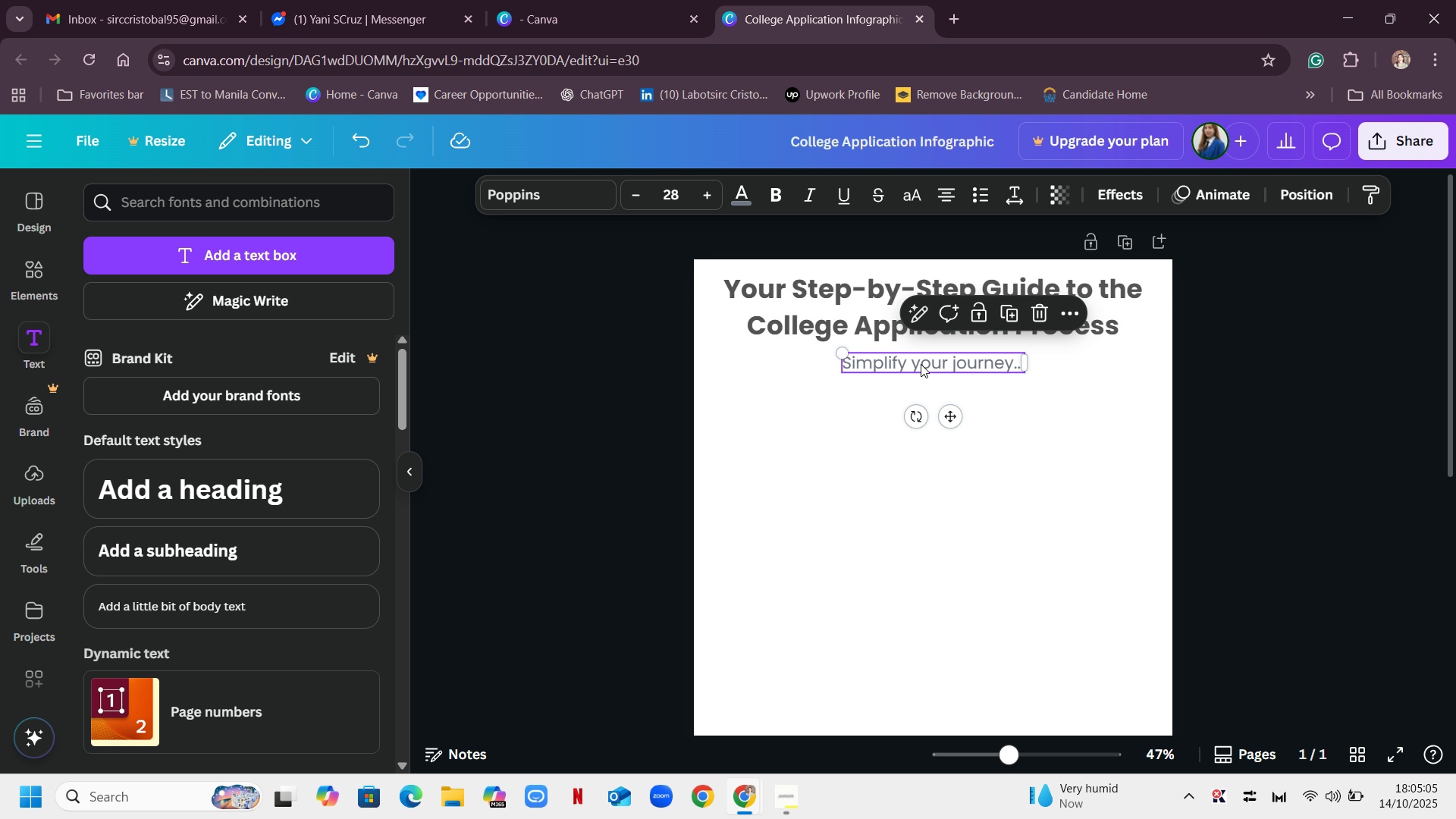 
left_click([921, 364])
 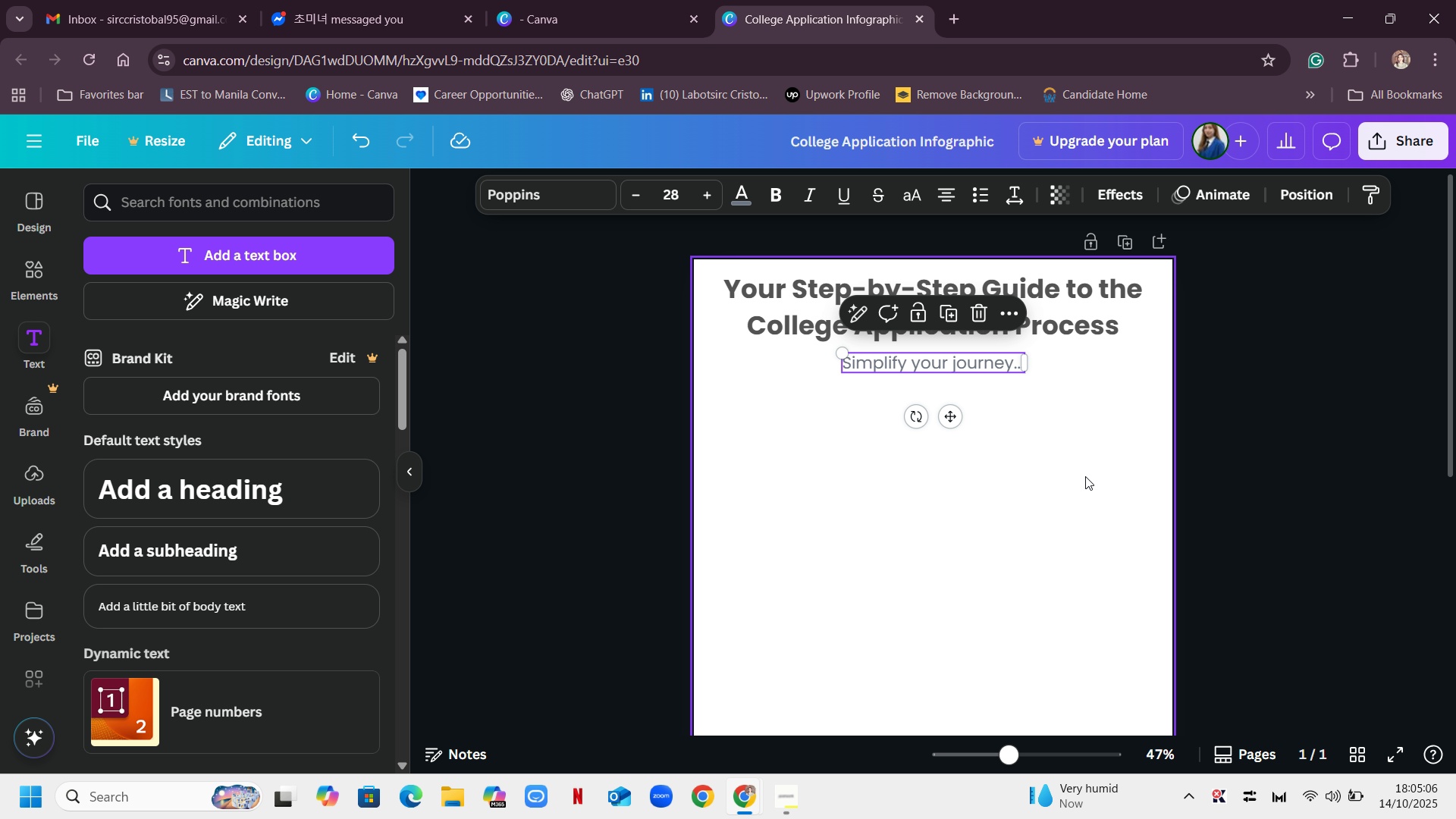 
left_click([1085, 476])
 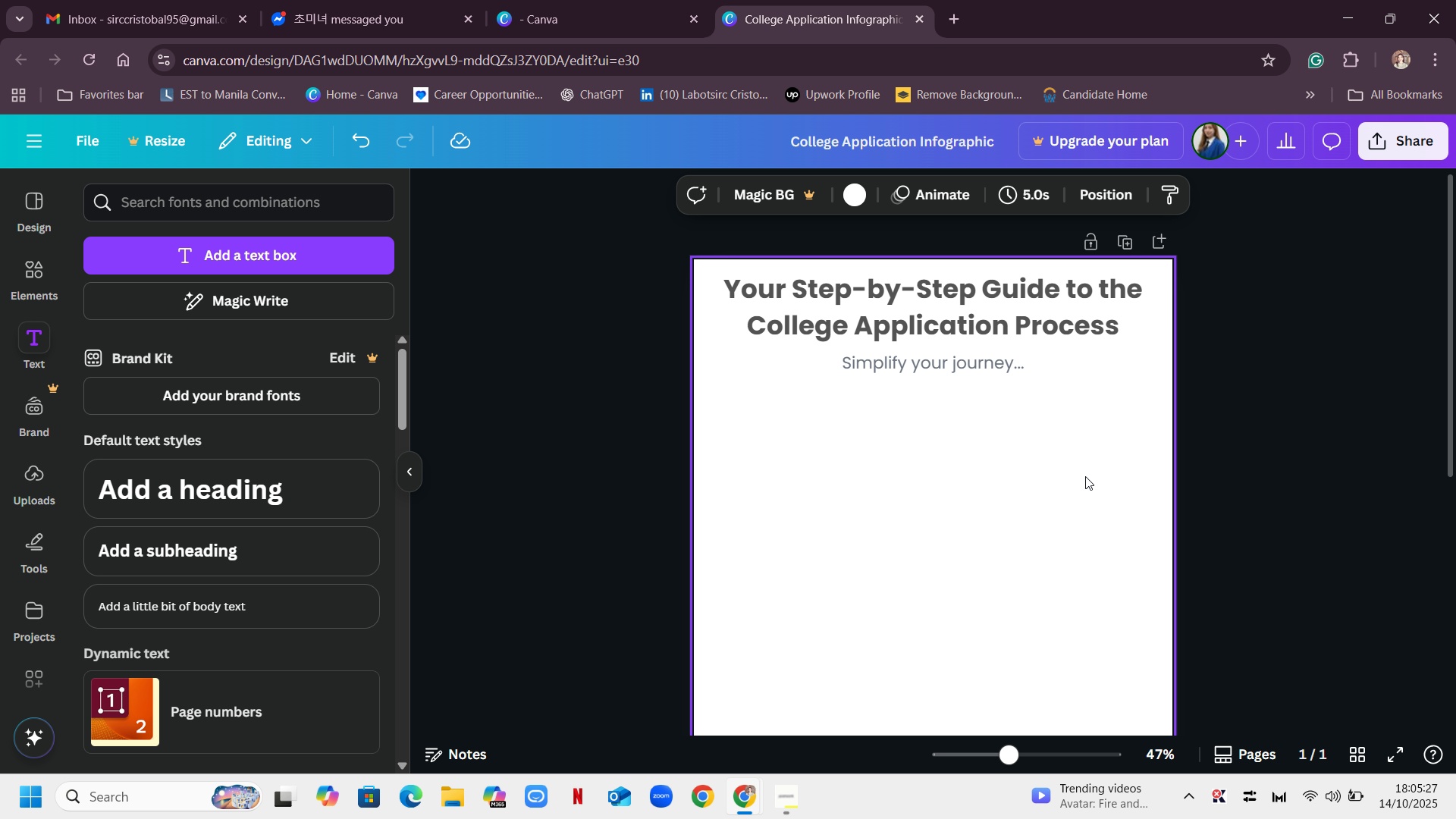 
wait(24.93)
 